 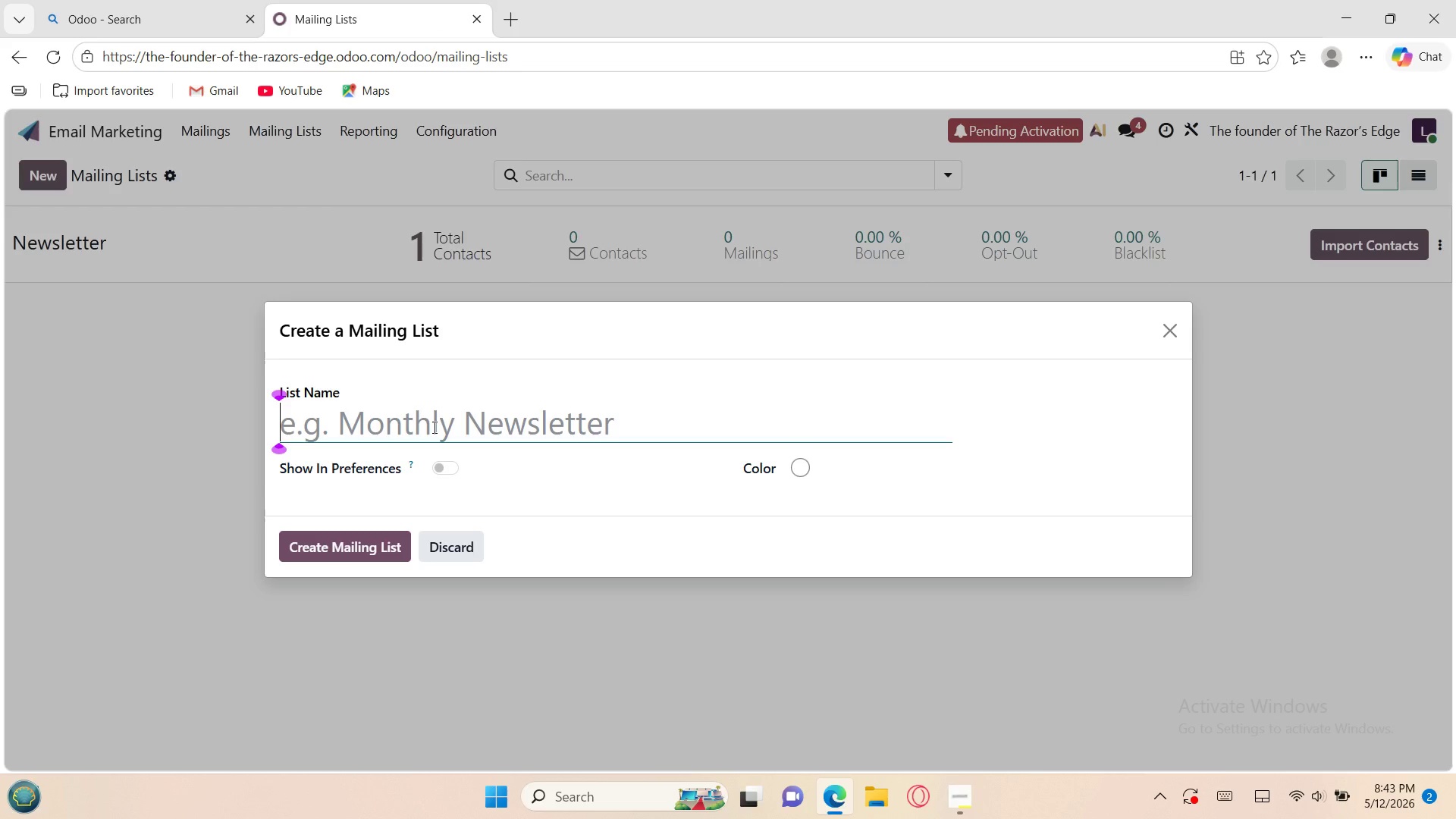 
type(Ra)
 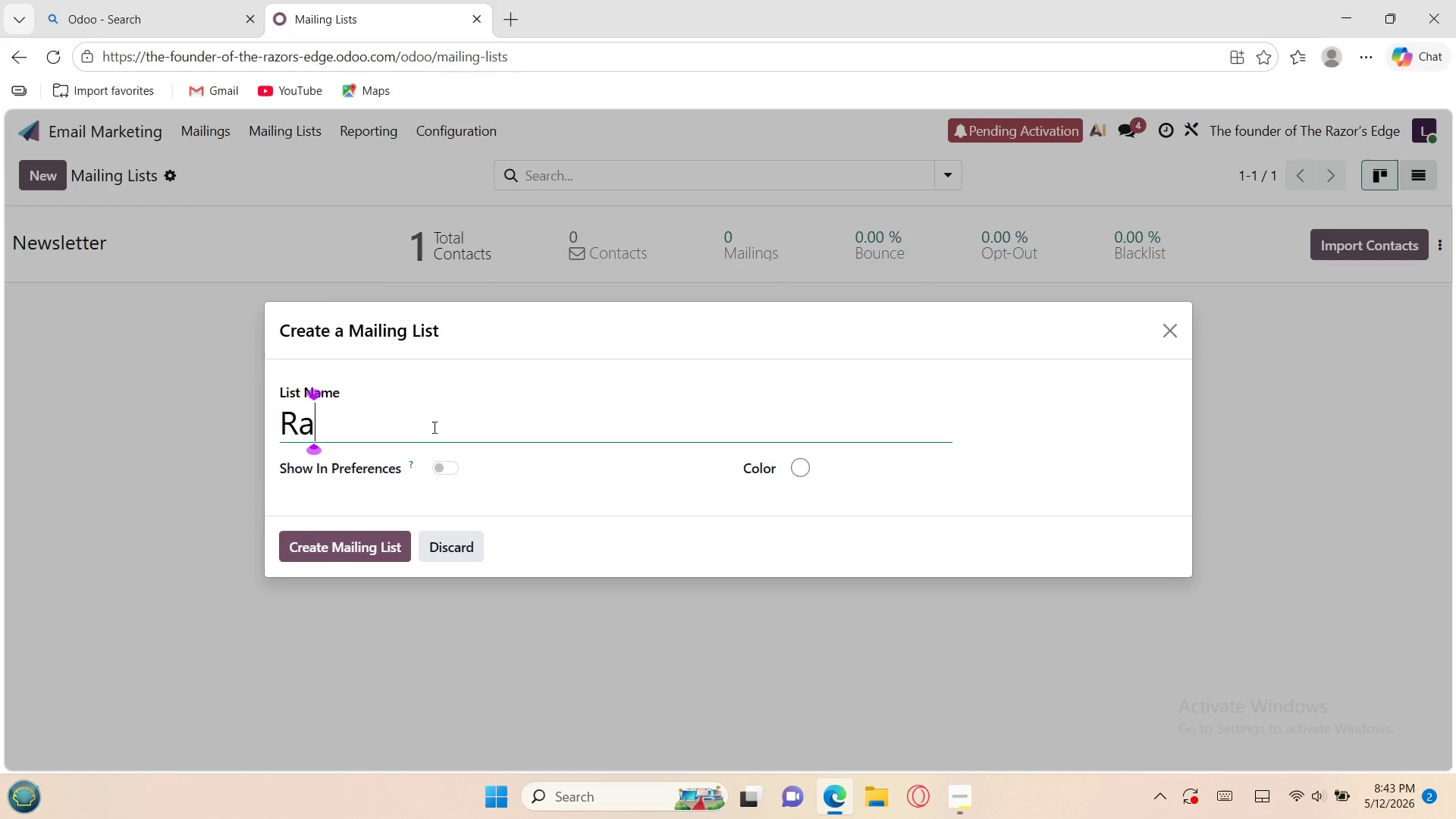 
wait(7.14)
 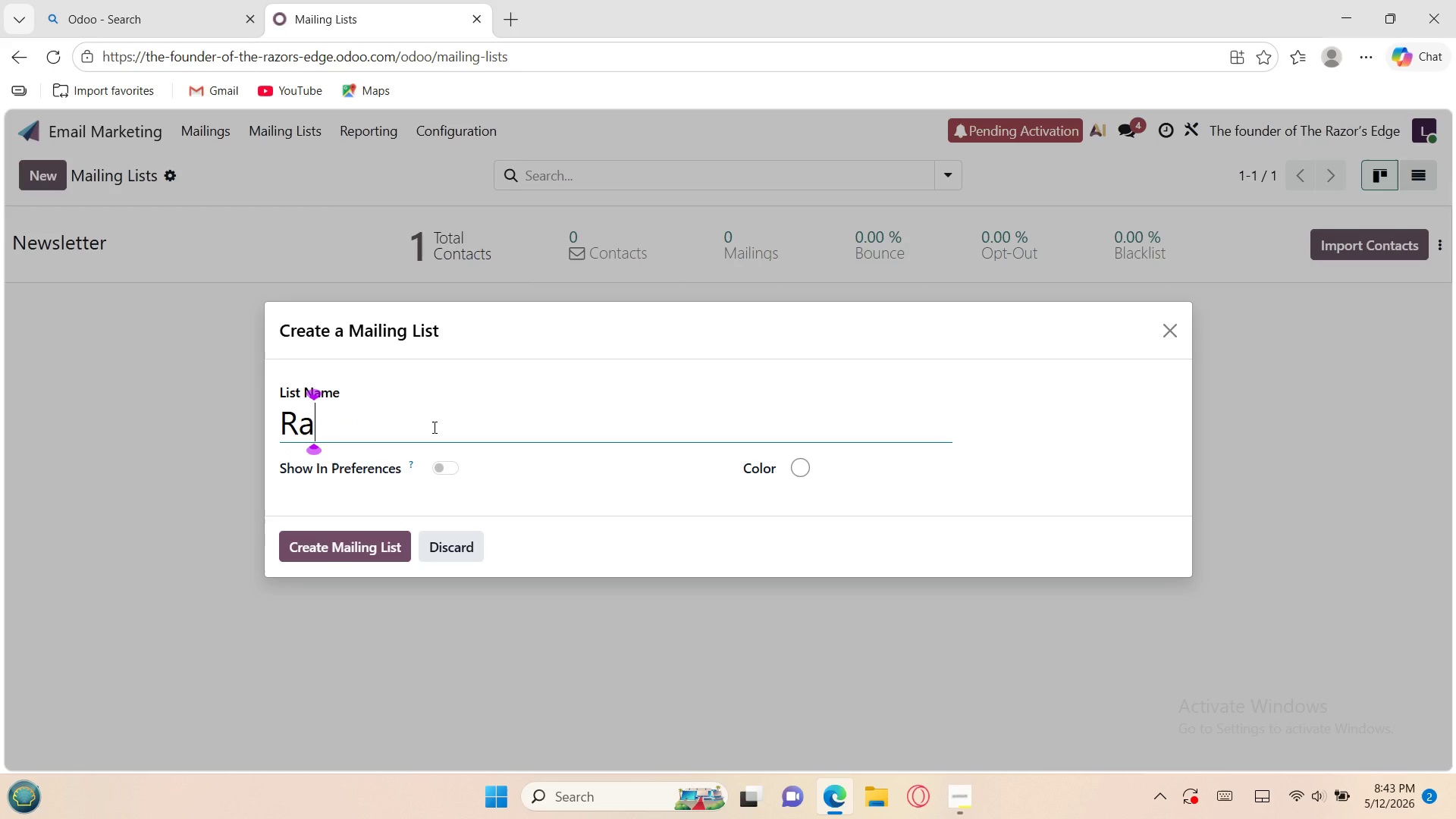 
type(zor's Edge VIP Launch)
 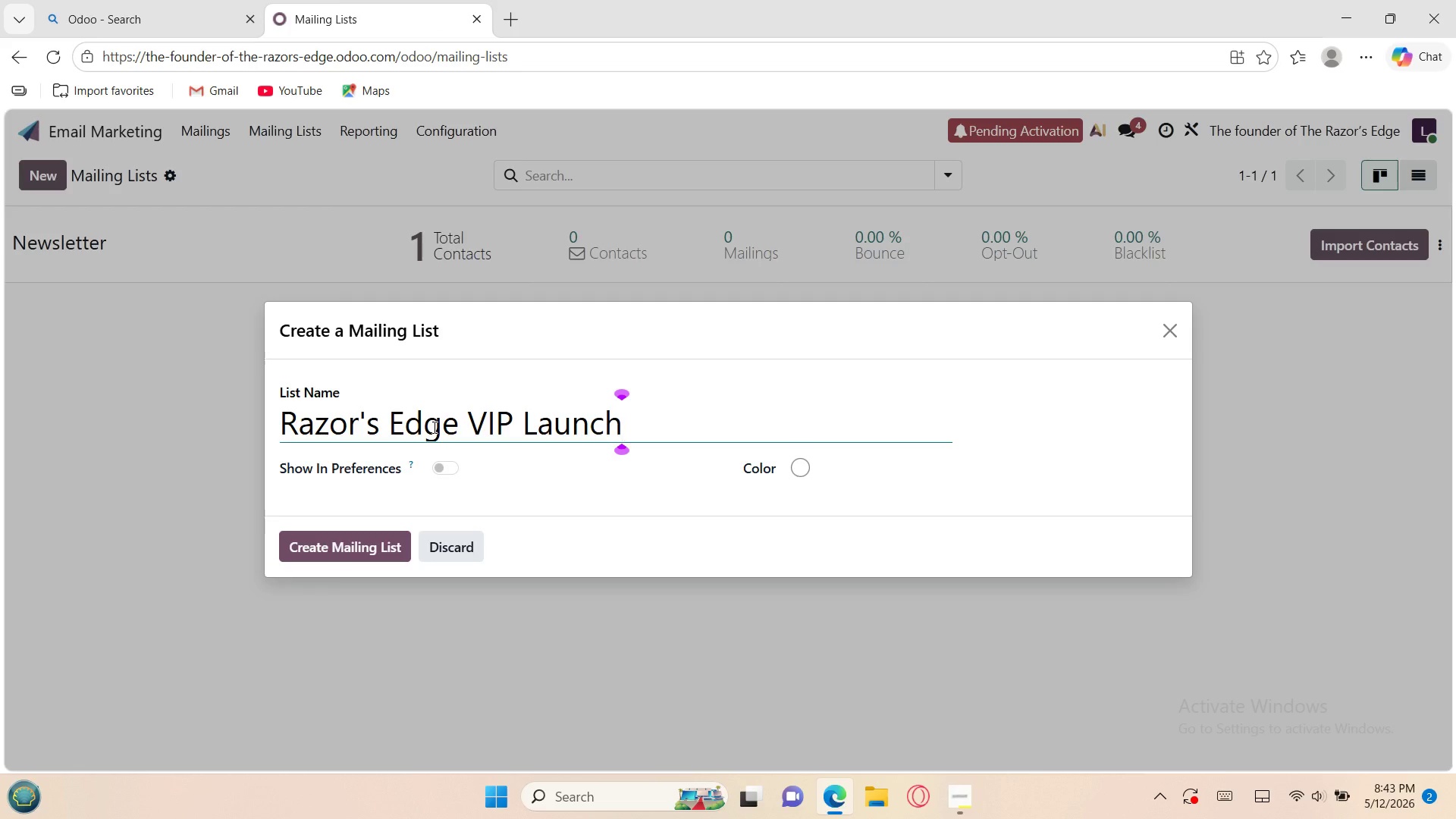 
wait(84.42)
 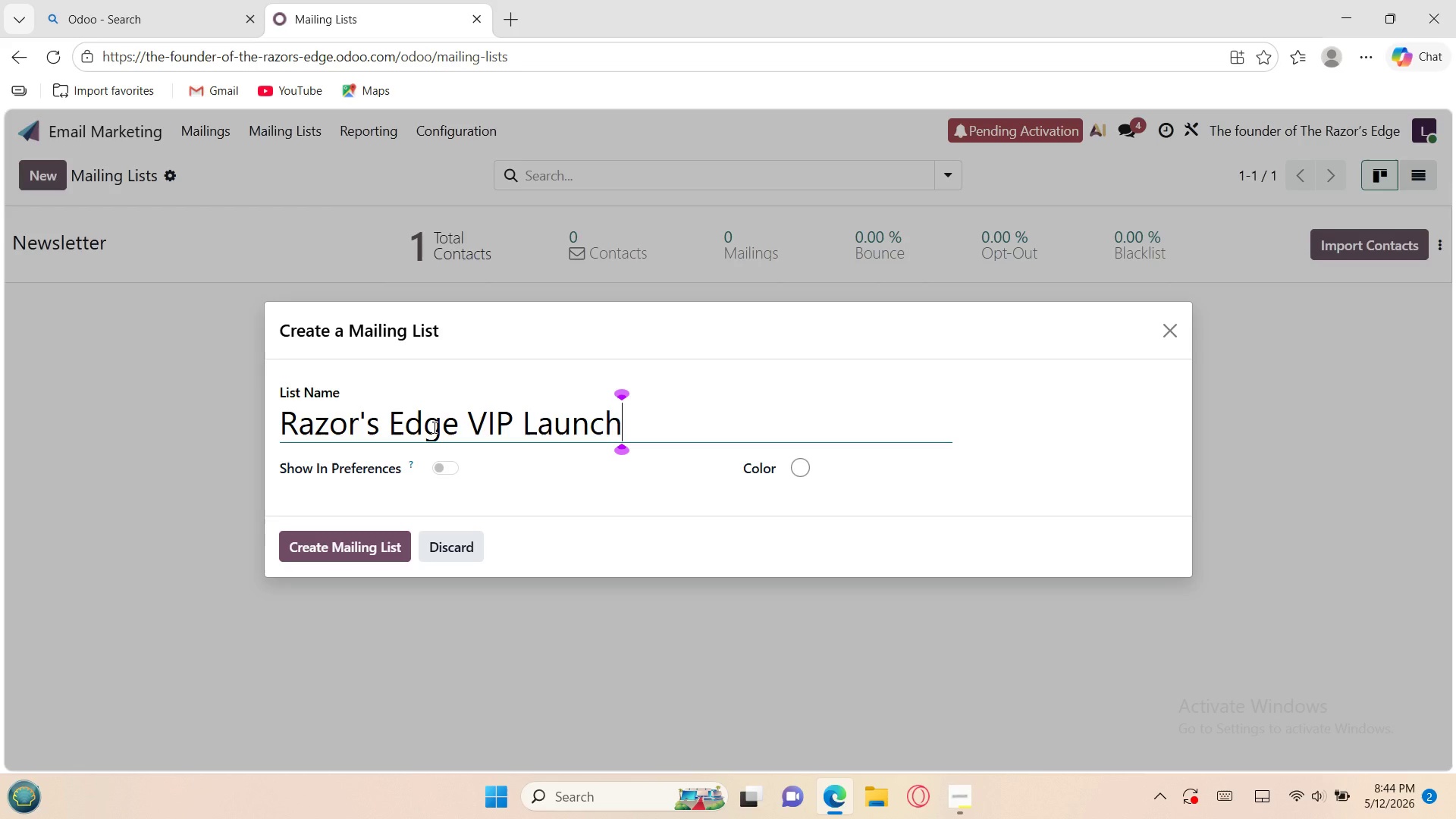 
left_click([332, 548])
 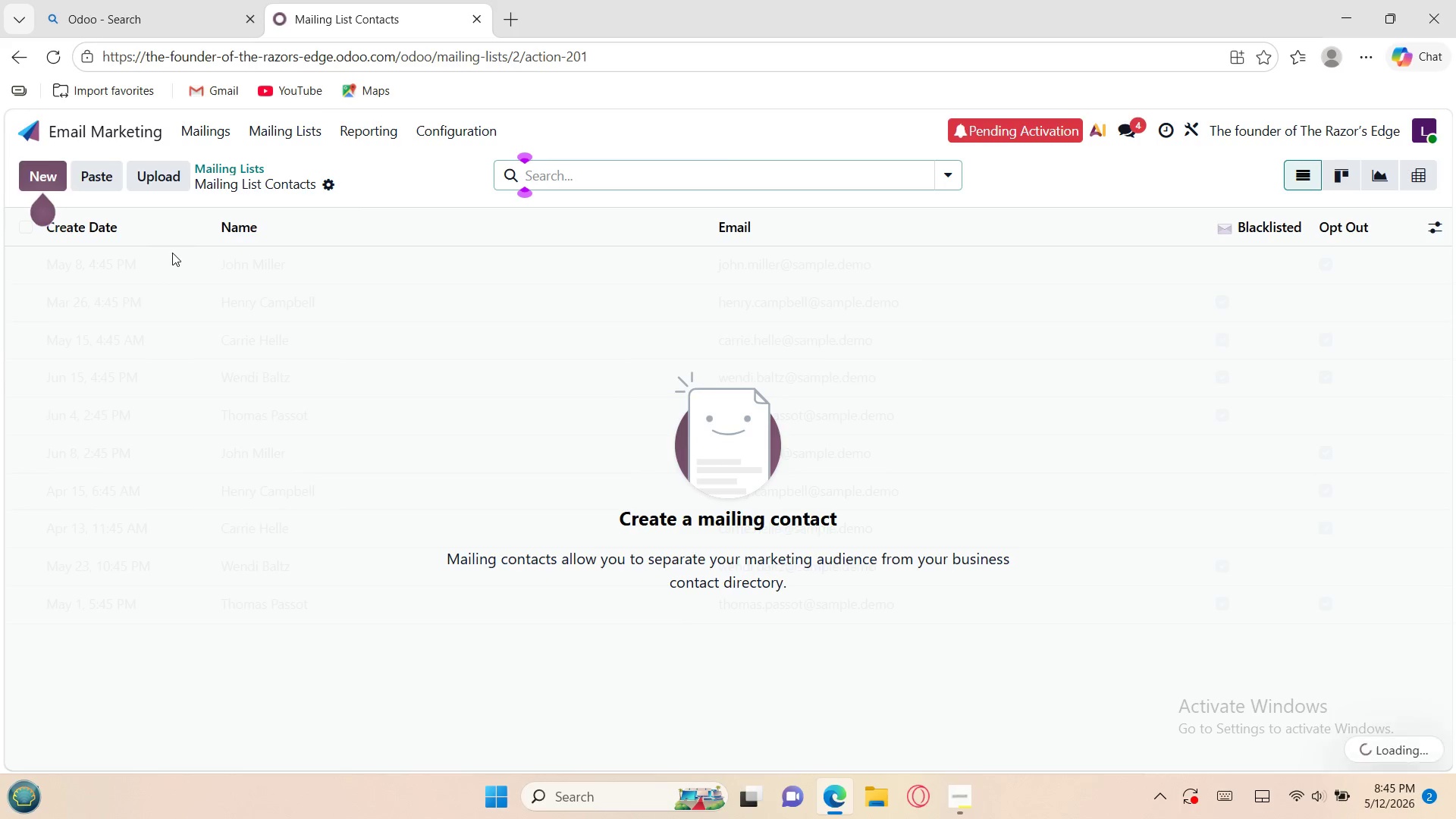 
left_click([171, 174])
 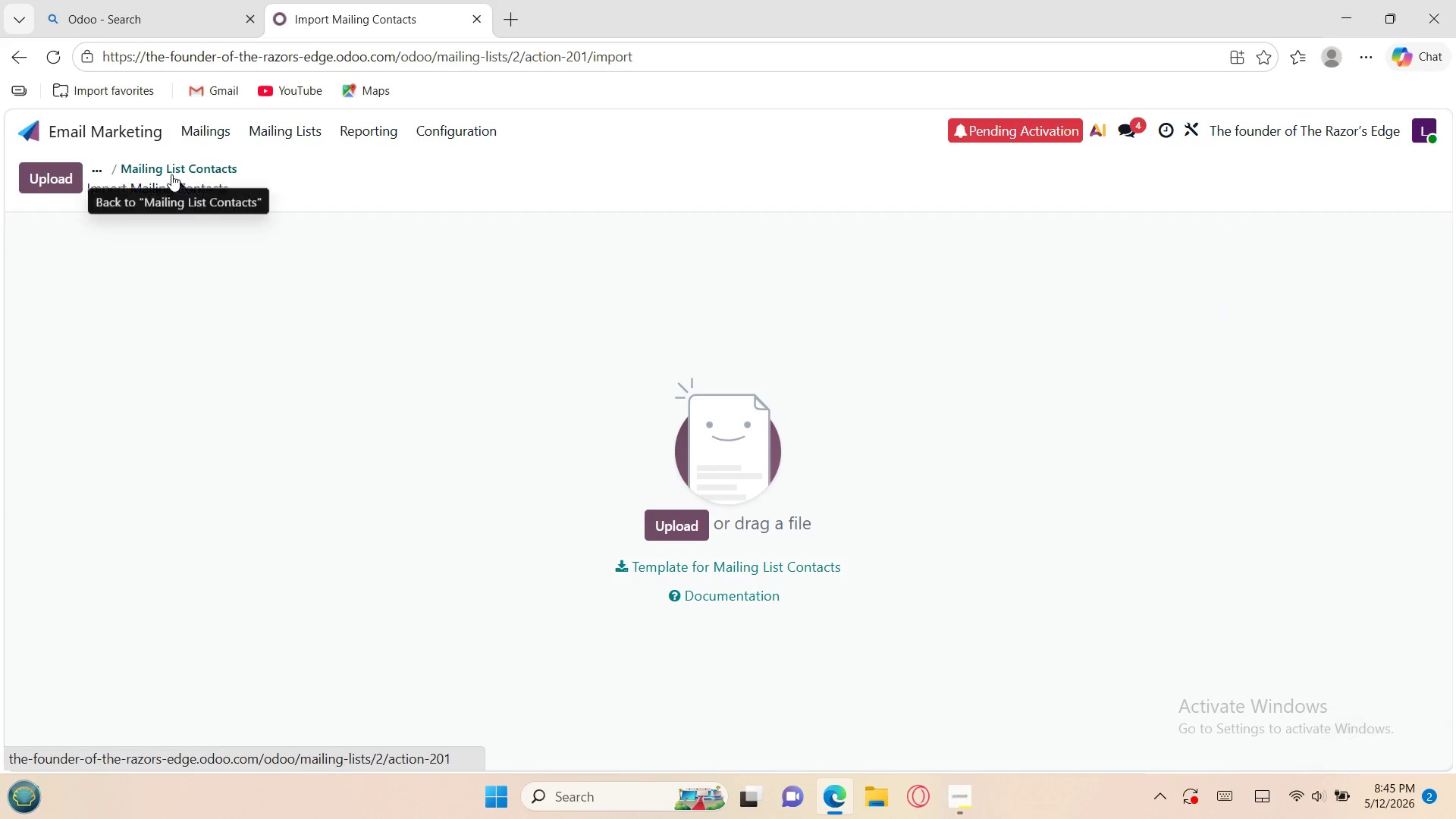 
left_click([51, 182])
 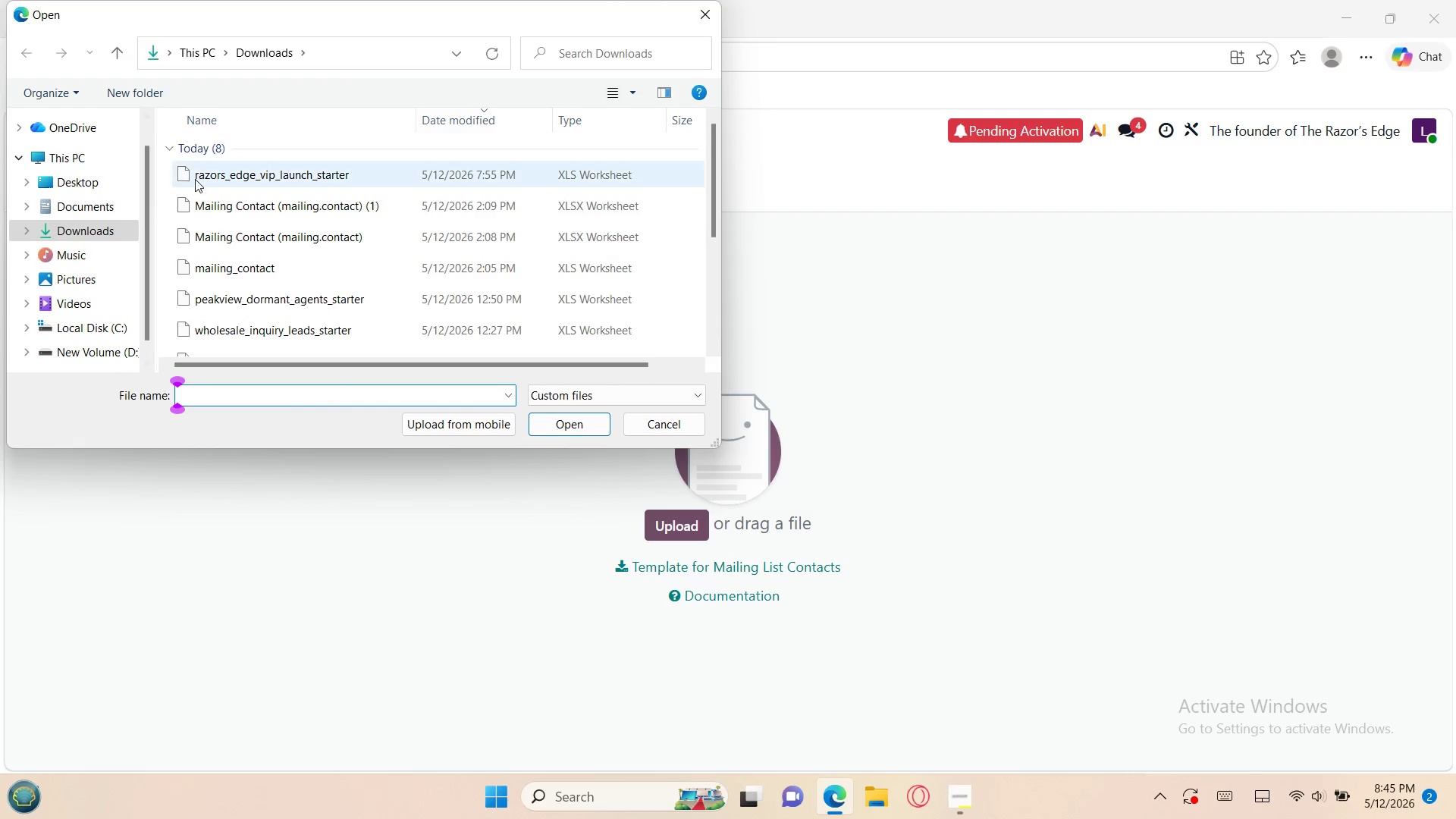 
left_click([206, 178])
 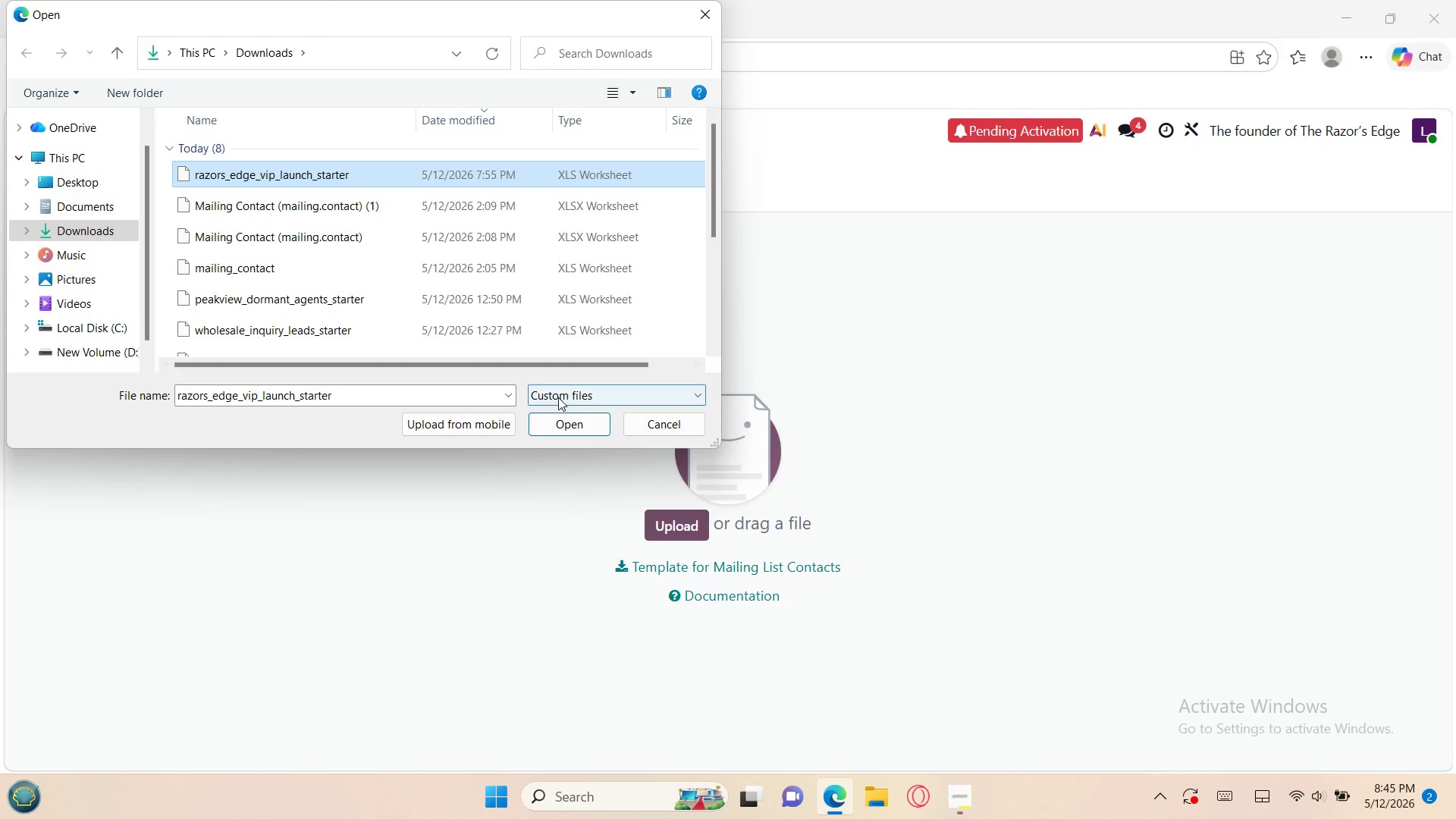 
left_click([572, 421])
 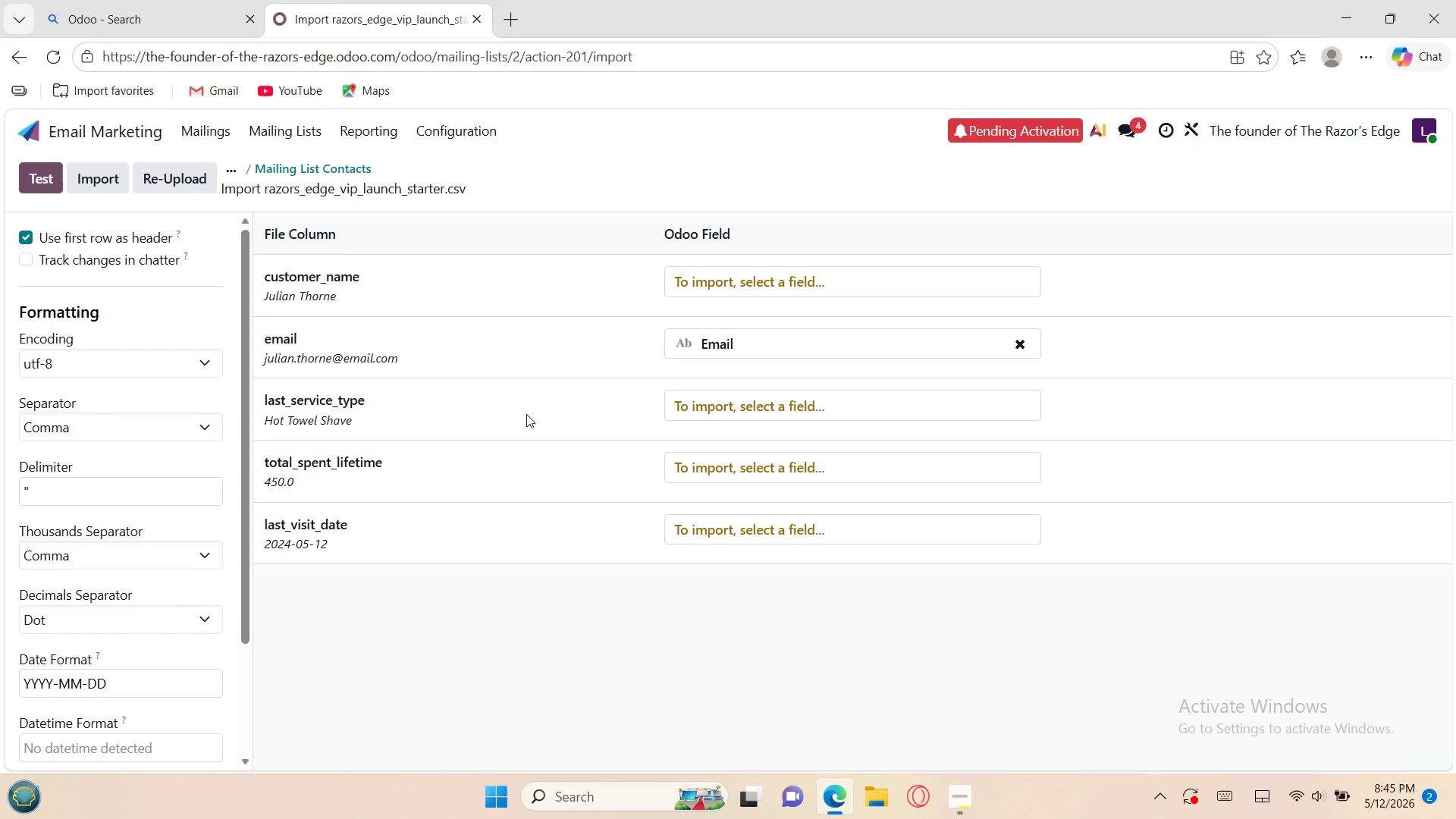 
wait(5.0)
 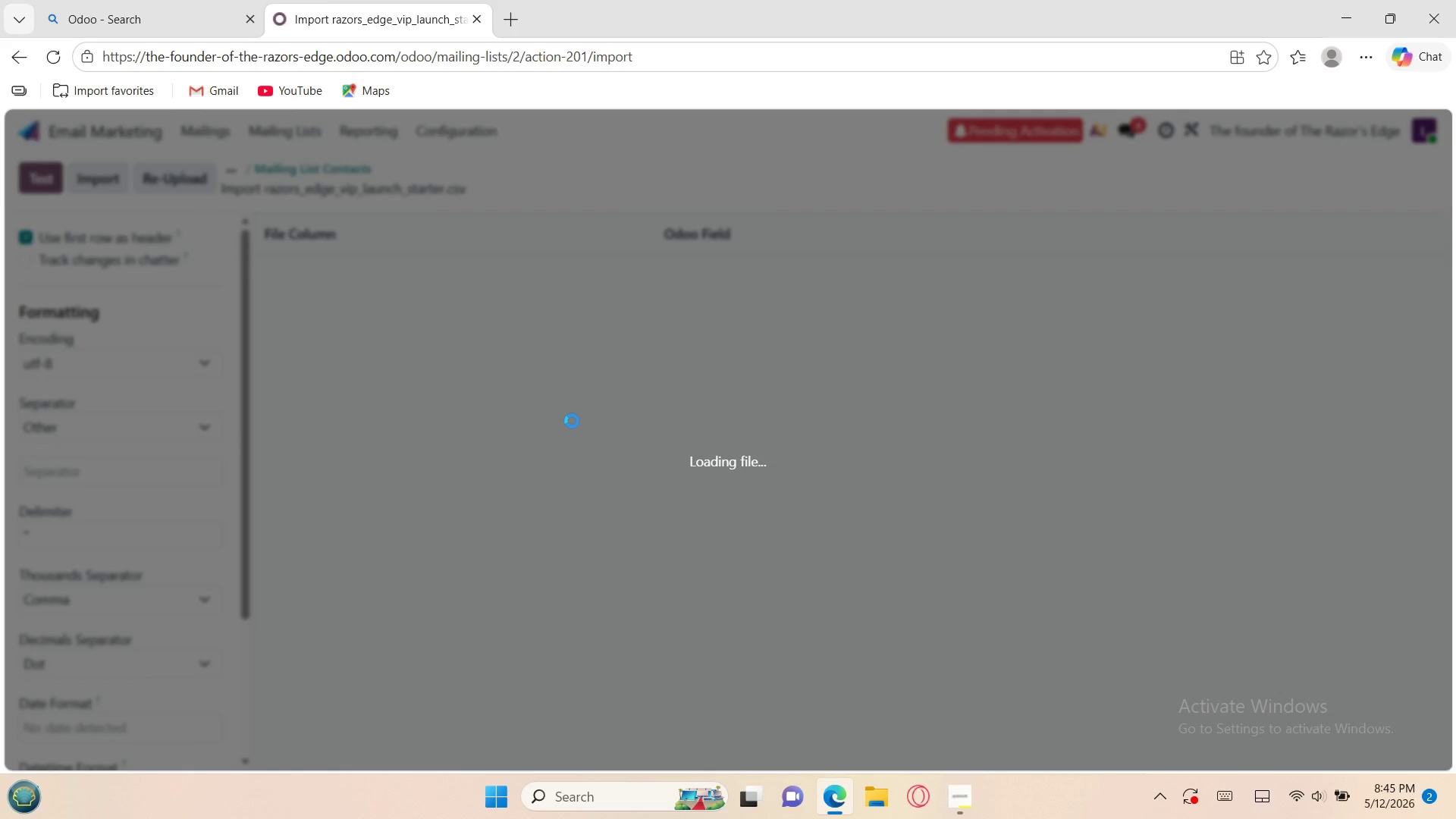 
mouse_move([114, 580])
 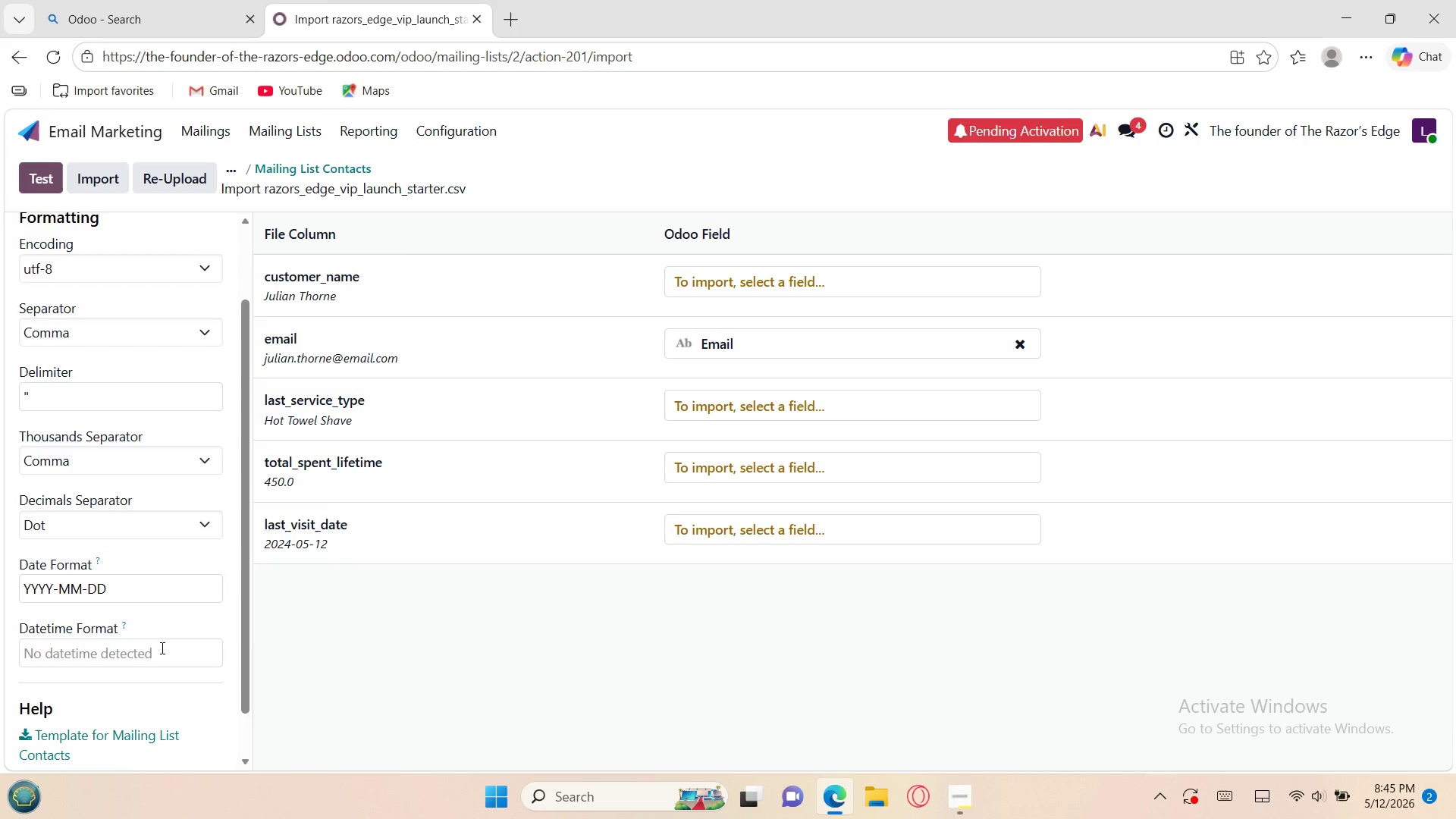 
left_click([158, 648])
 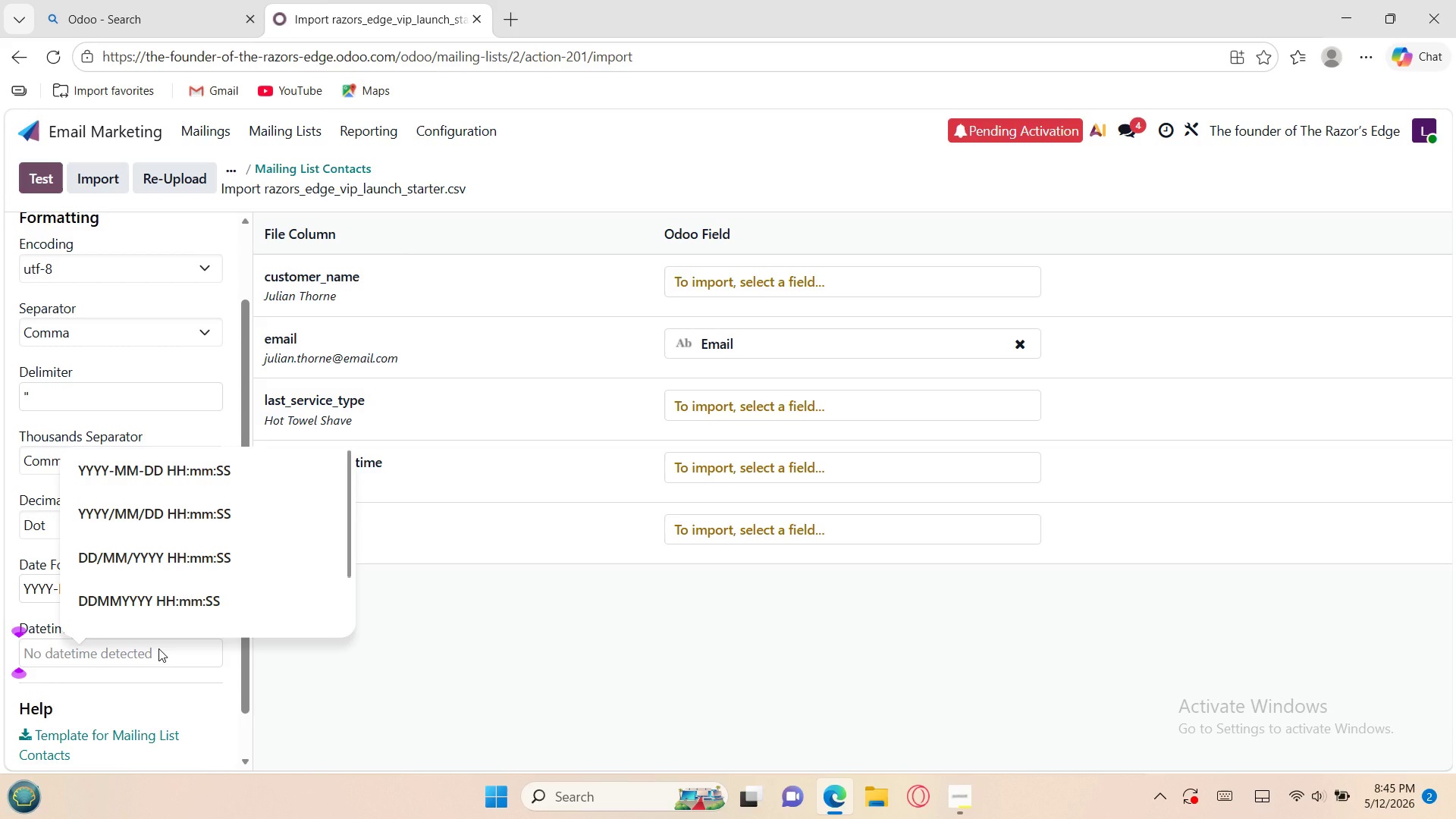 
wait(23.75)
 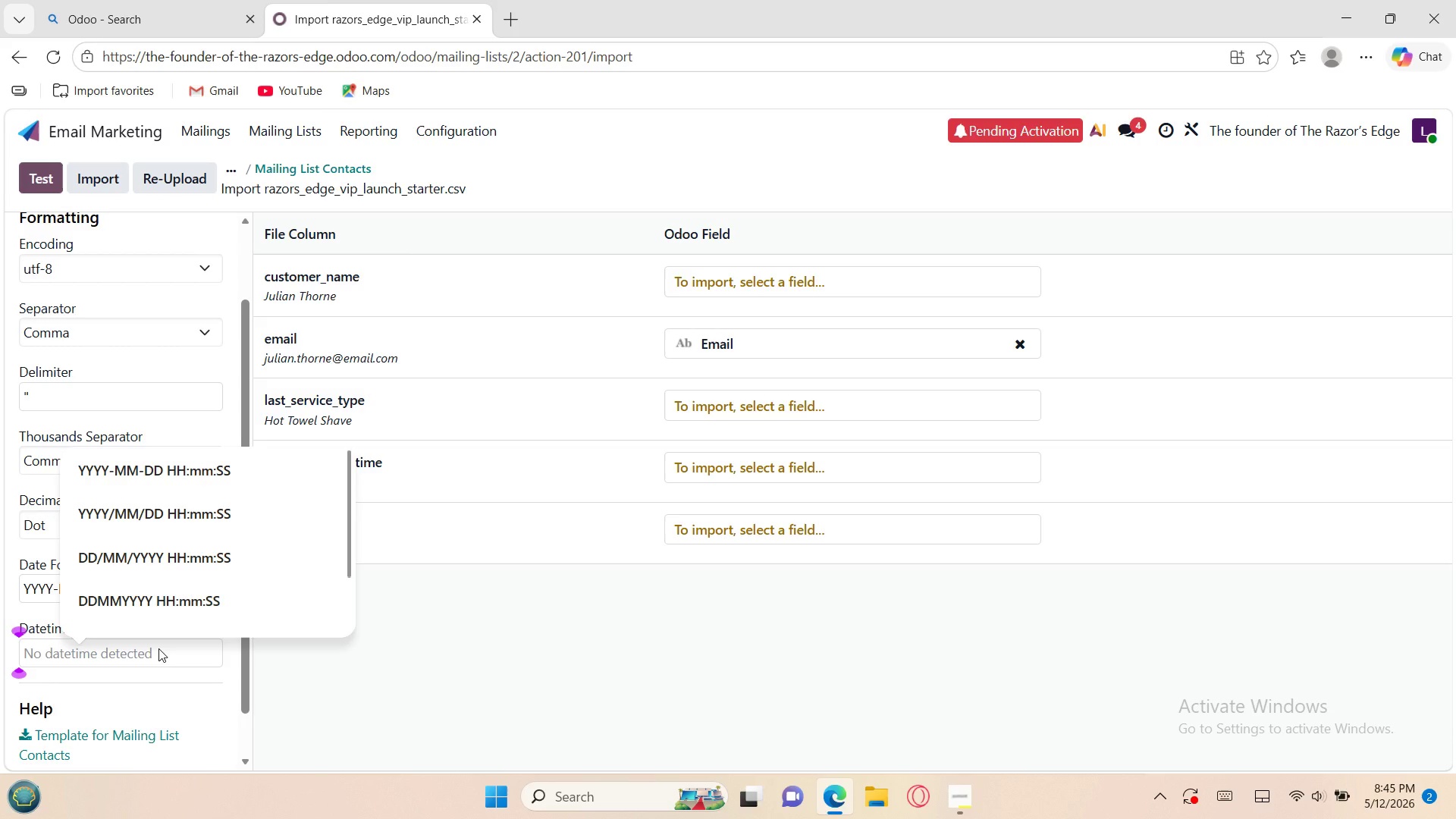 
type(last service type)
 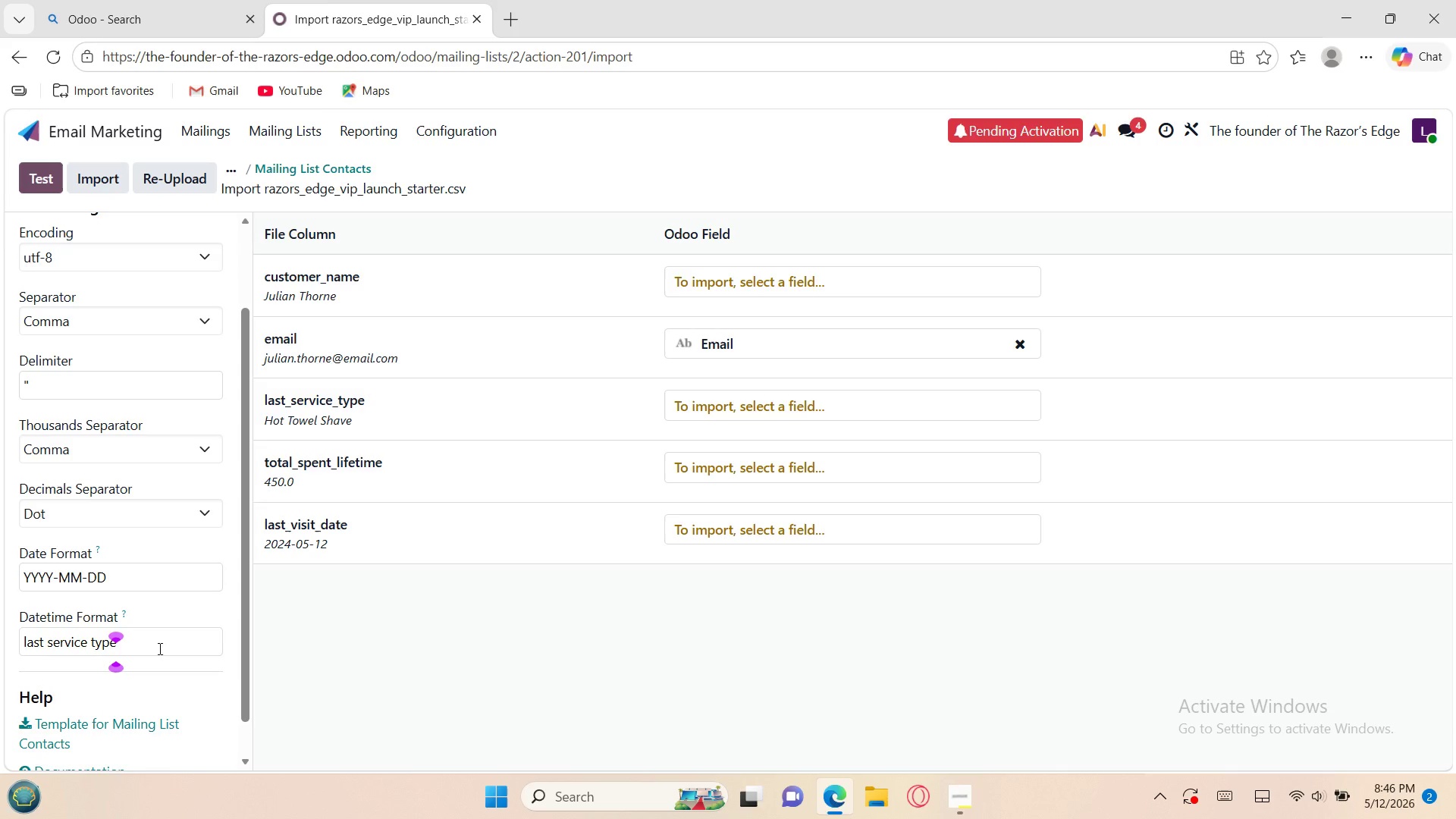 
wait(10.05)
 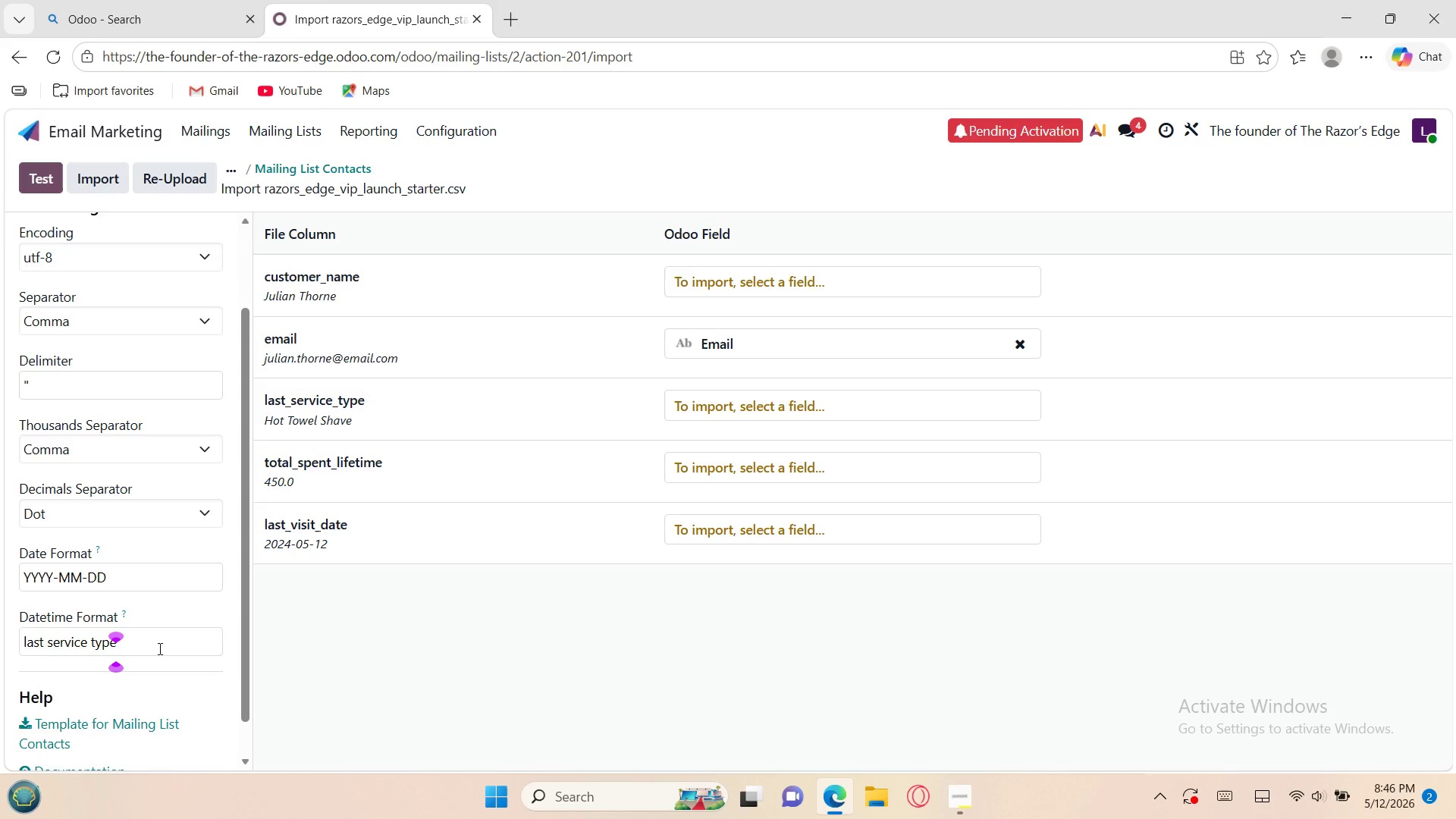 
left_click([158, 648])
 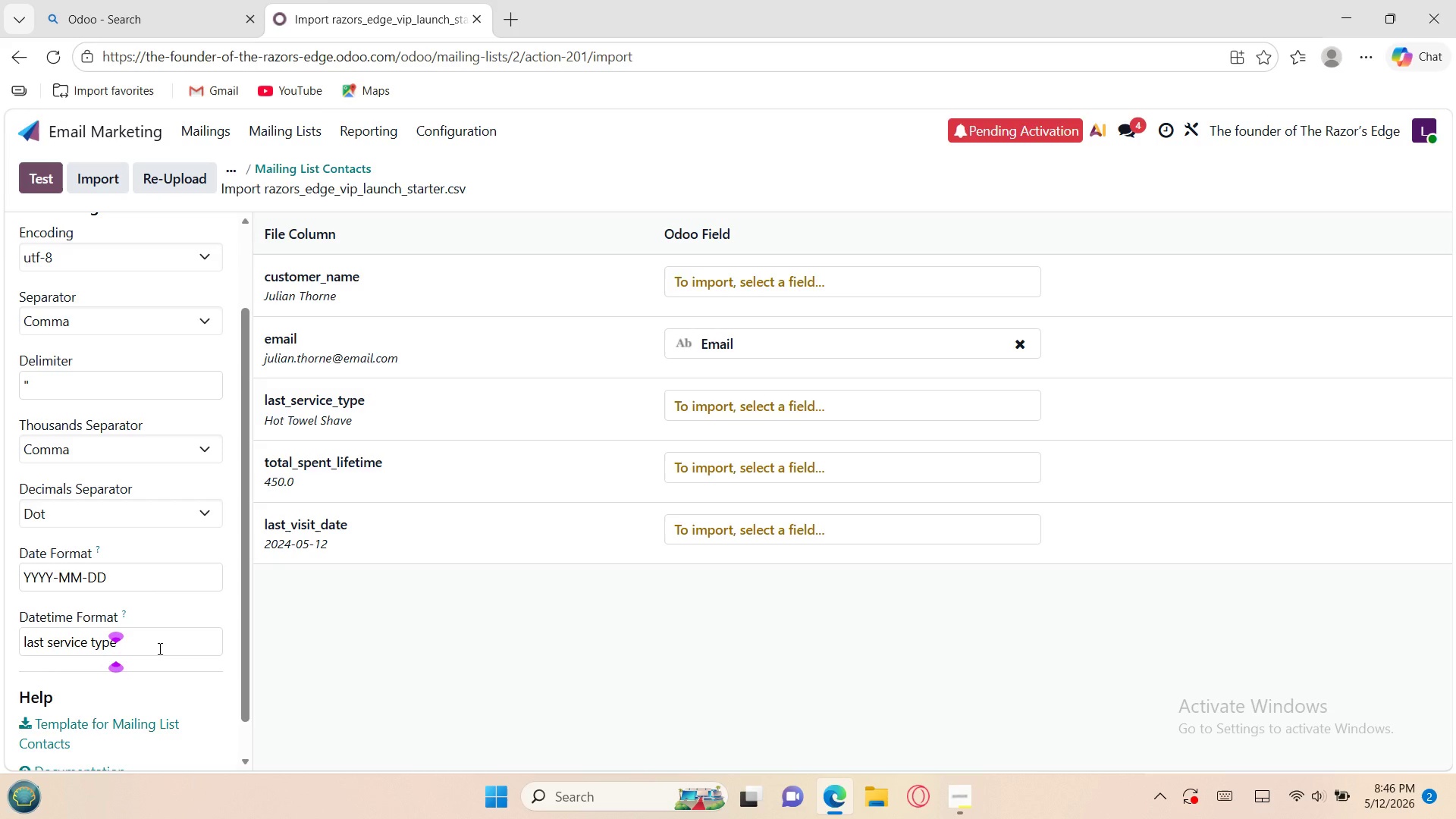 
type(, total spent)
 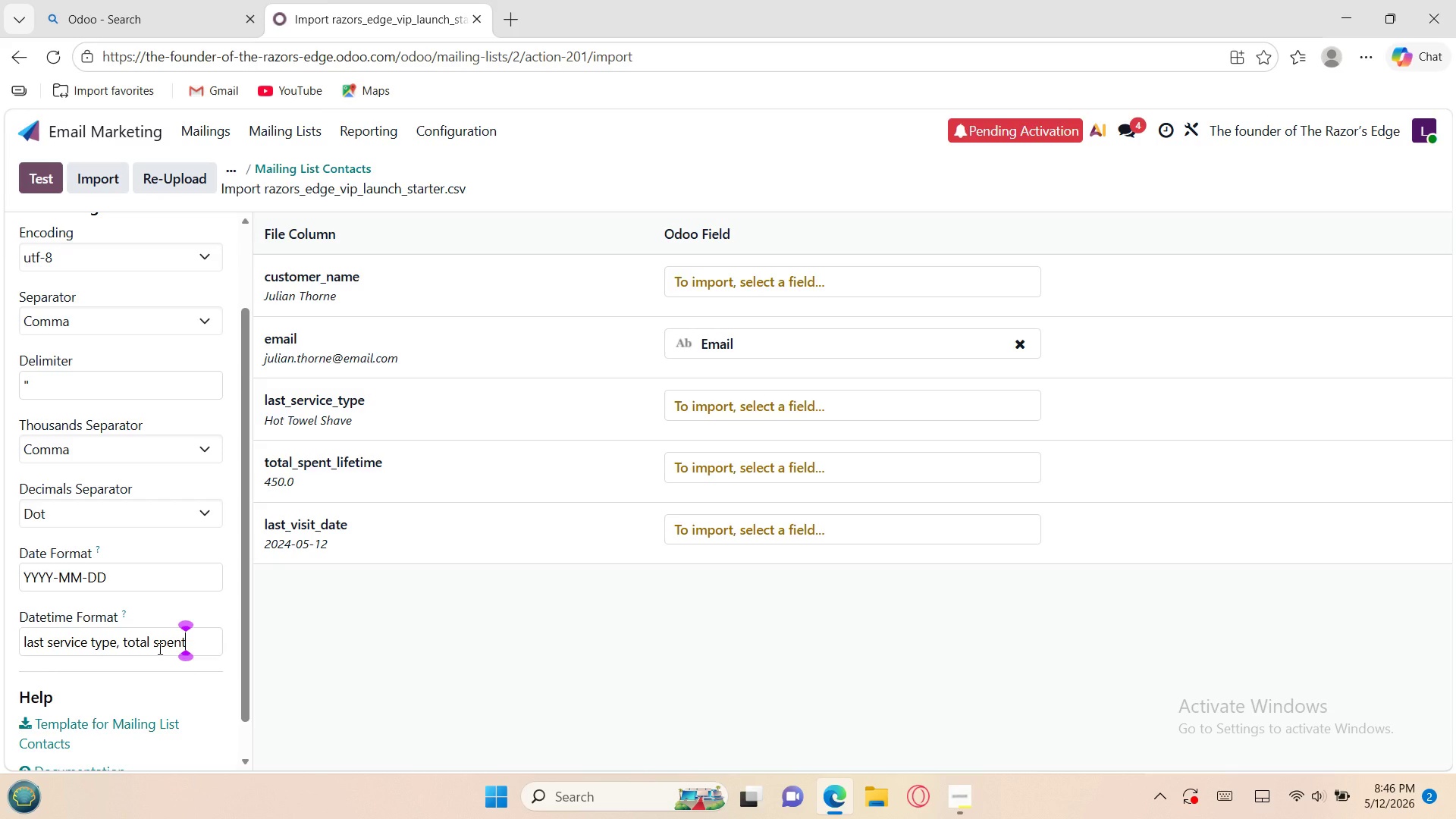 
wait(8.41)
 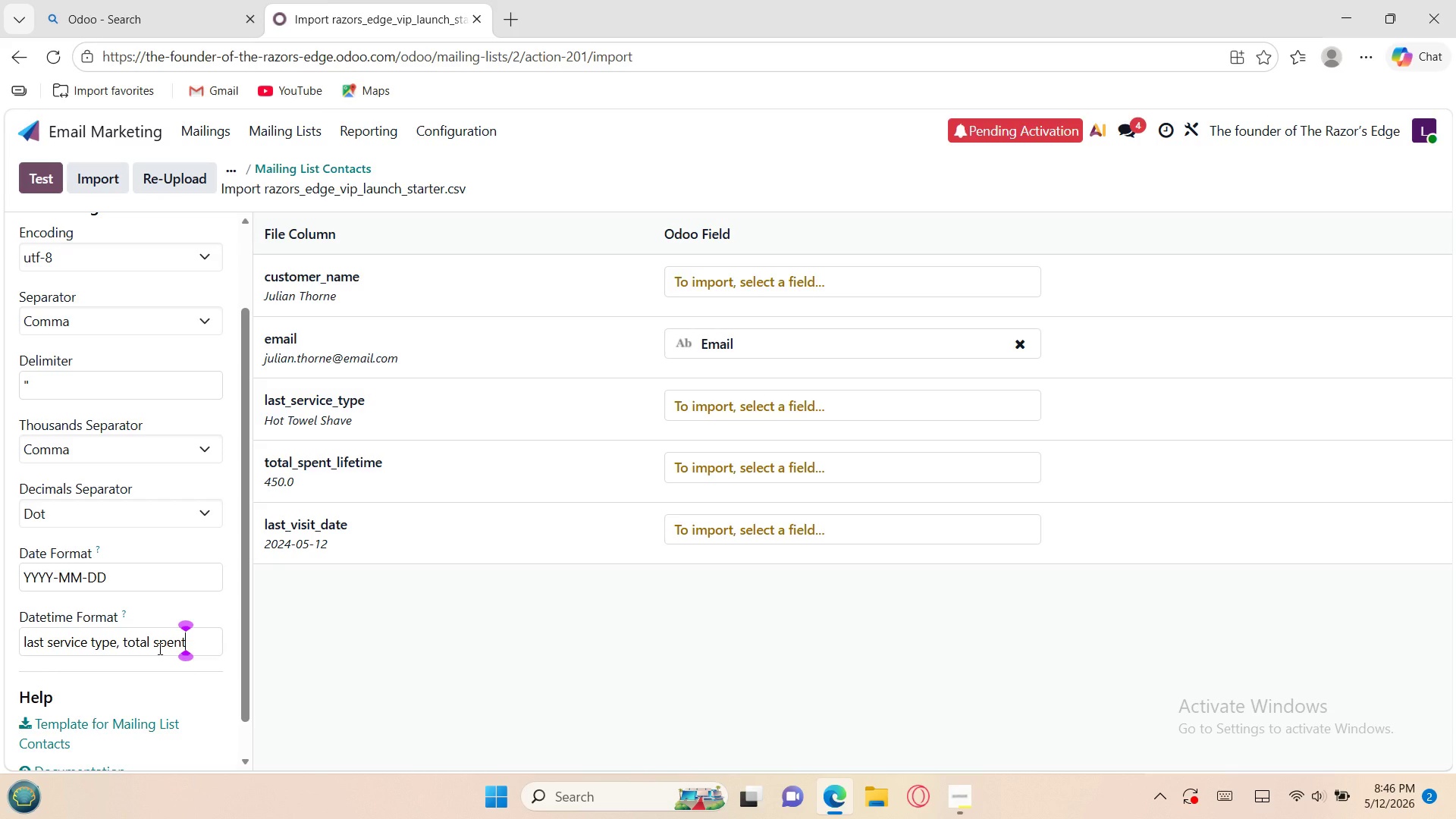 
type( lifetime)
 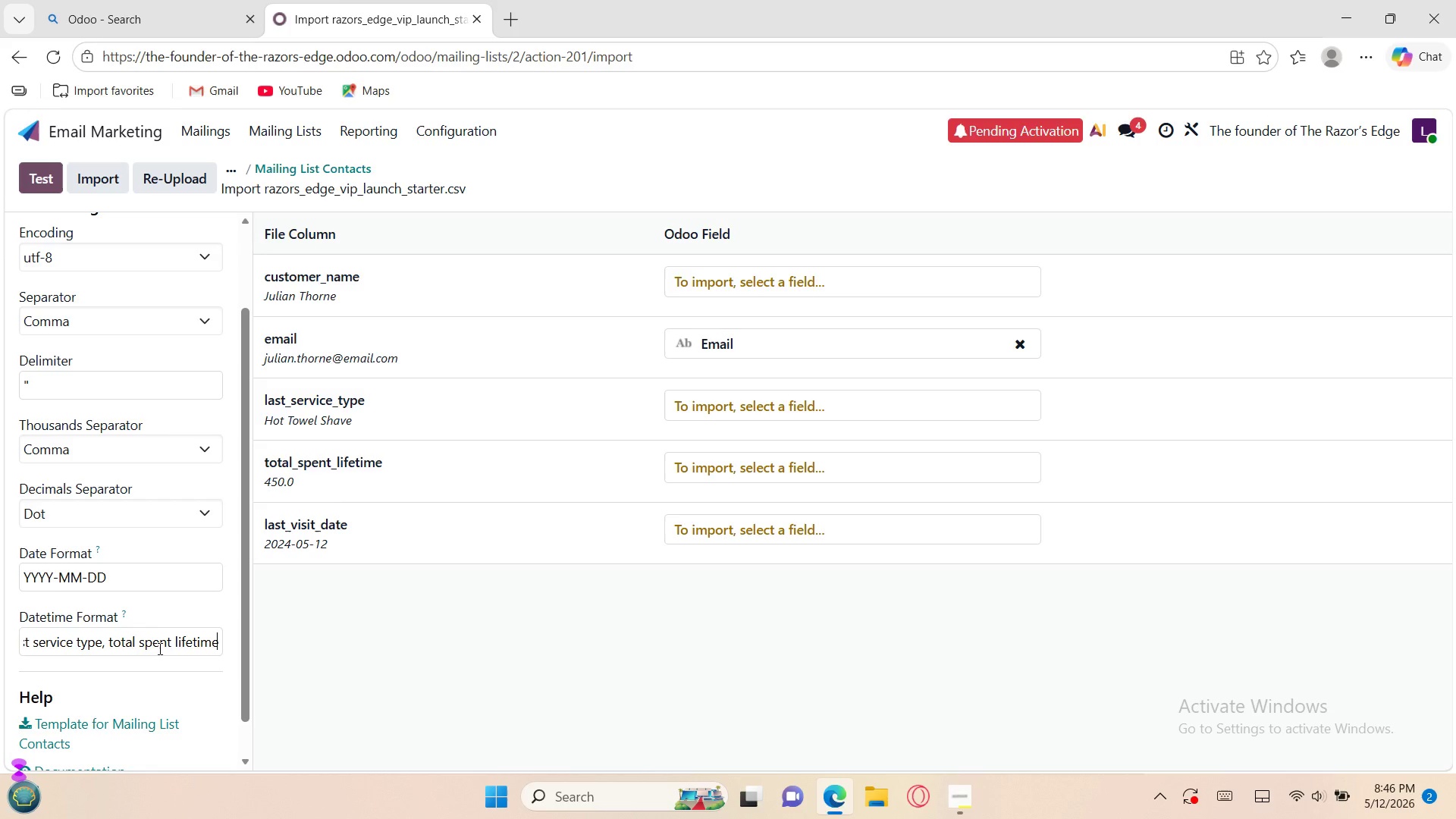 
type(, last visit date)
 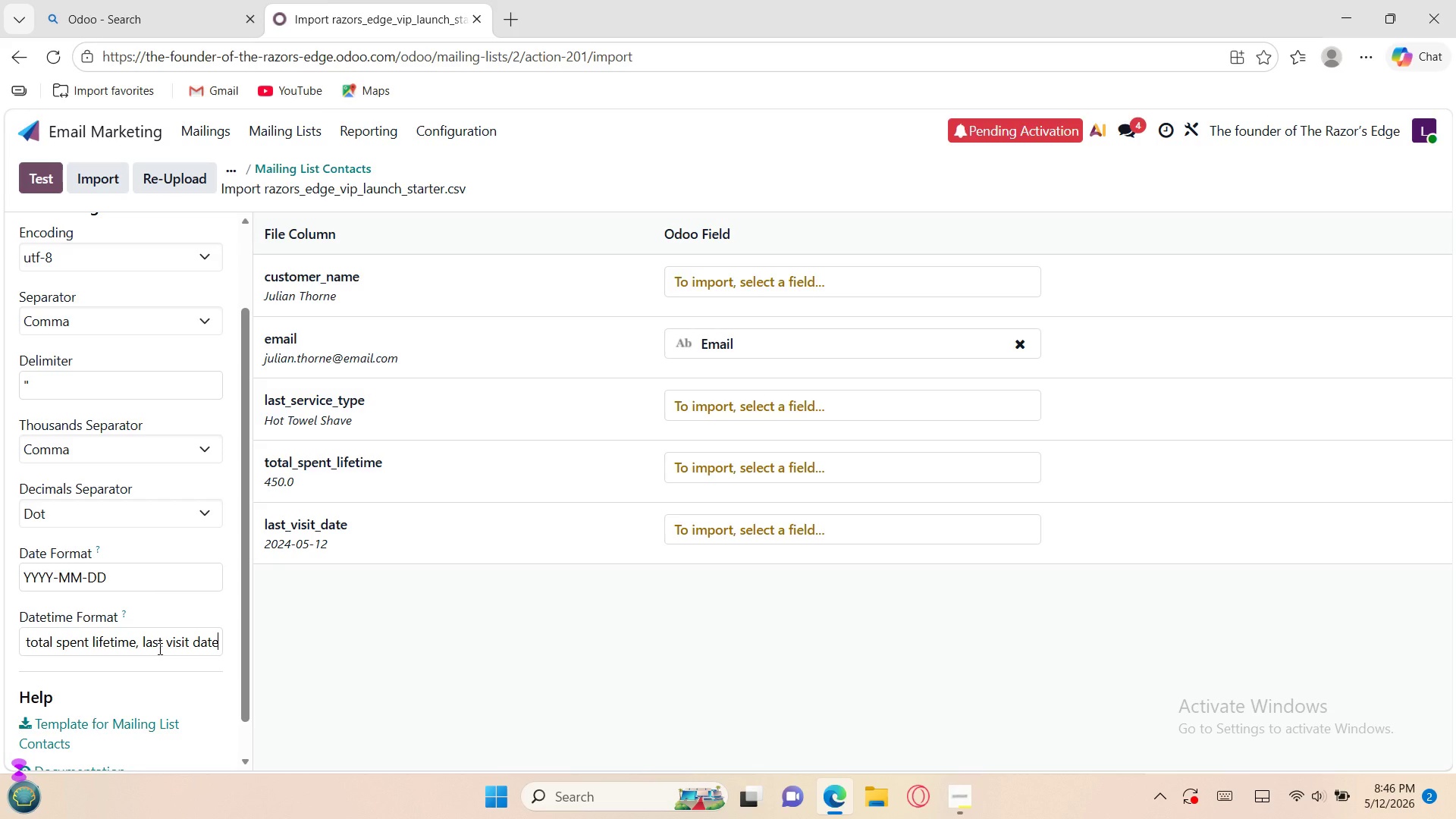 
key(Control+A)
 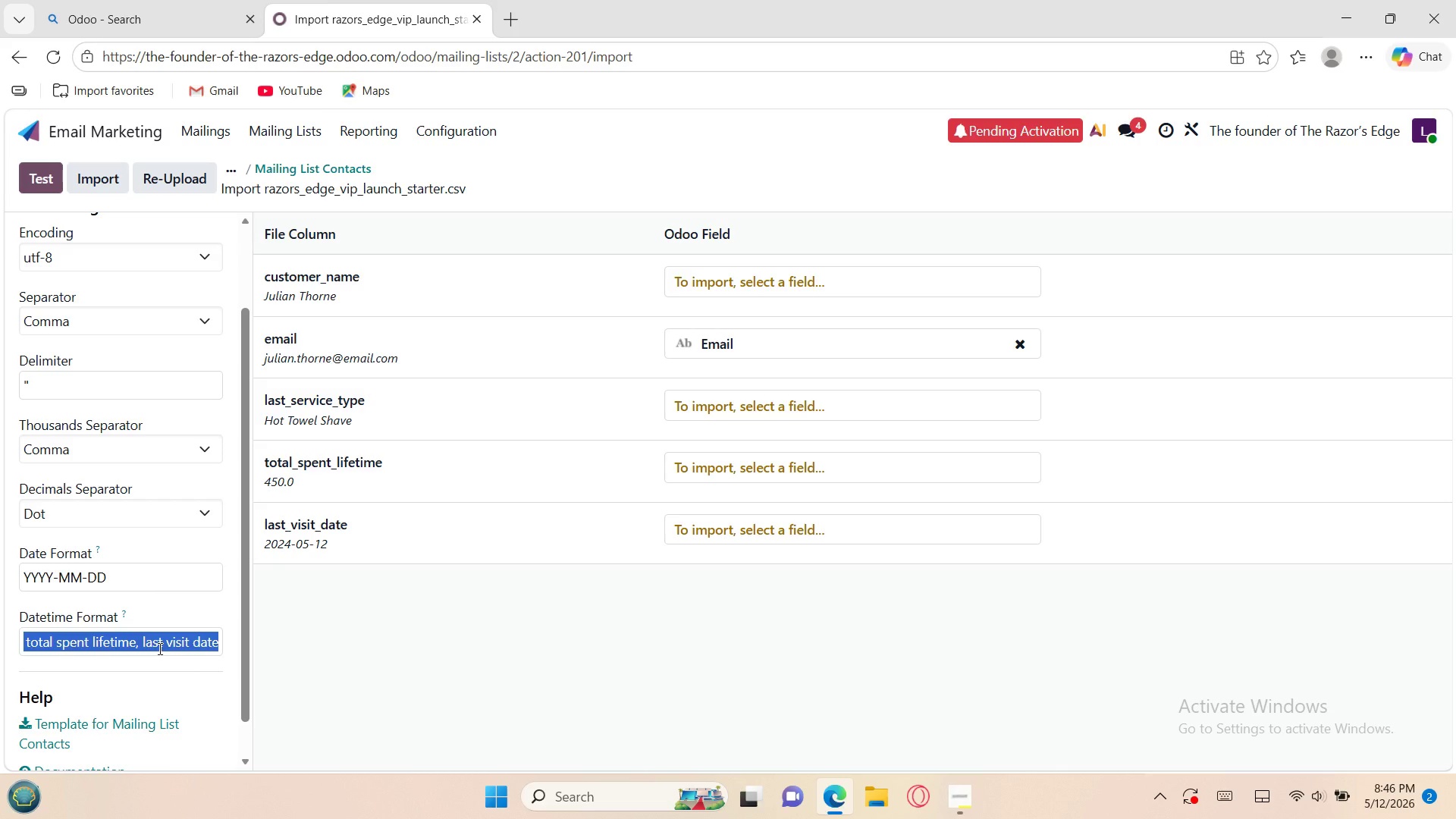 
hold_key(key=ControlLeft, duration=0.45)
 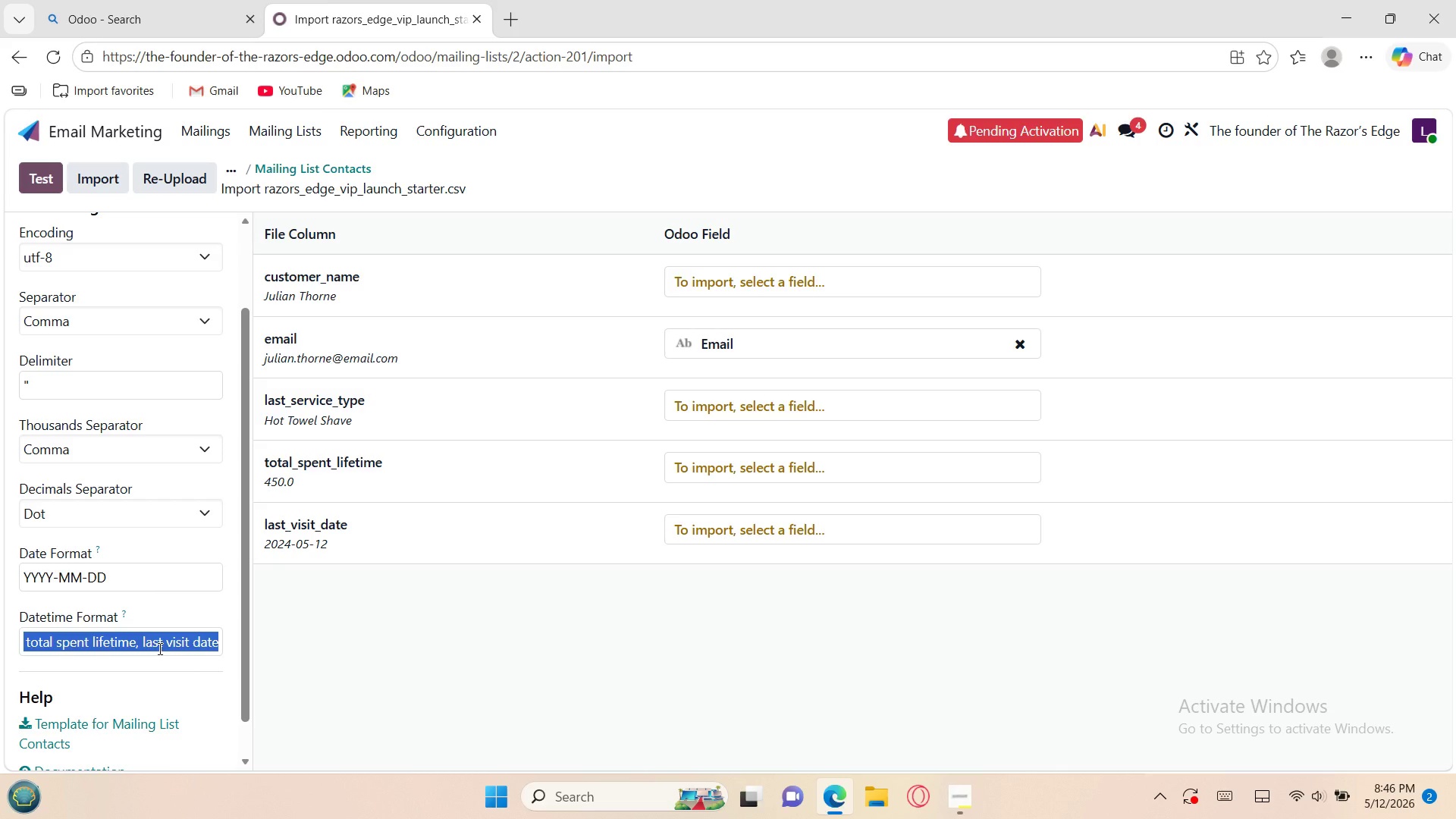 
key(Control+X)
 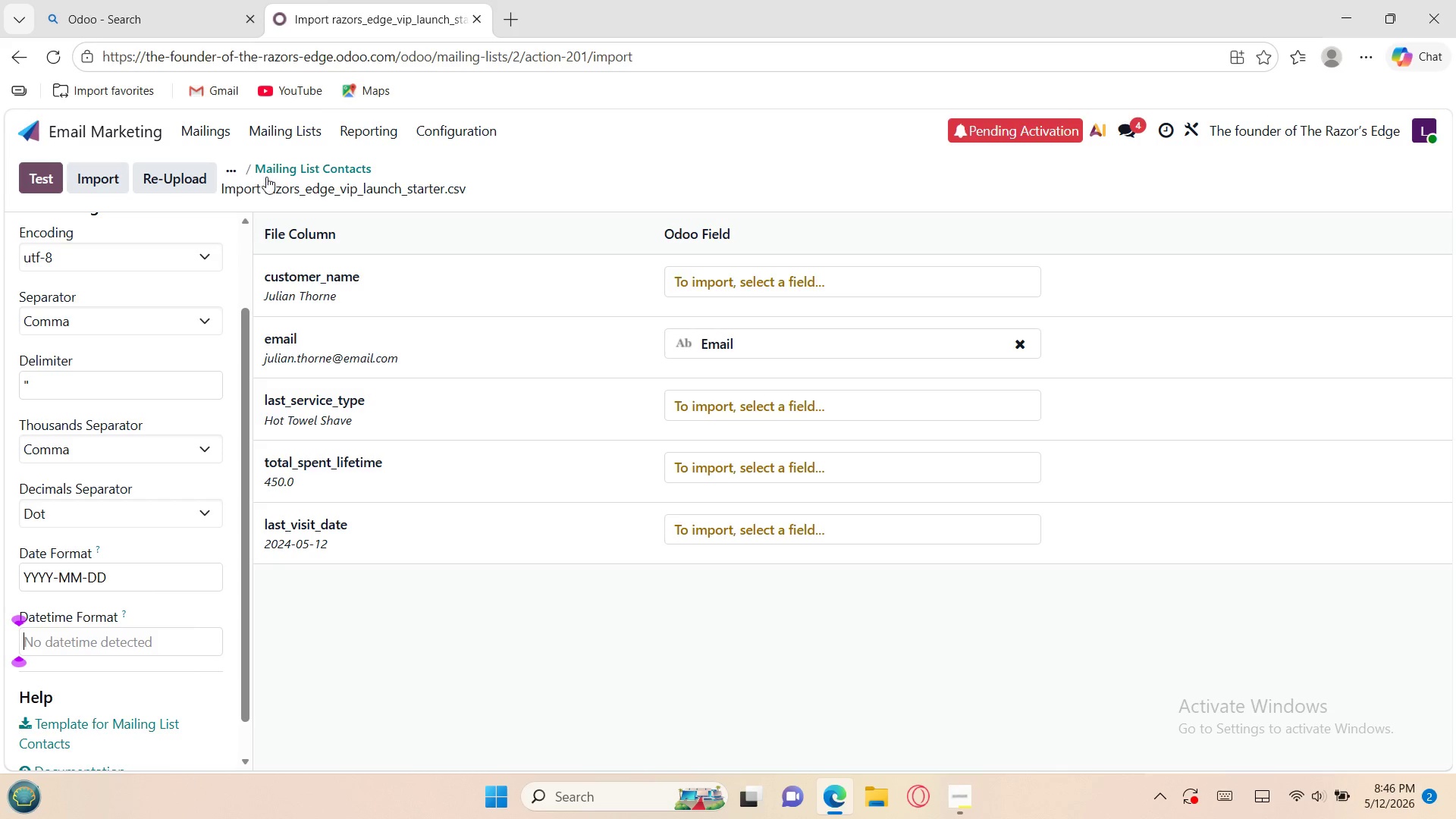 
left_click([281, 167])
 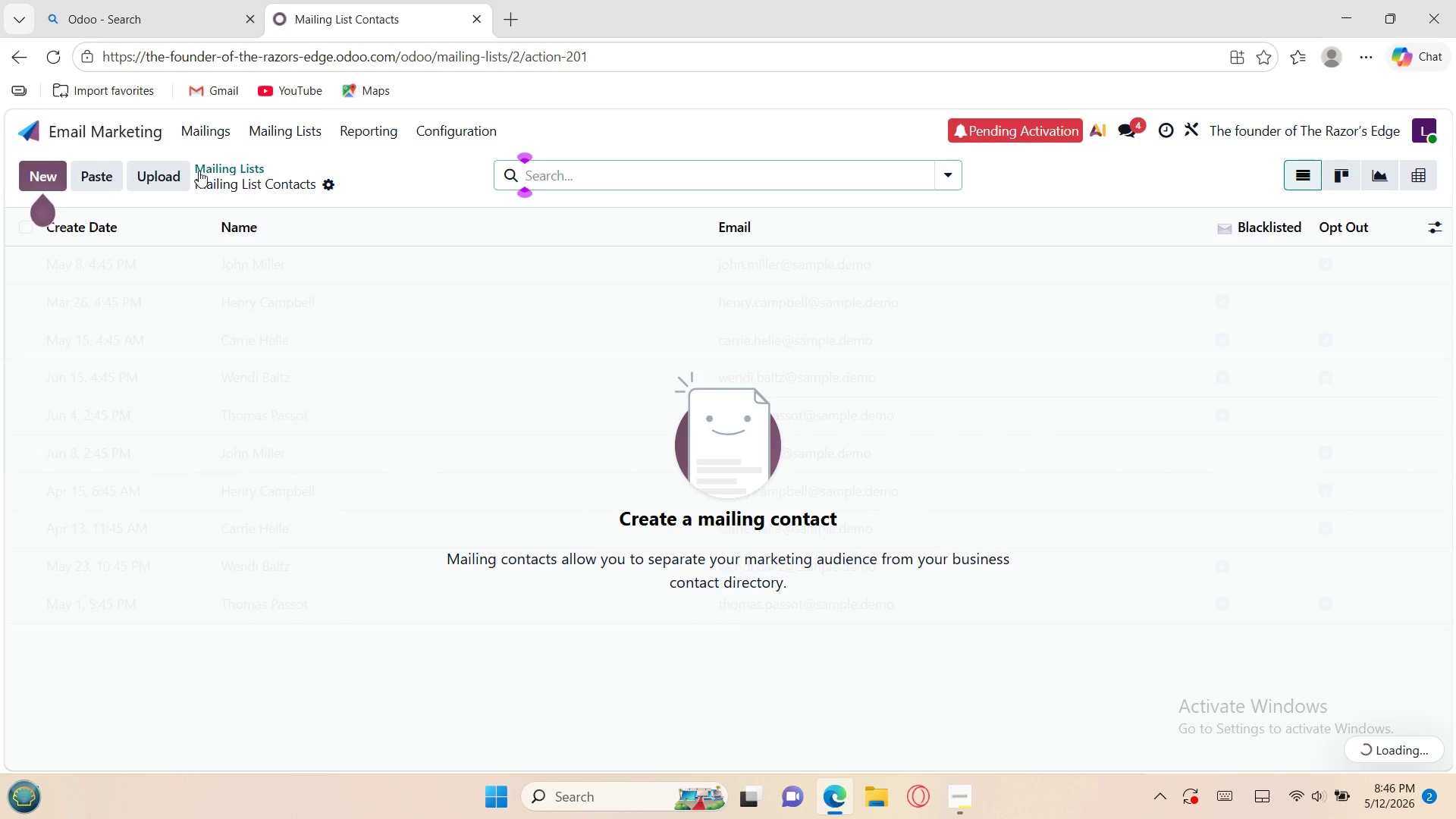 
left_click([218, 165])
 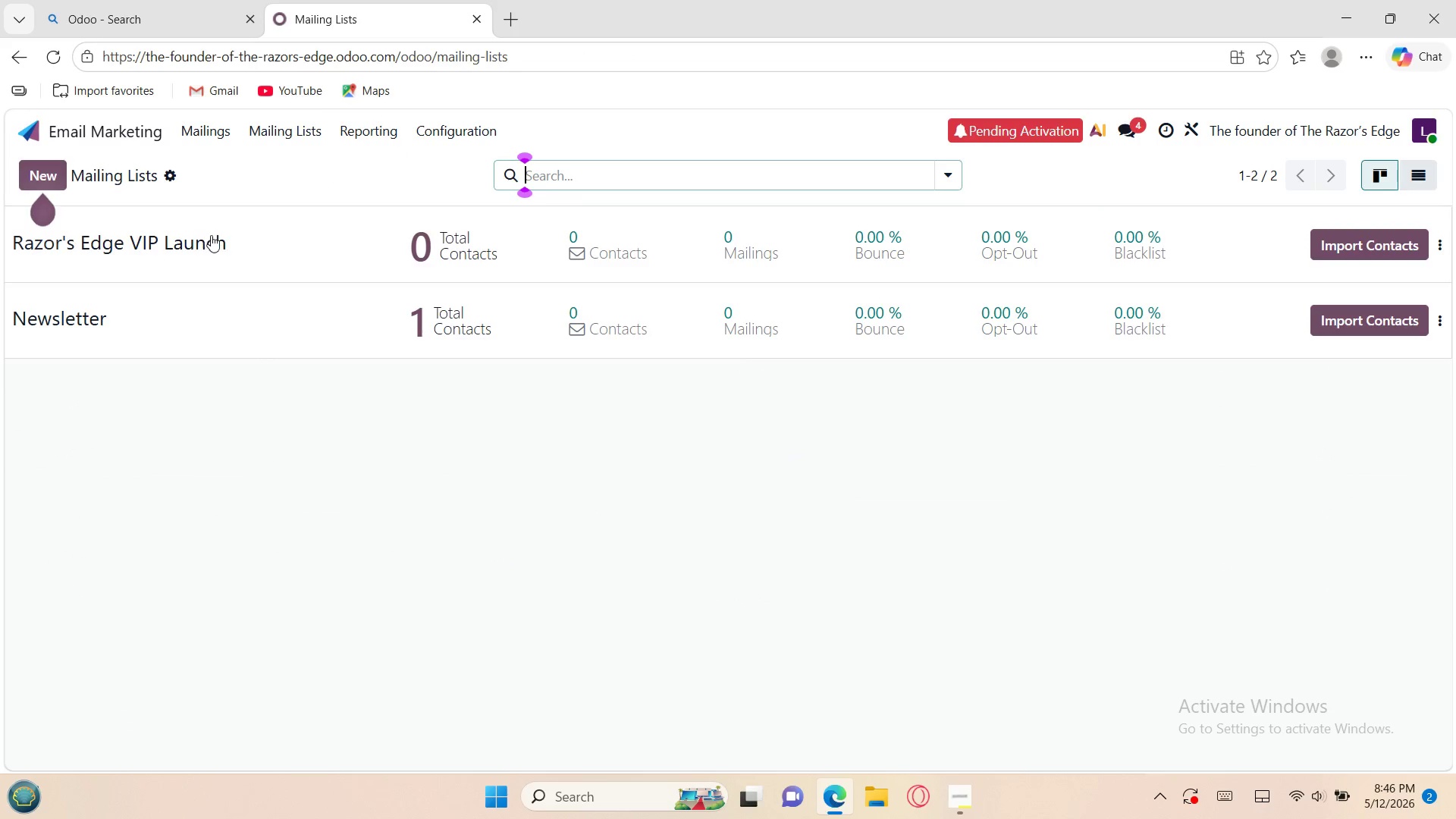 
left_click([248, 314])
 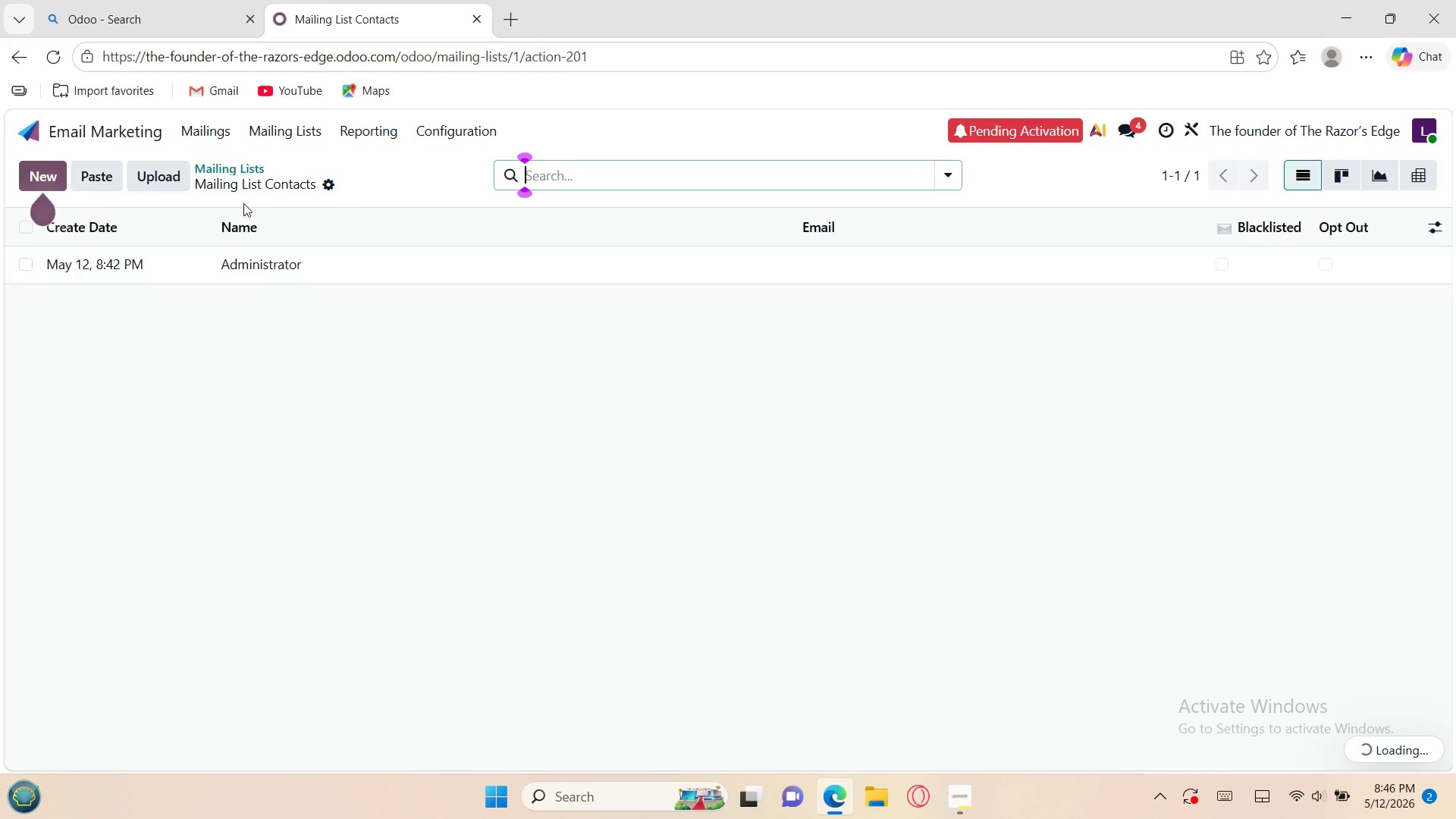 
left_click([249, 264])
 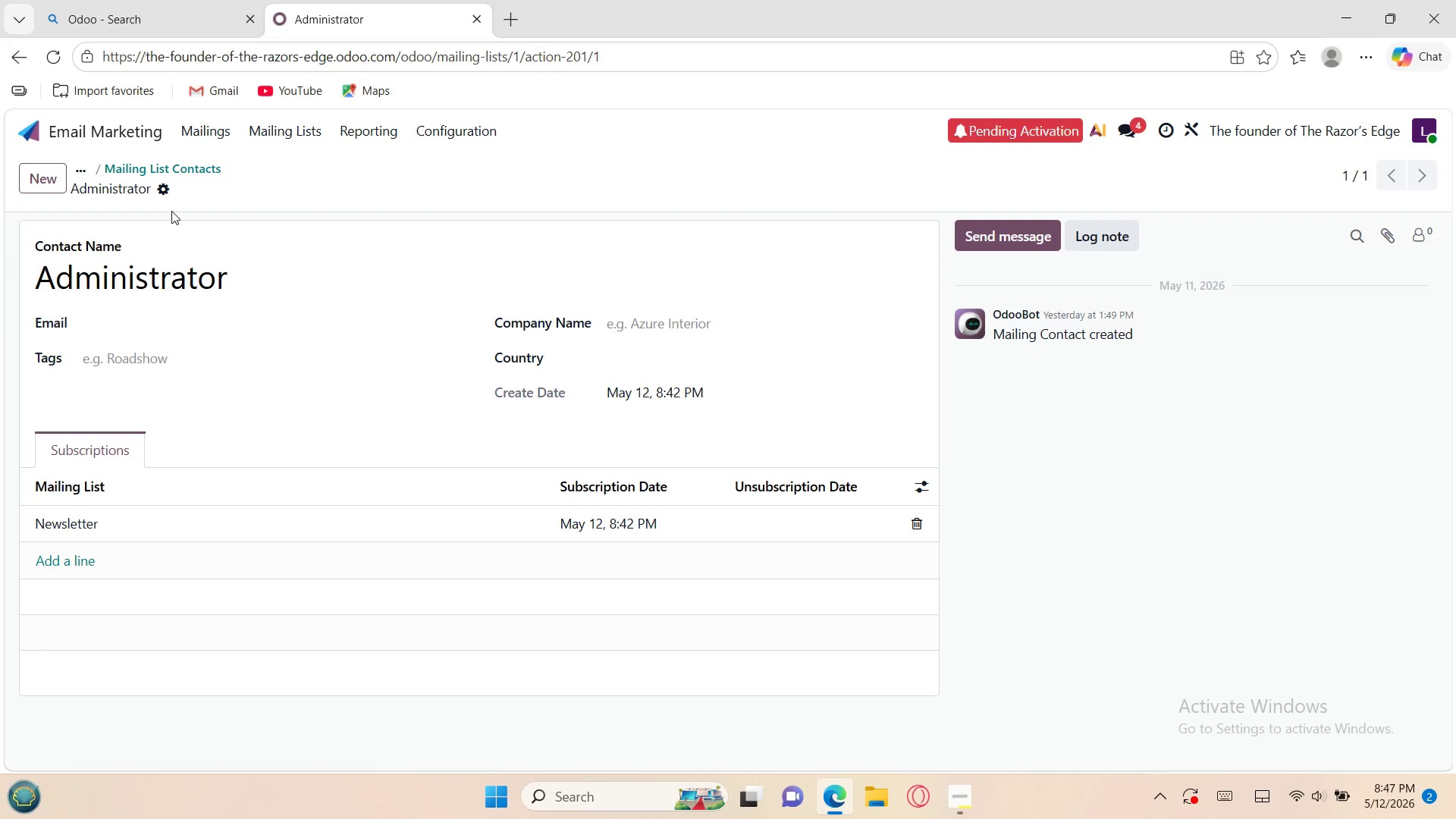 
left_click([168, 197])
 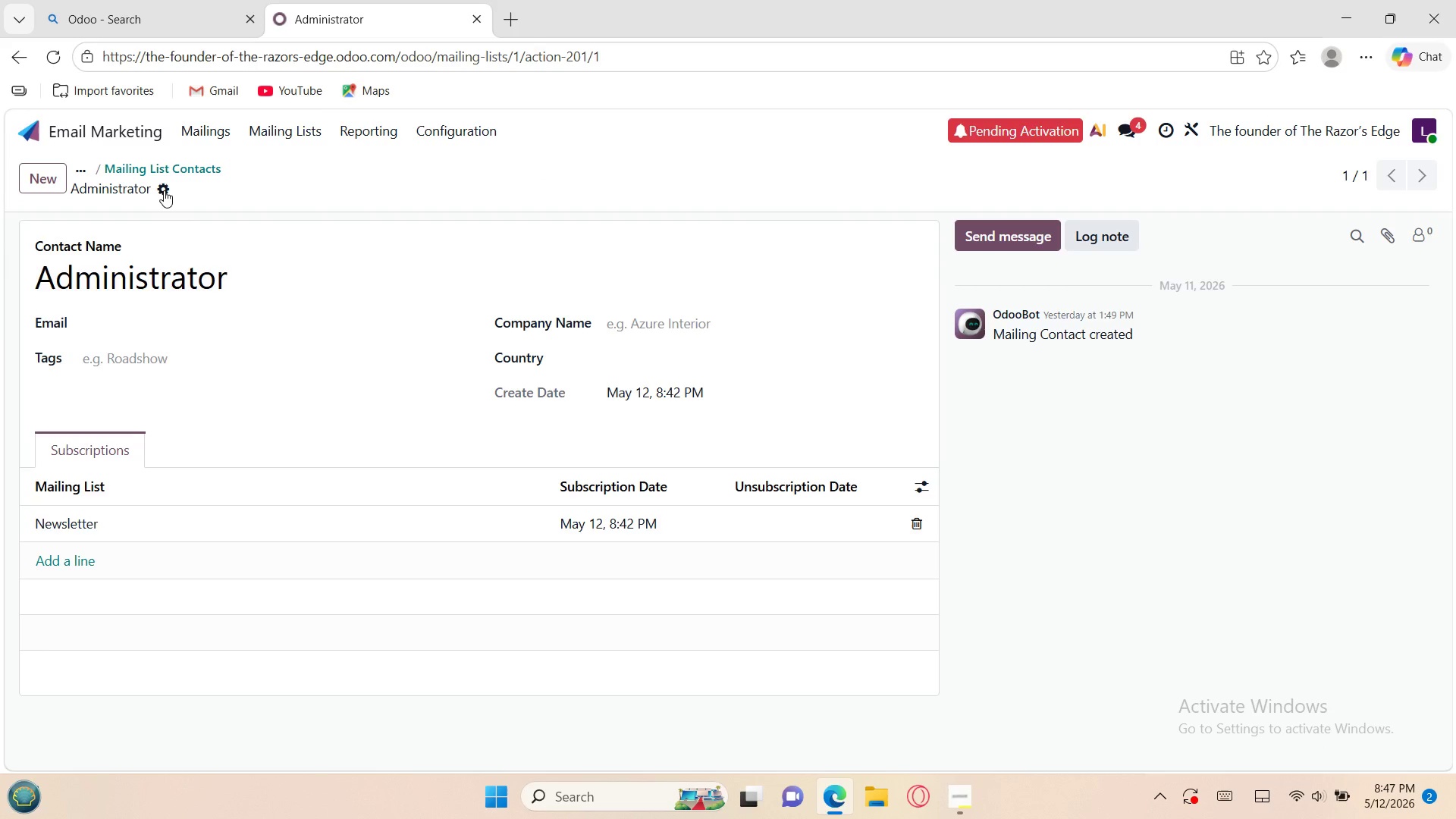 
left_click([164, 190])
 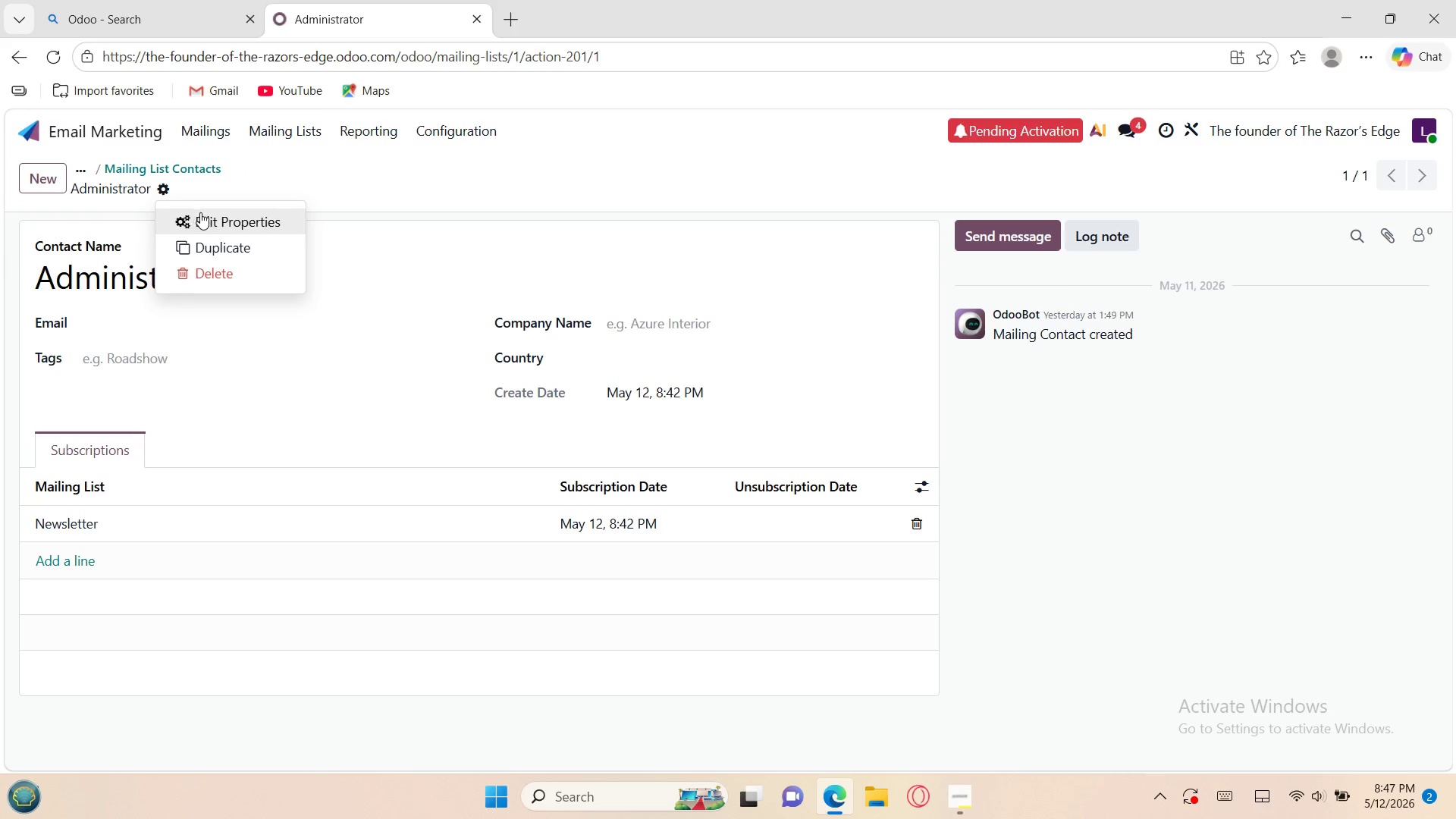 
left_click([203, 215])
 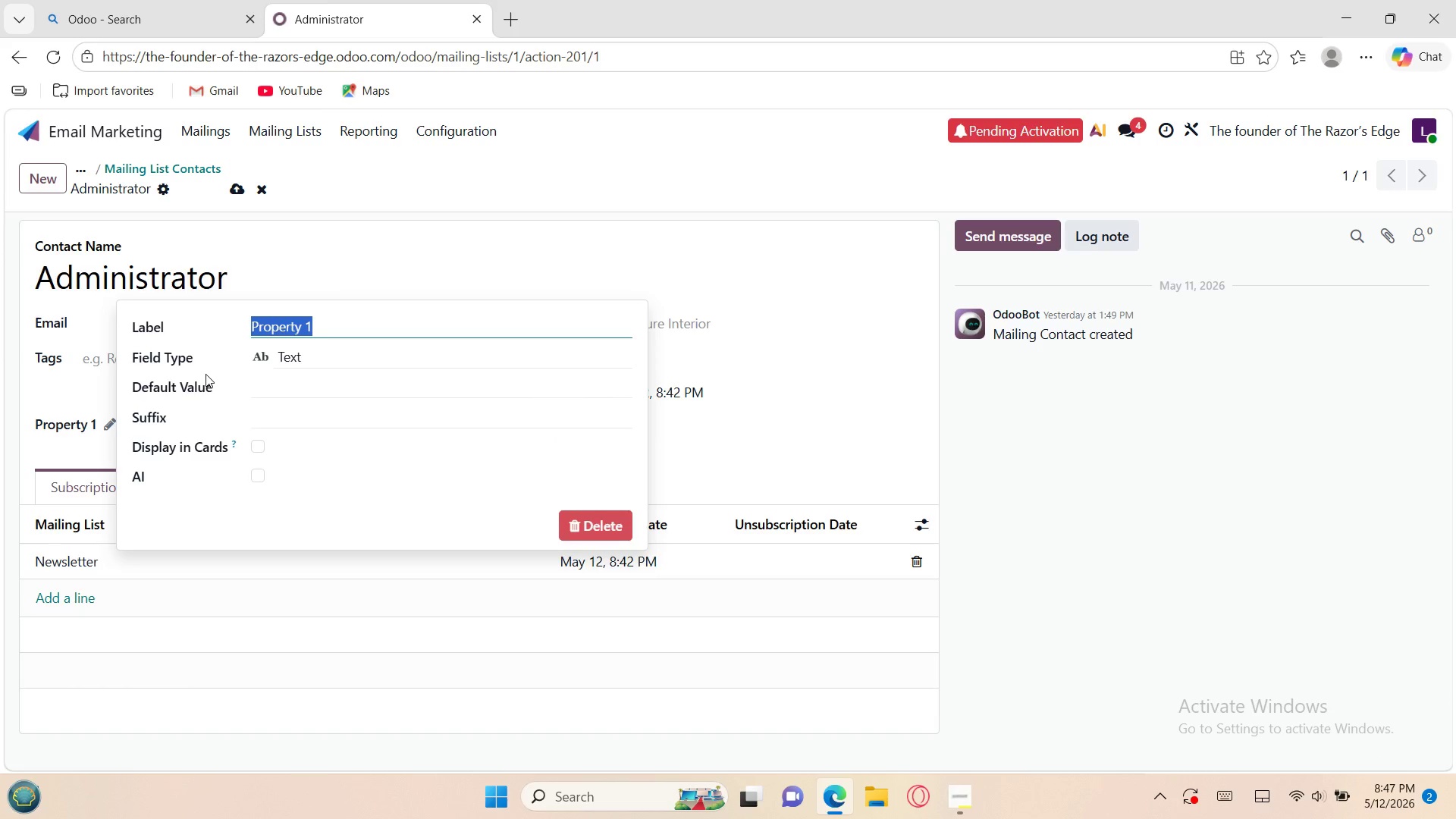 
key(Control+V)
 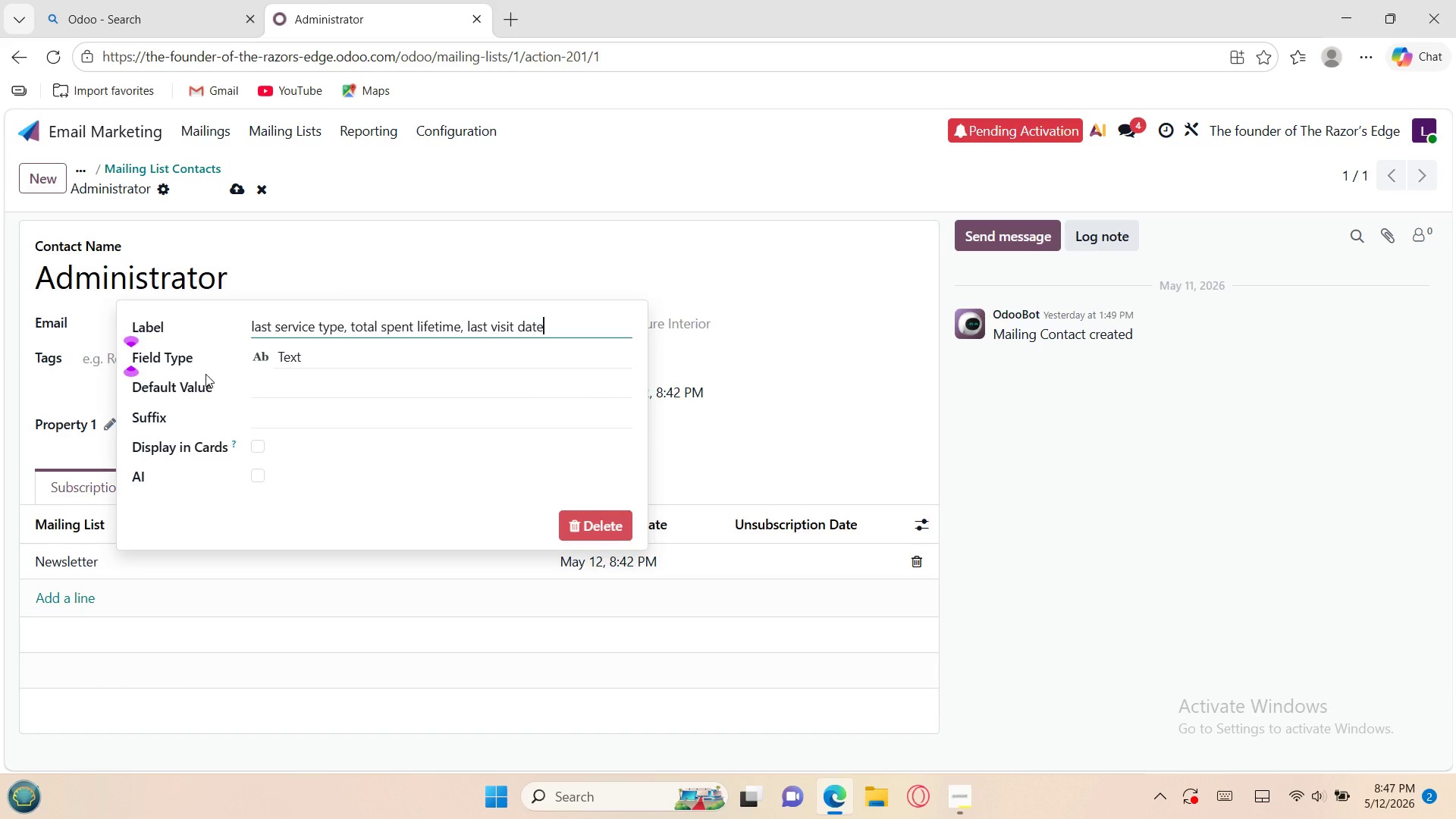 
hold_key(key=Backspace, duration=1.36)
 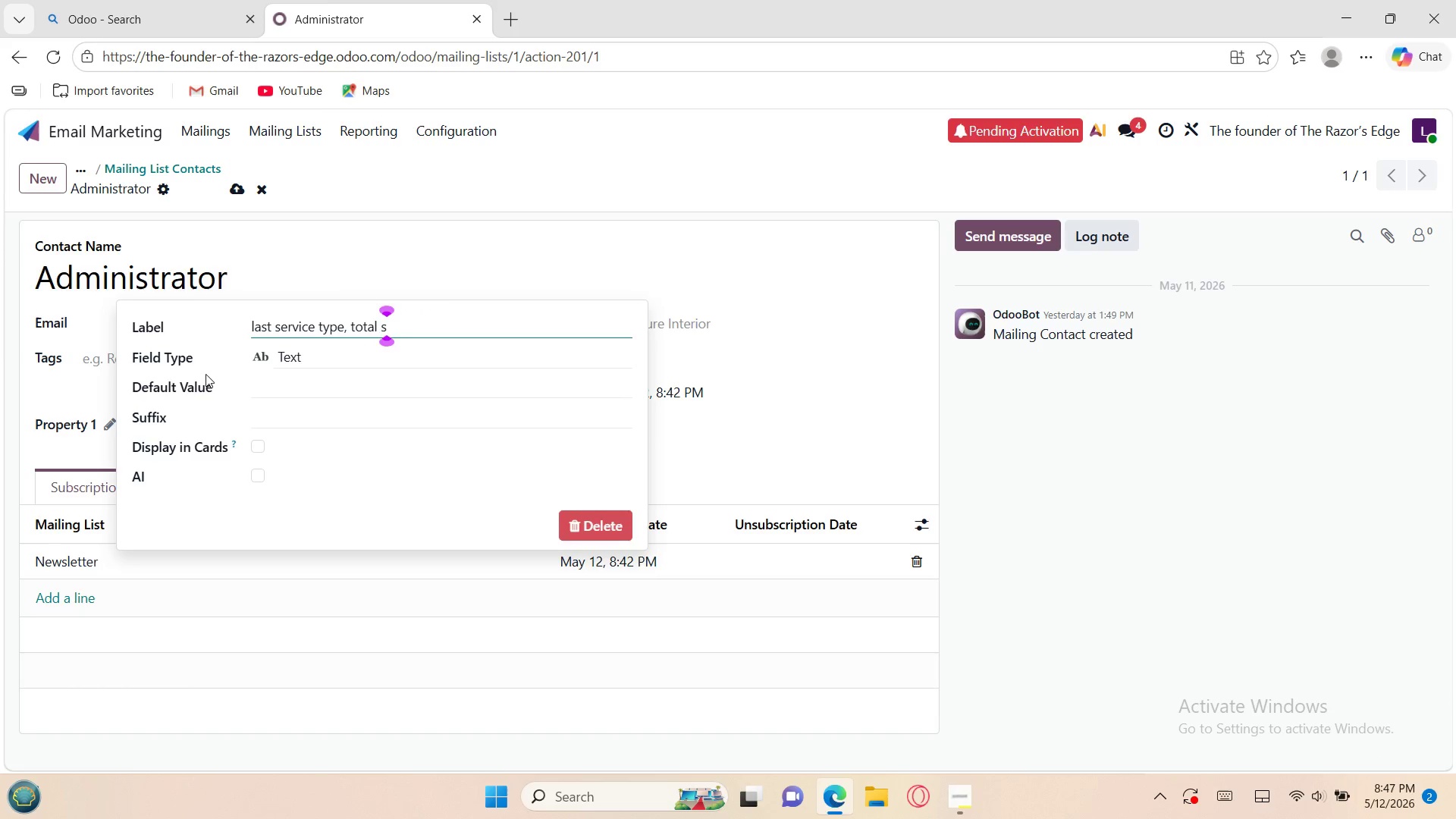 
key(Backspace)
 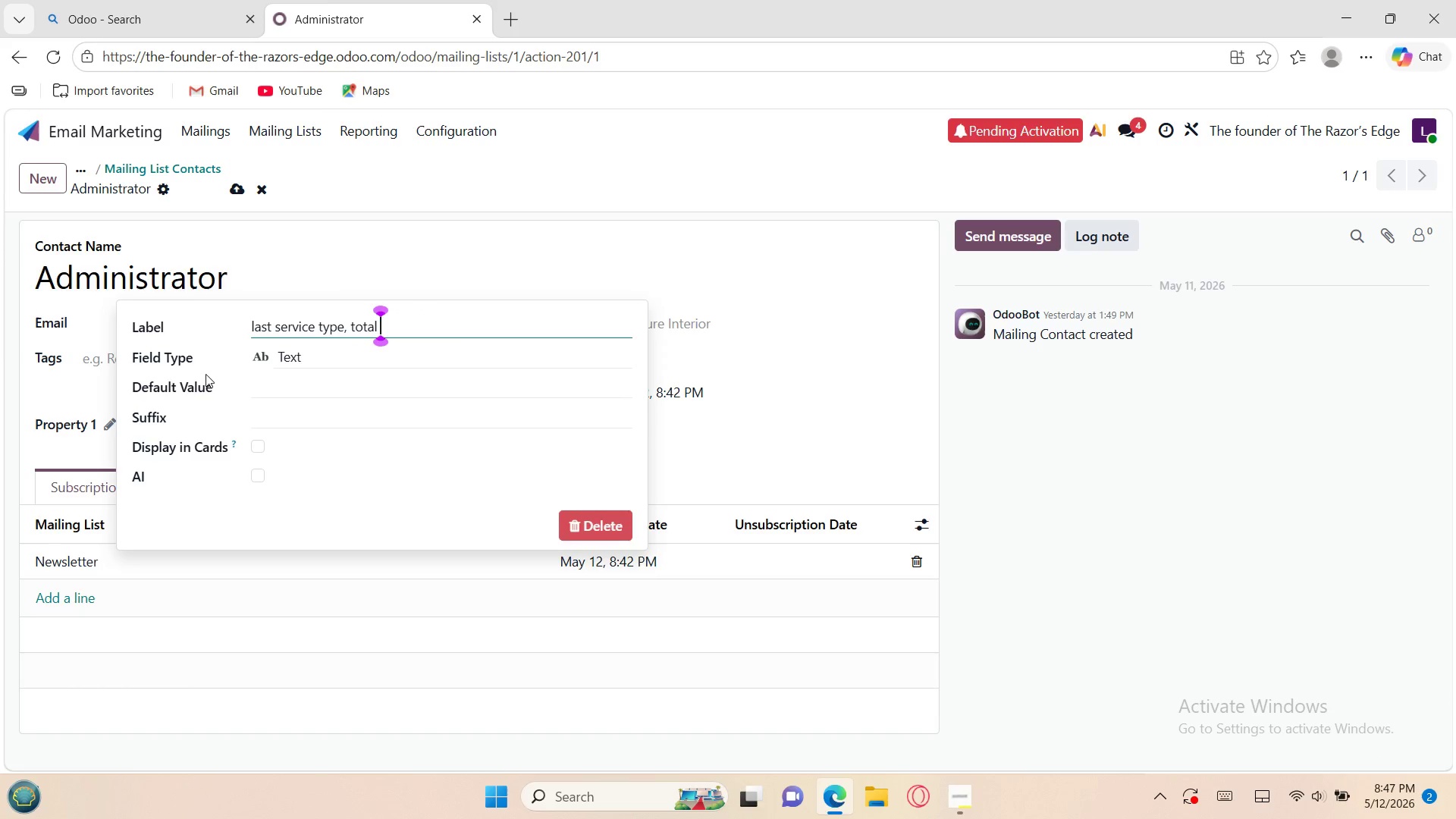 
key(Backspace)
 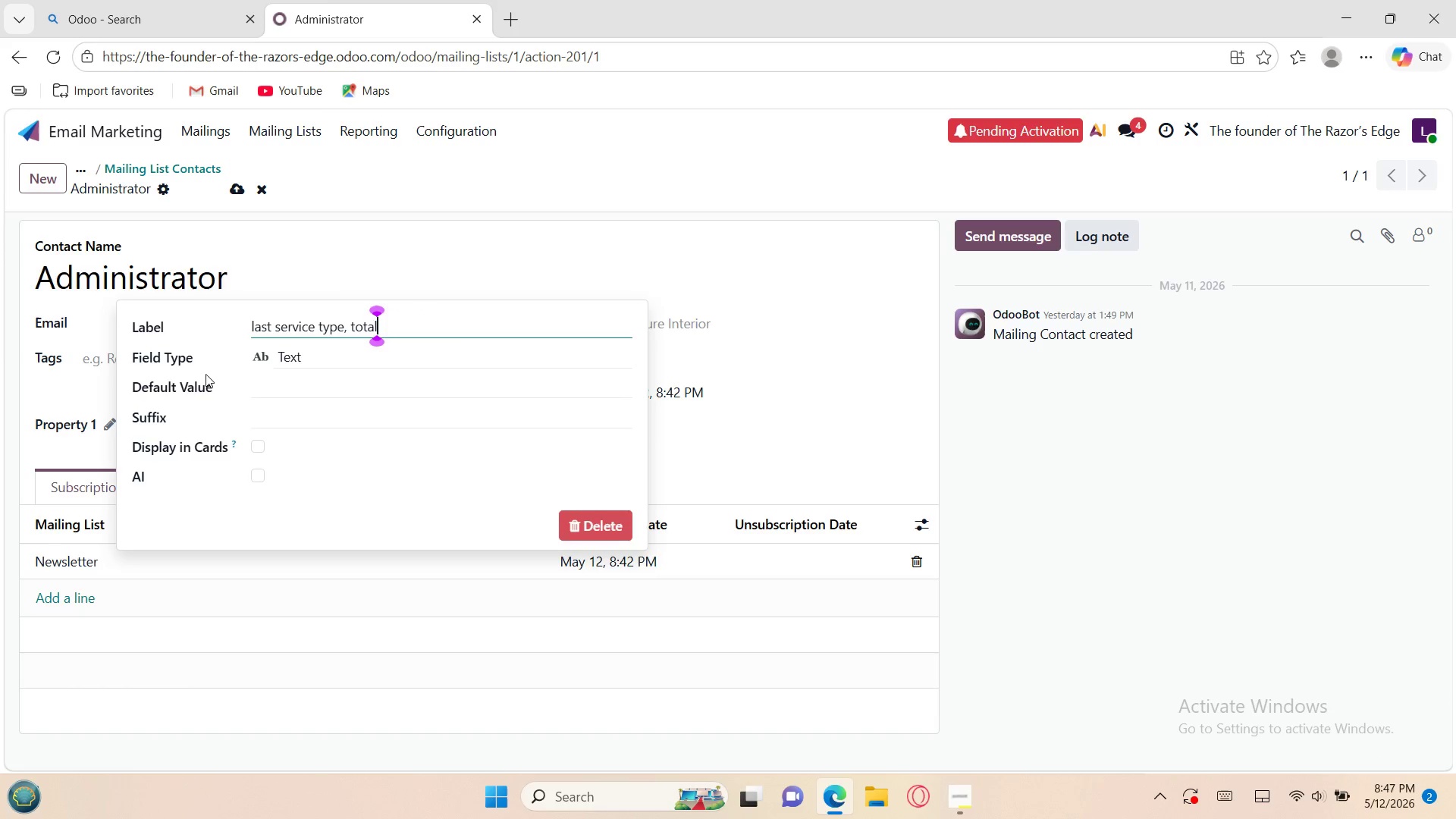 
key(Backspace)
 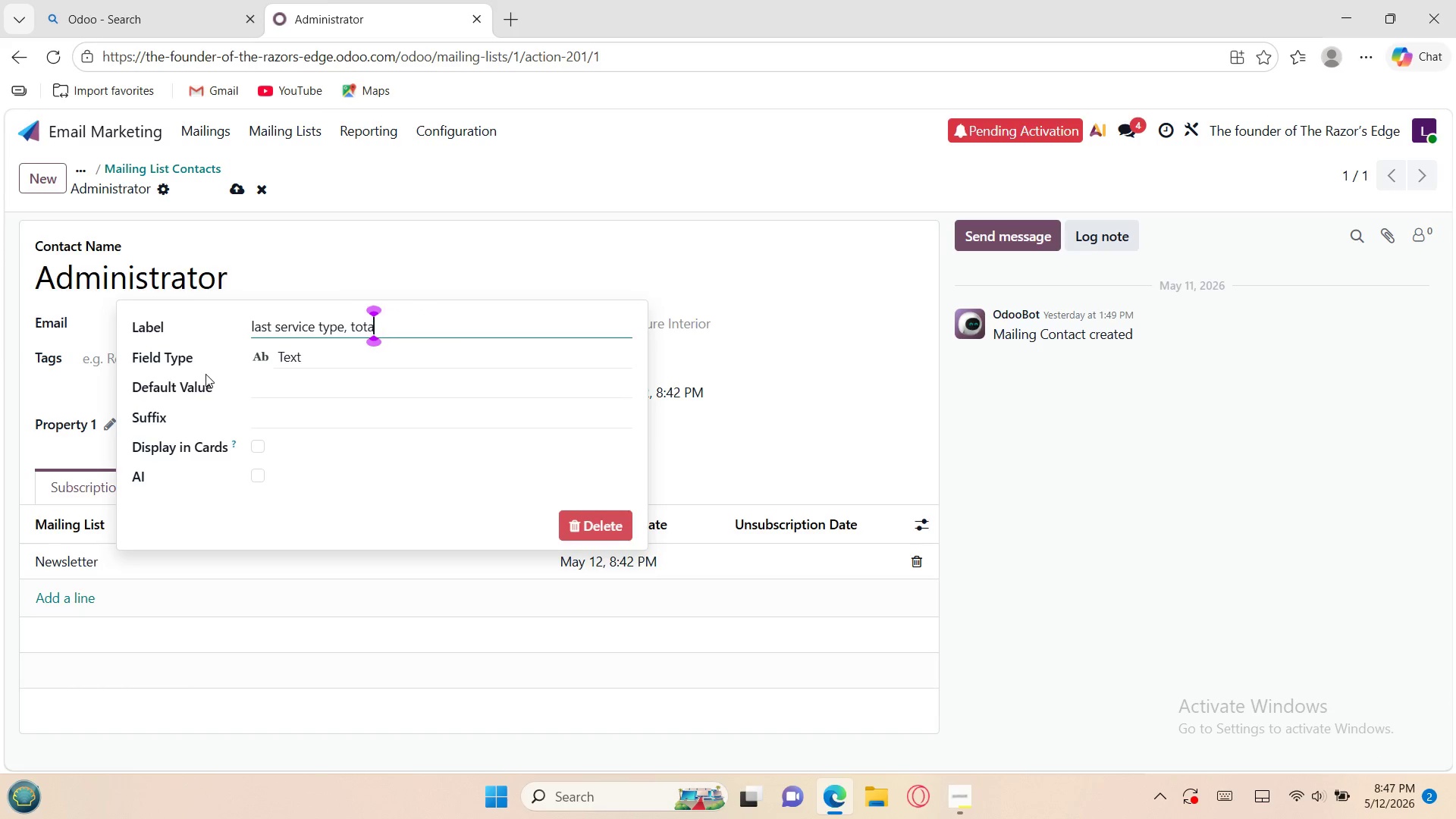 
key(Backspace)
 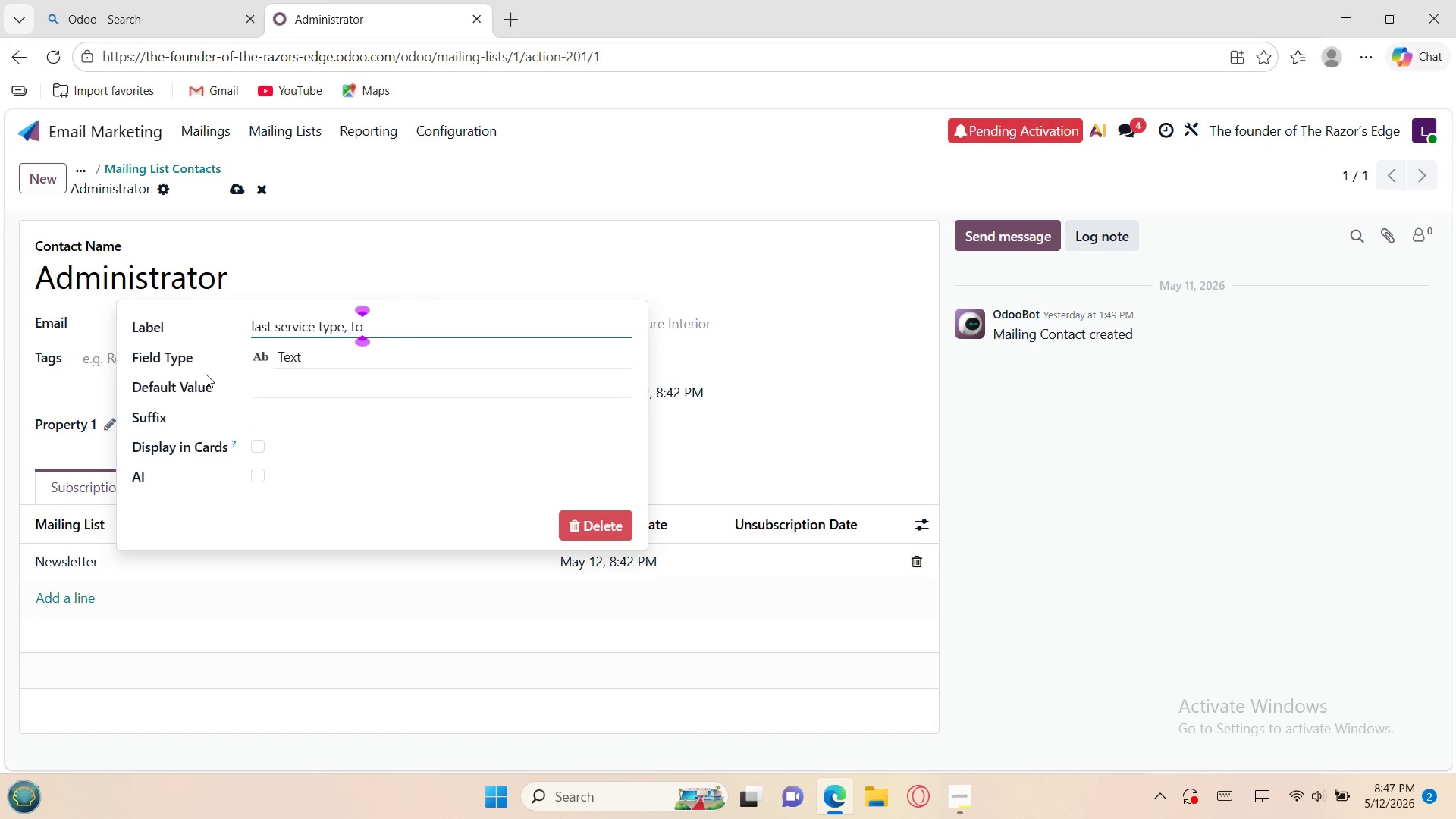 
key(Backspace)
 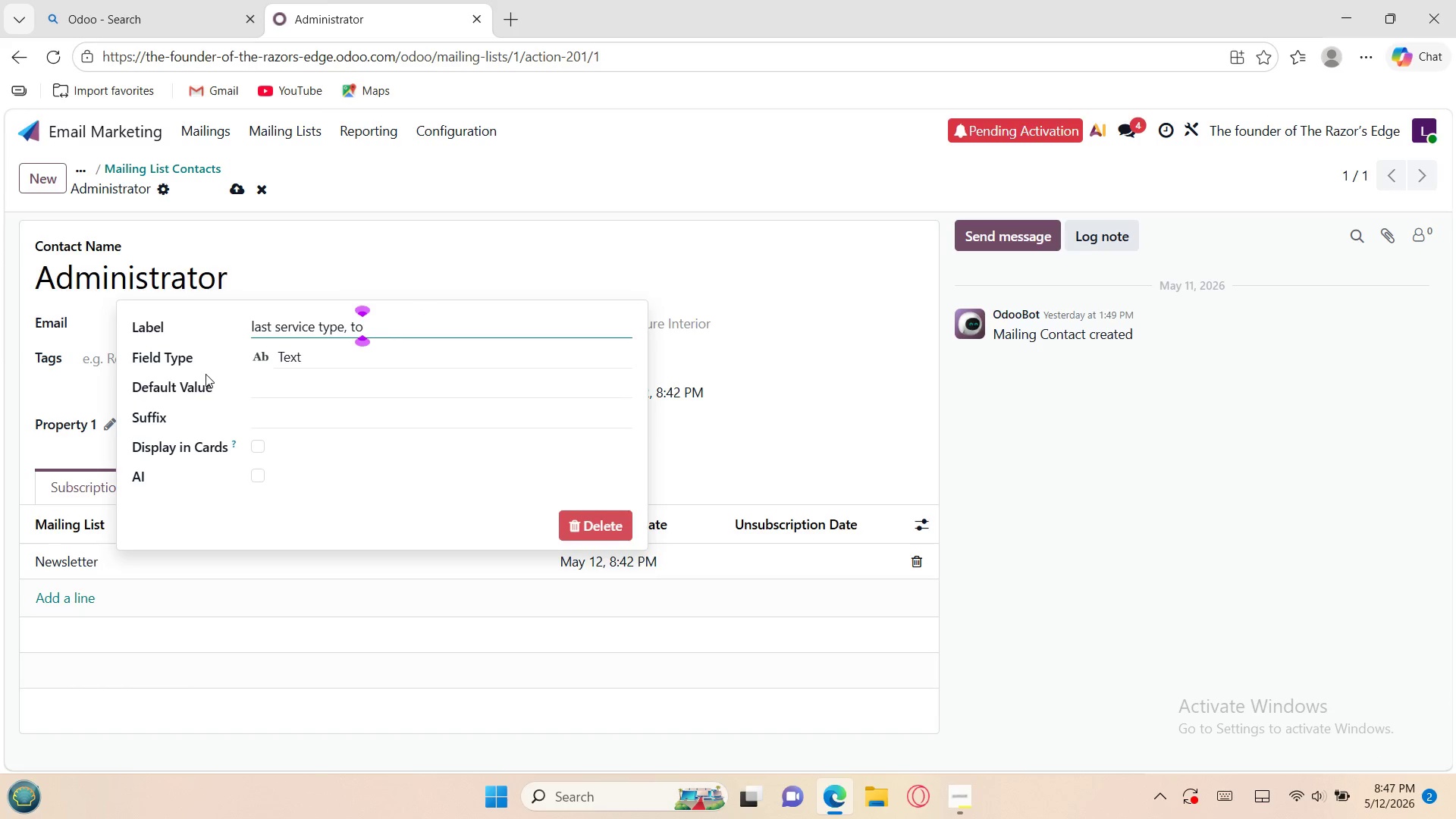 
key(Backspace)
 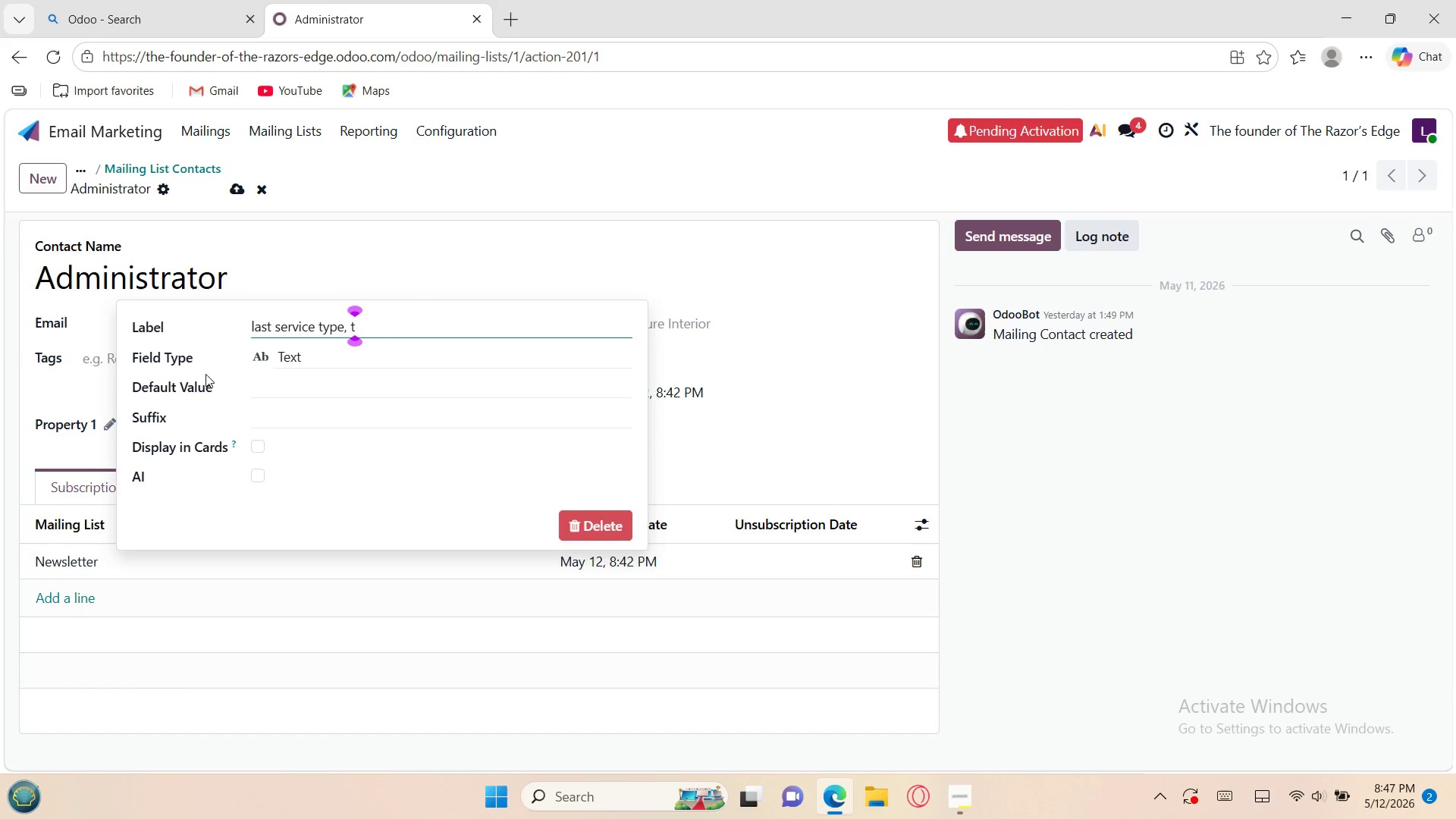 
key(Backspace)
 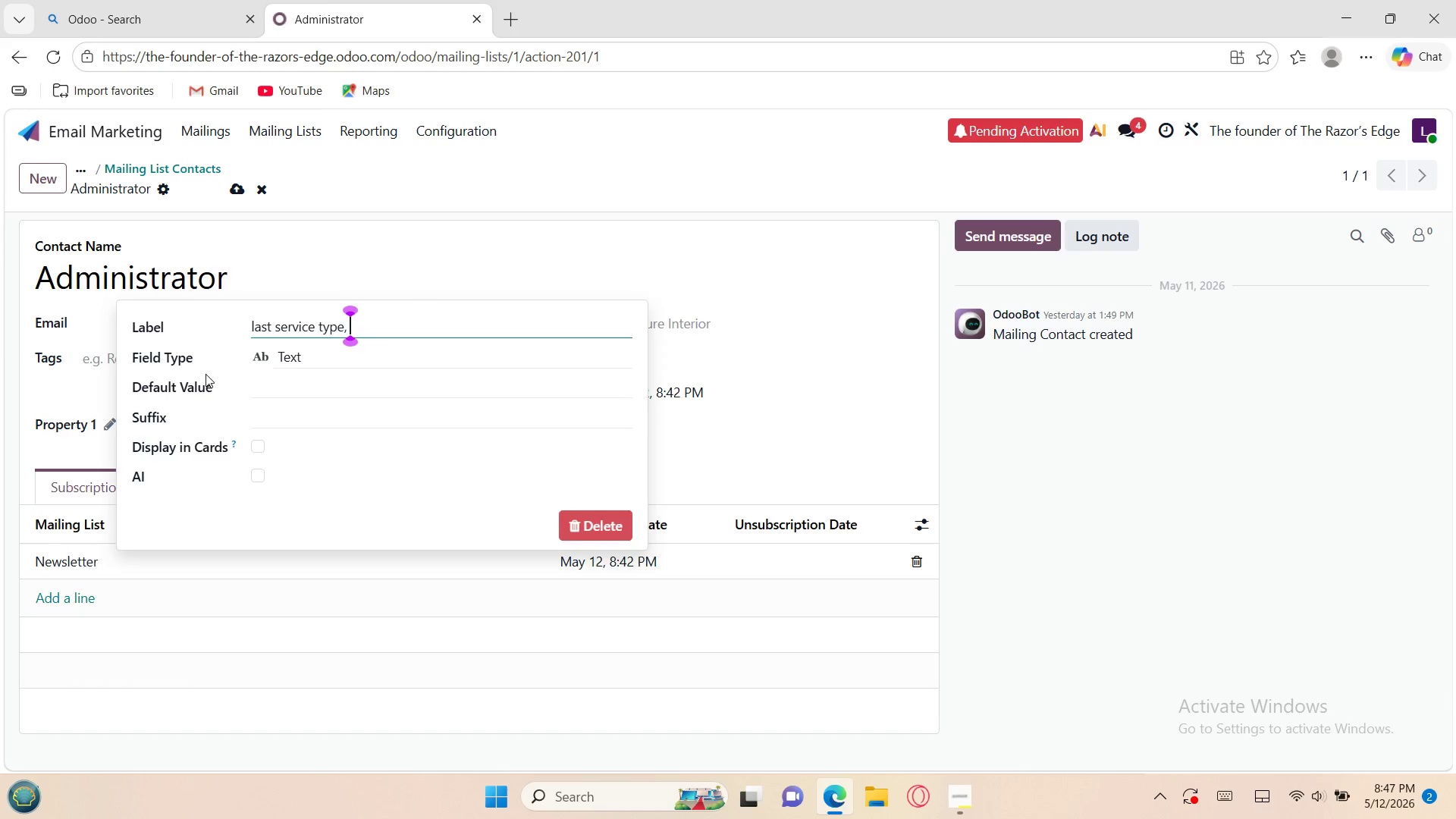 
key(Backspace)
 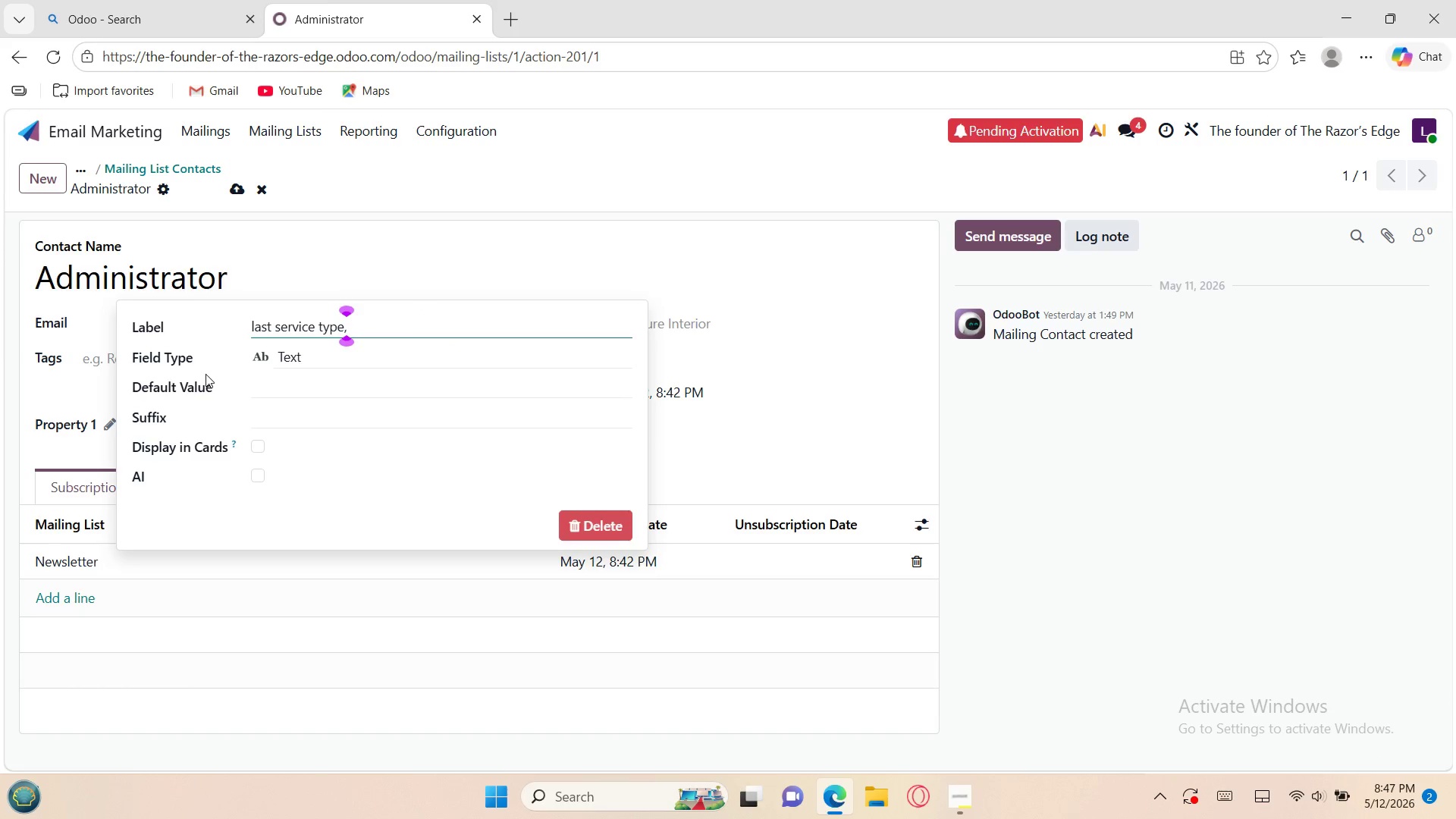 
key(Backspace)
 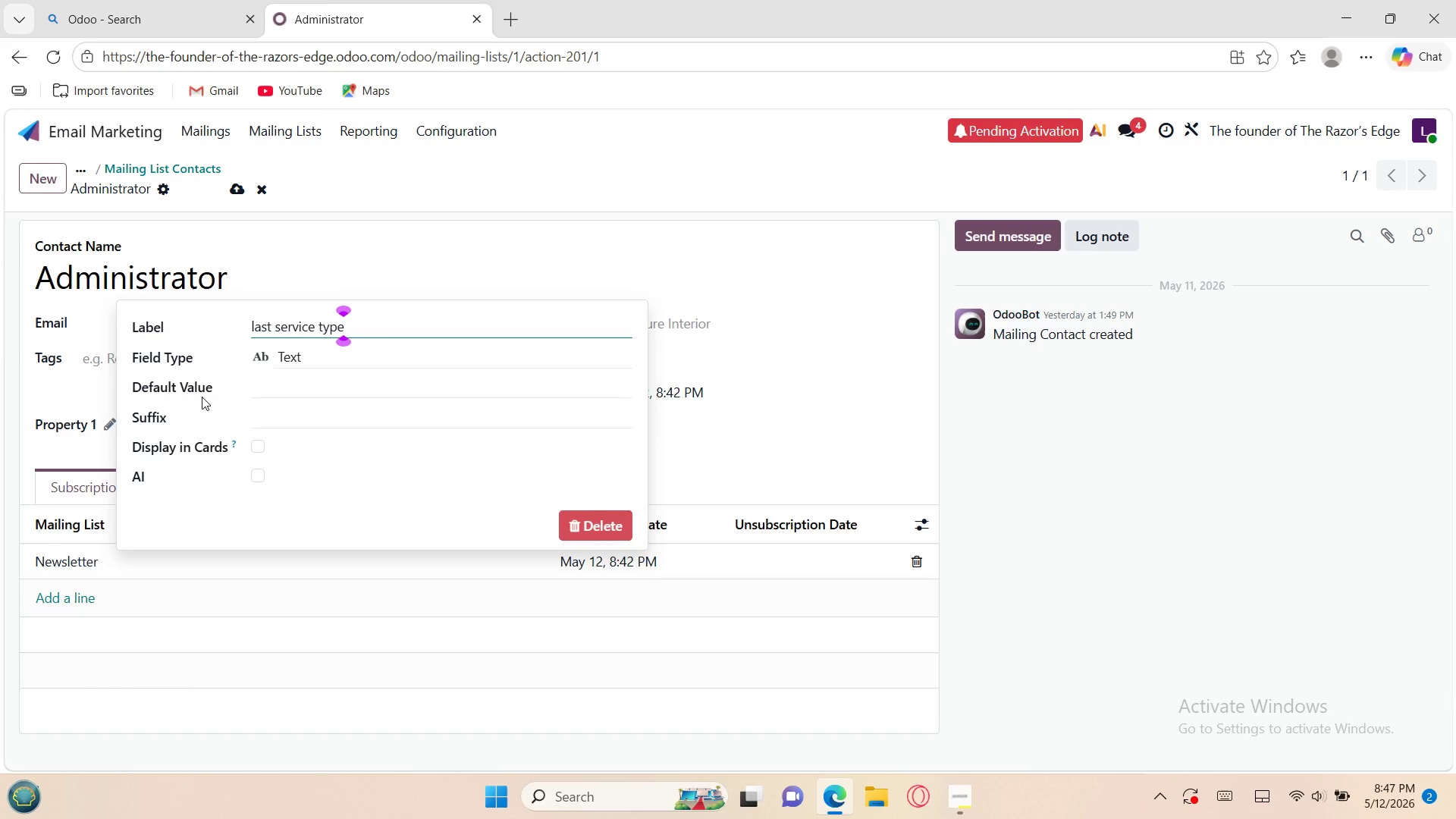 
key(Enter)
 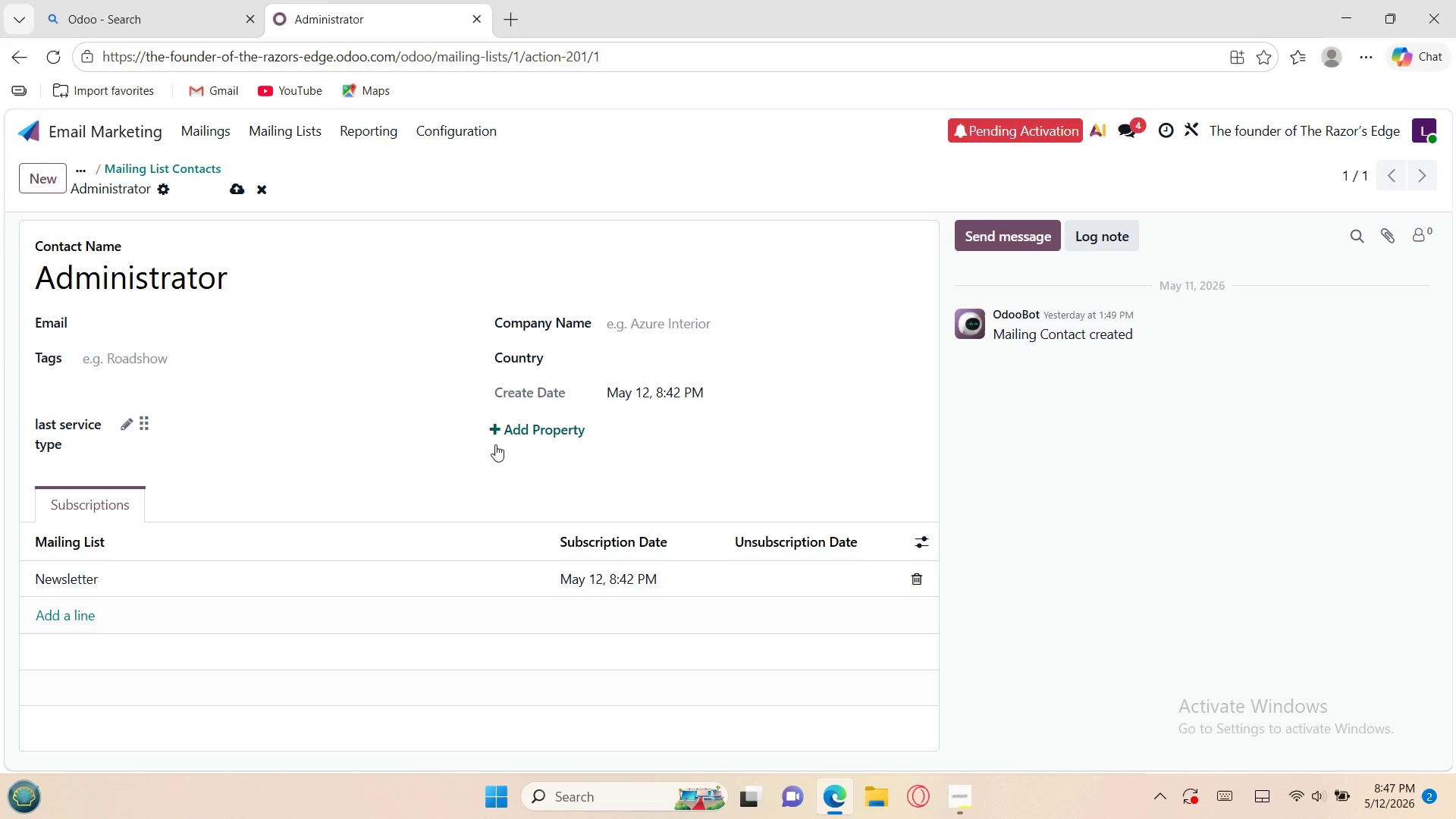 
left_click([507, 435])
 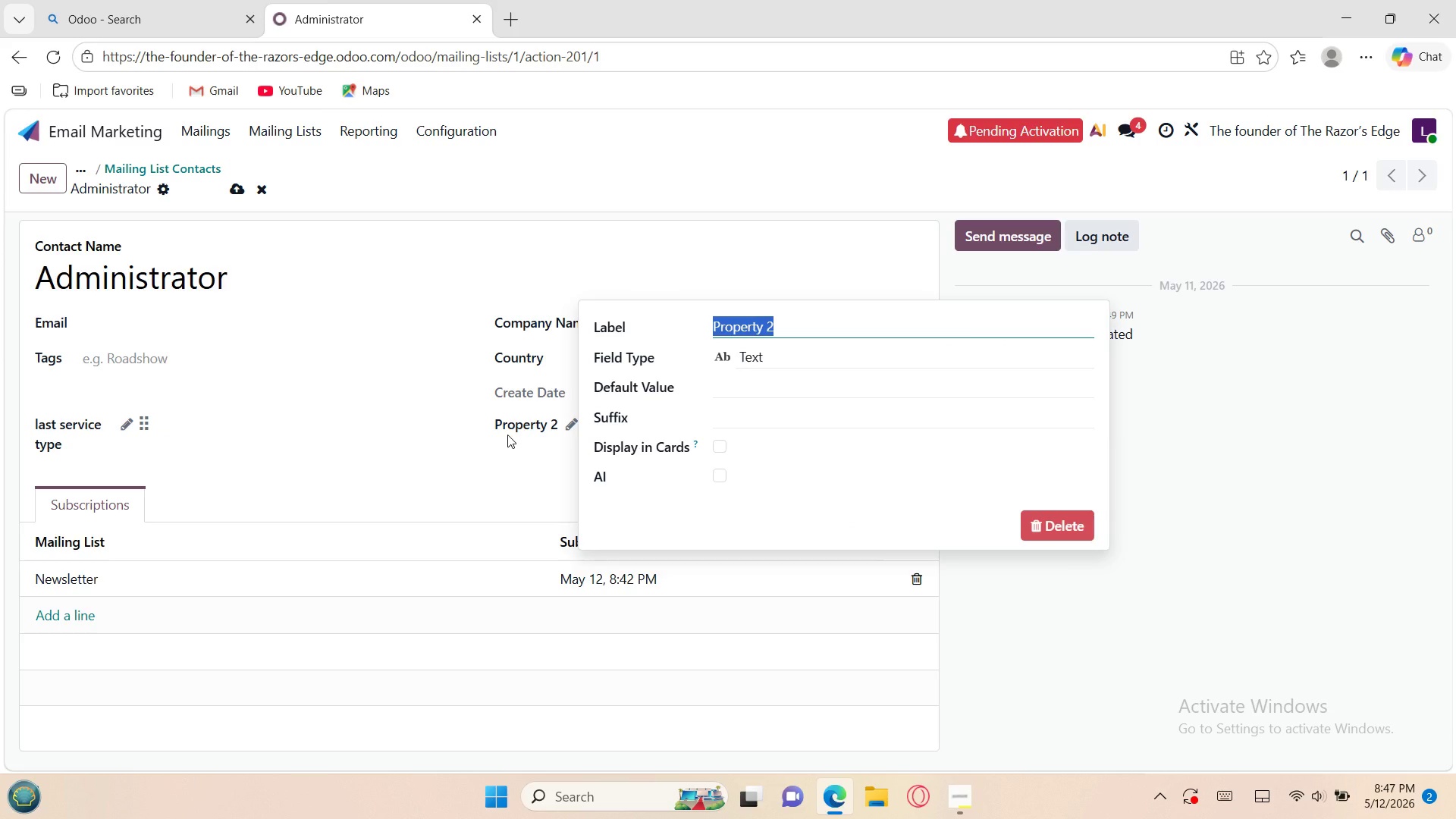 
key(Control+V)
 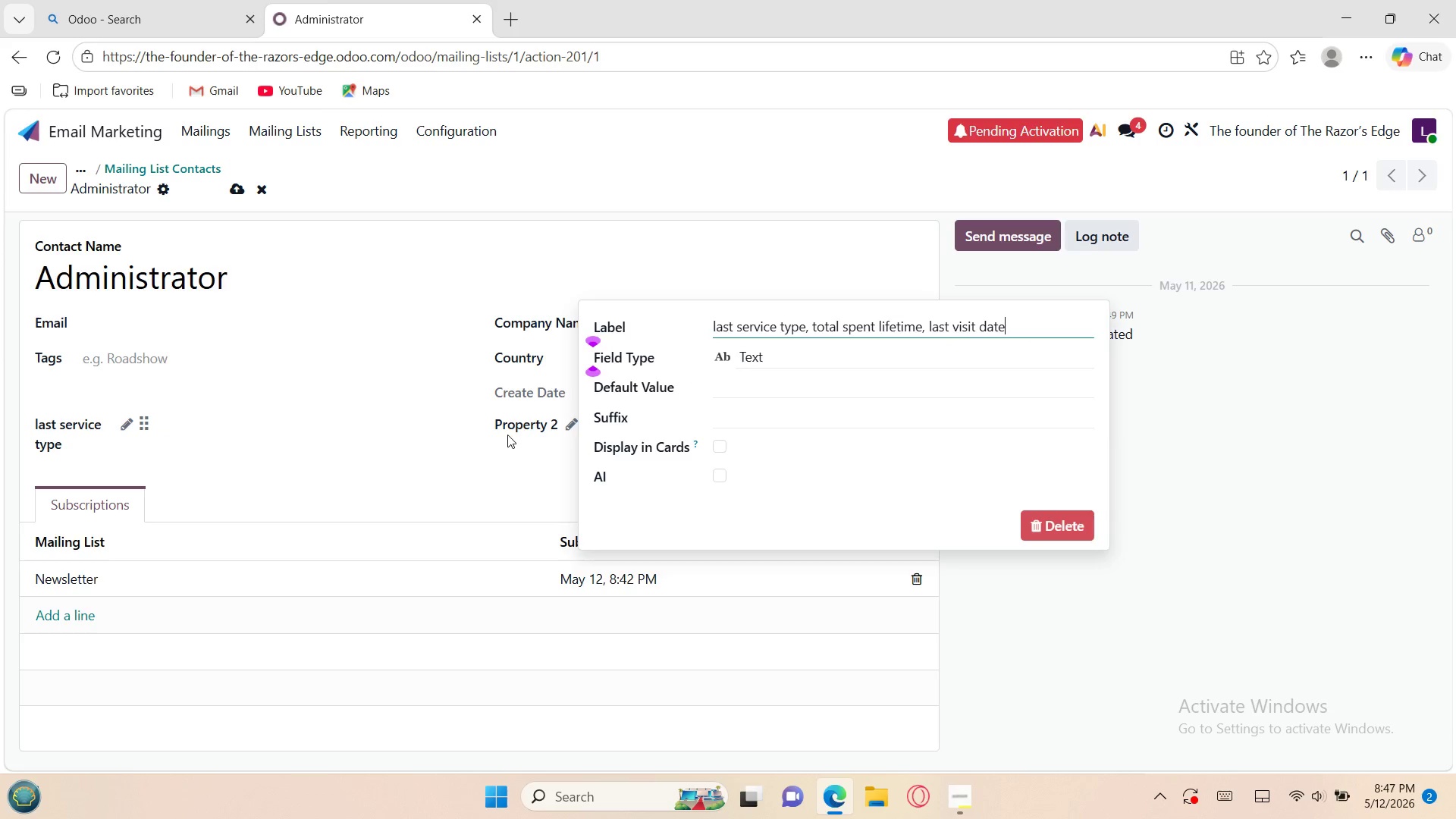 
key(Backspace)
 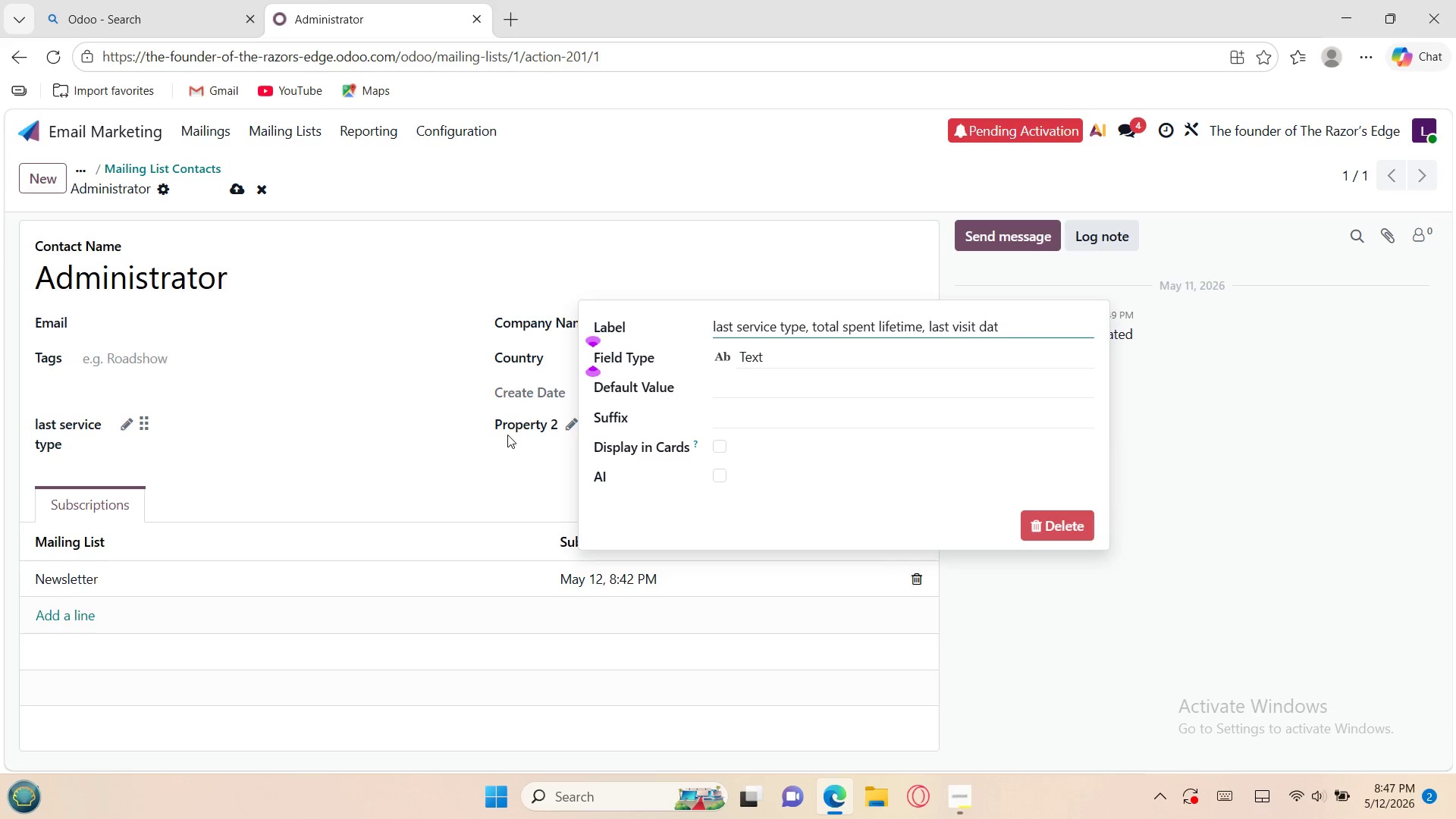 
key(Backspace)
 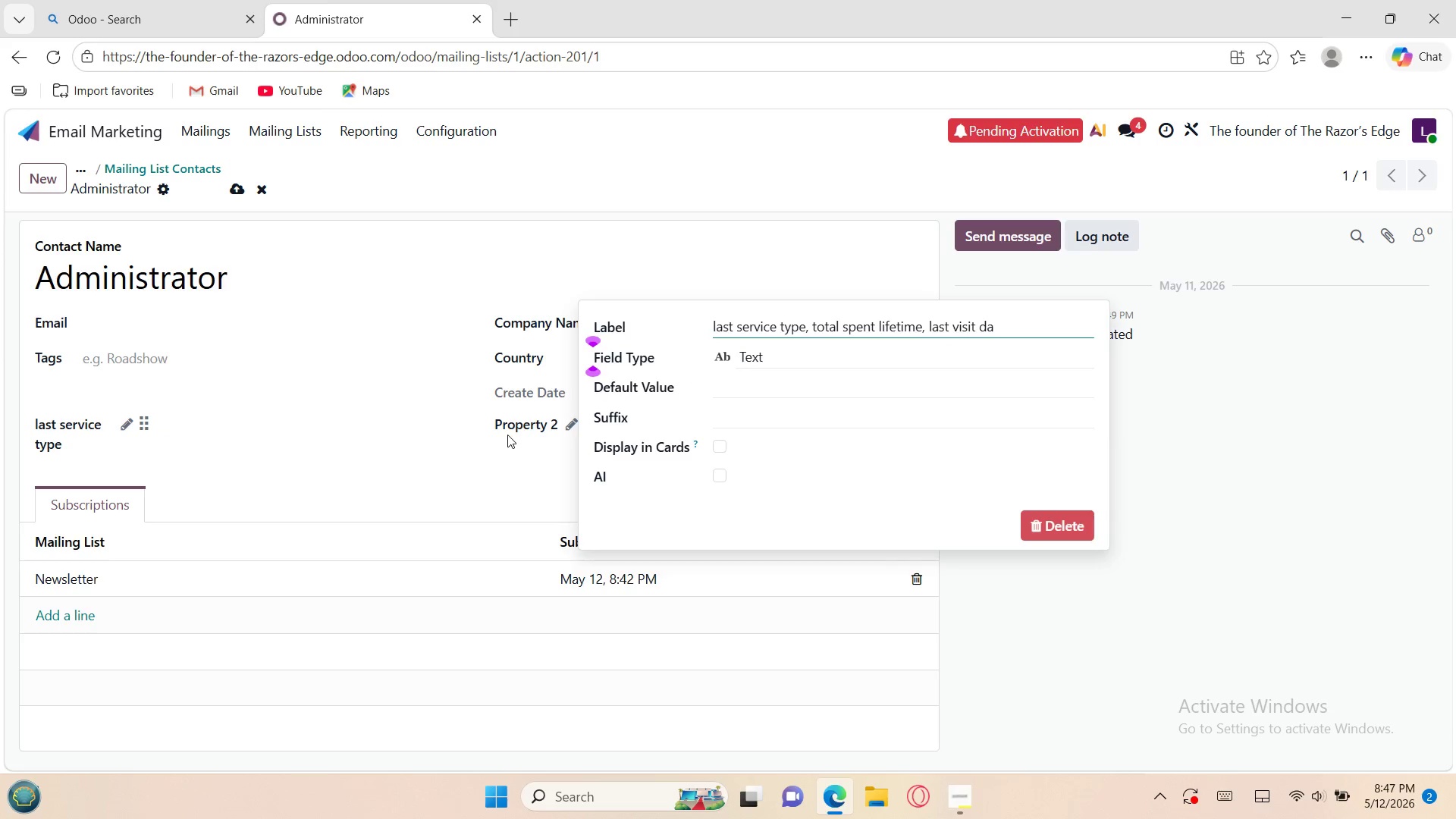 
key(Backspace)
 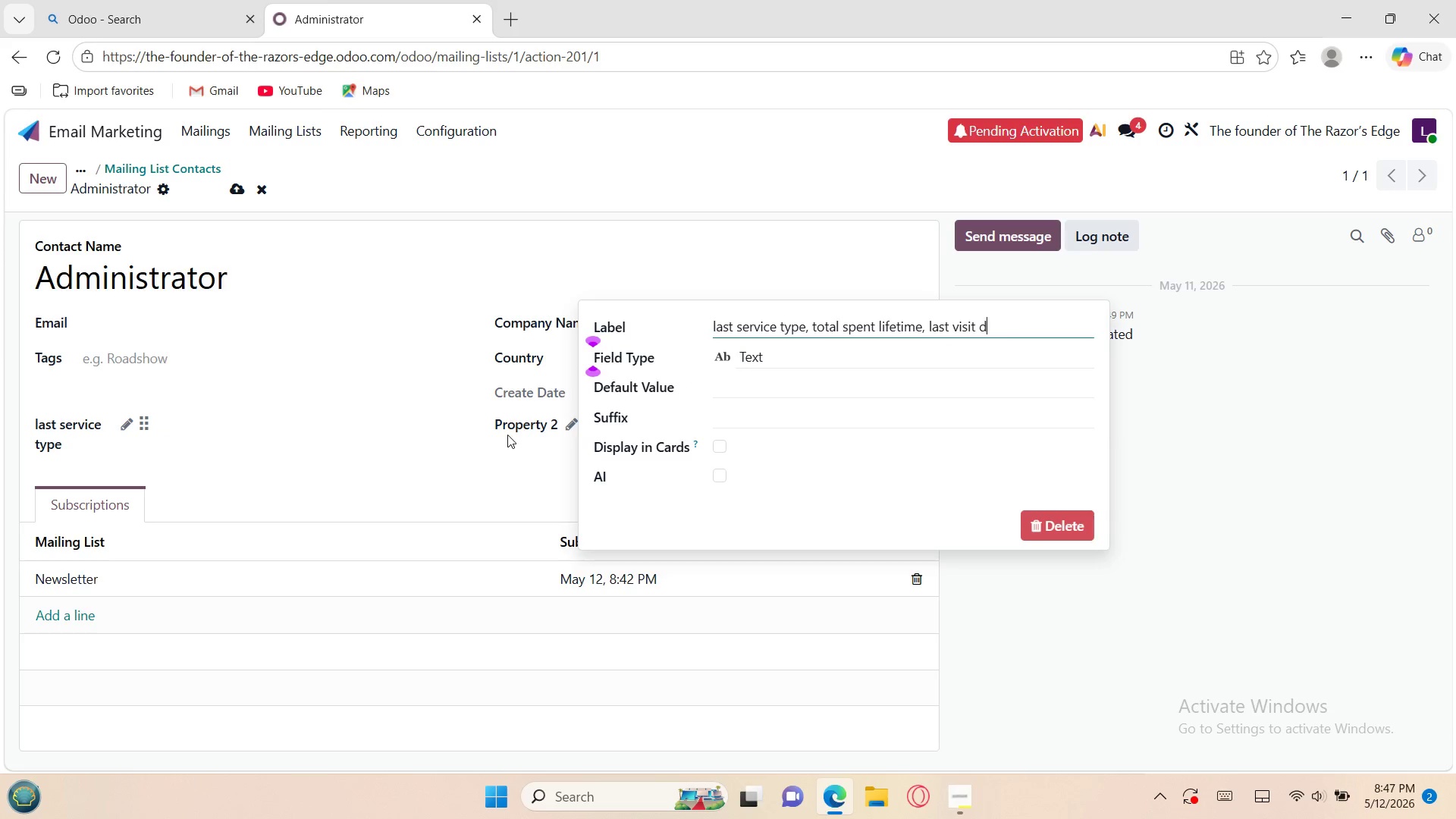 
key(Backspace)
 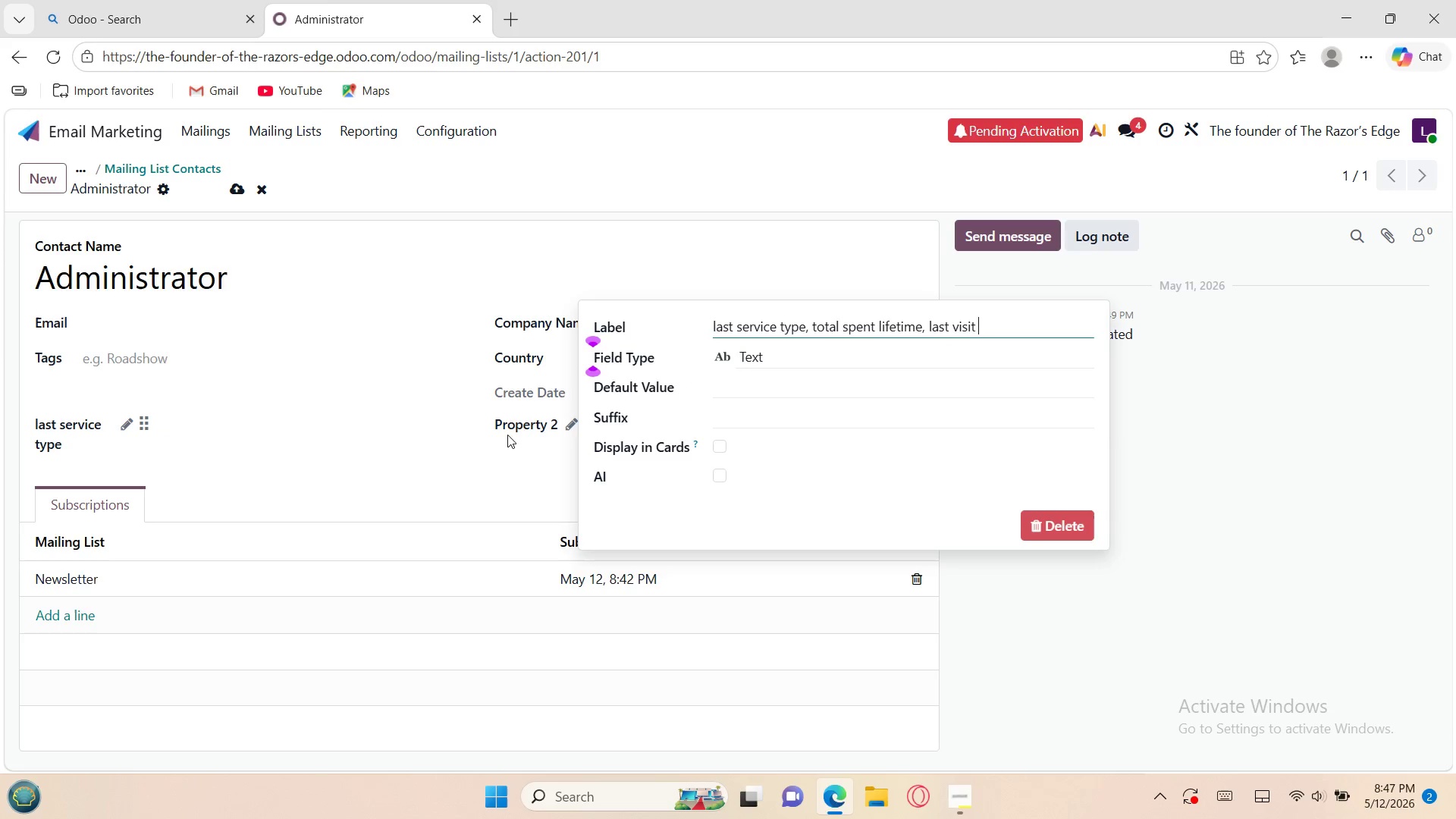 
key(Backspace)
 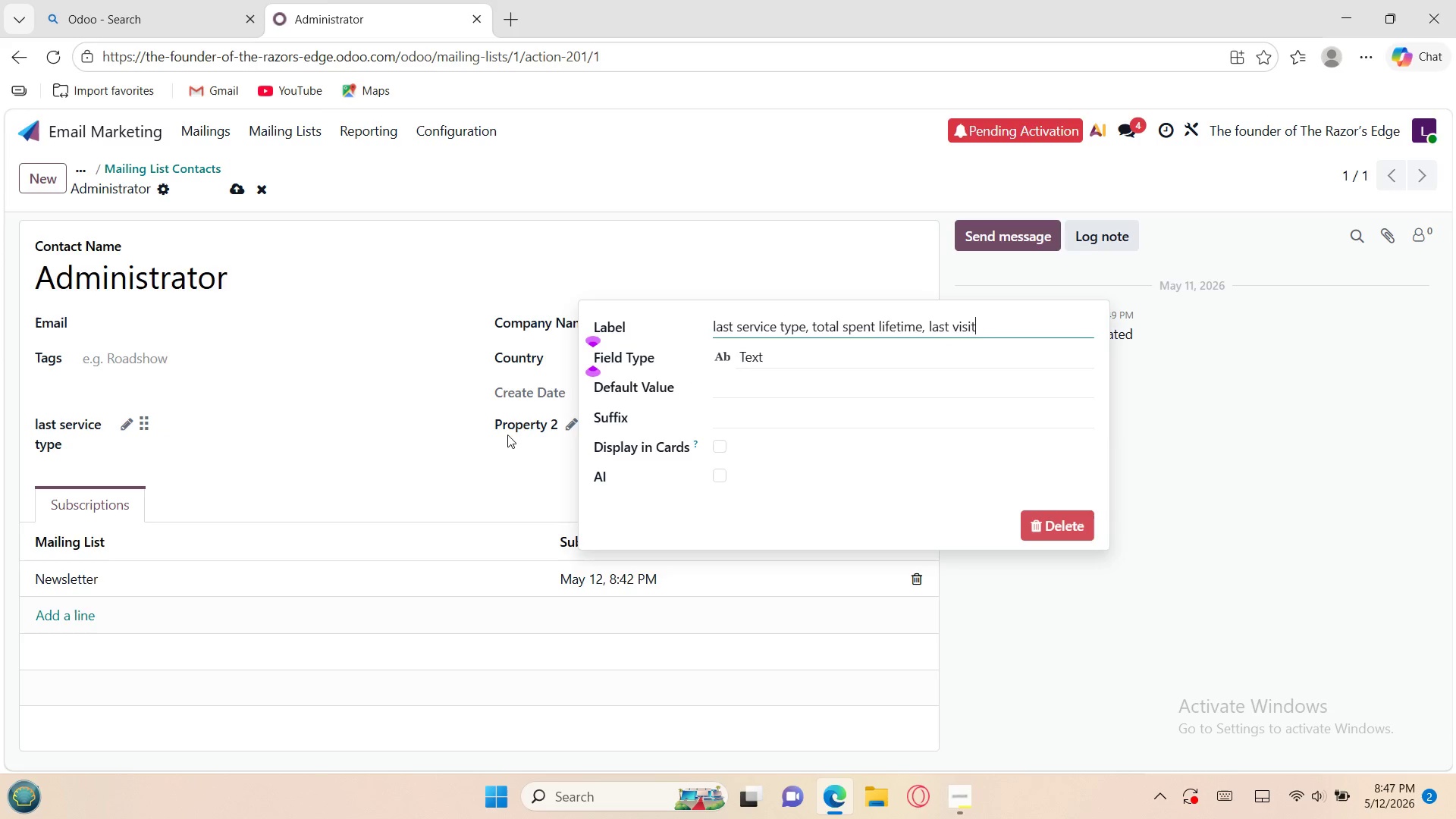 
key(Backspace)
 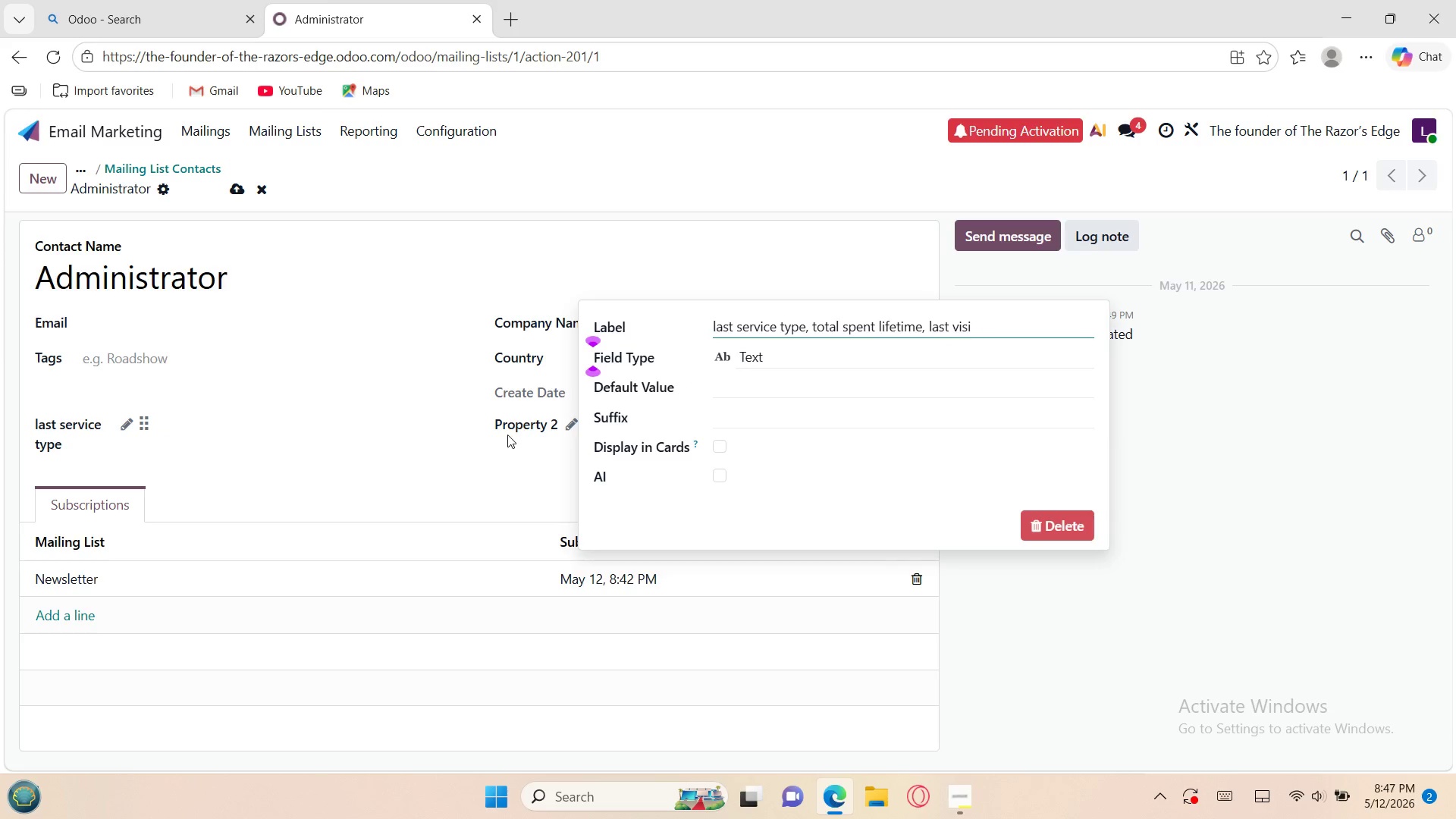 
key(Backspace)
 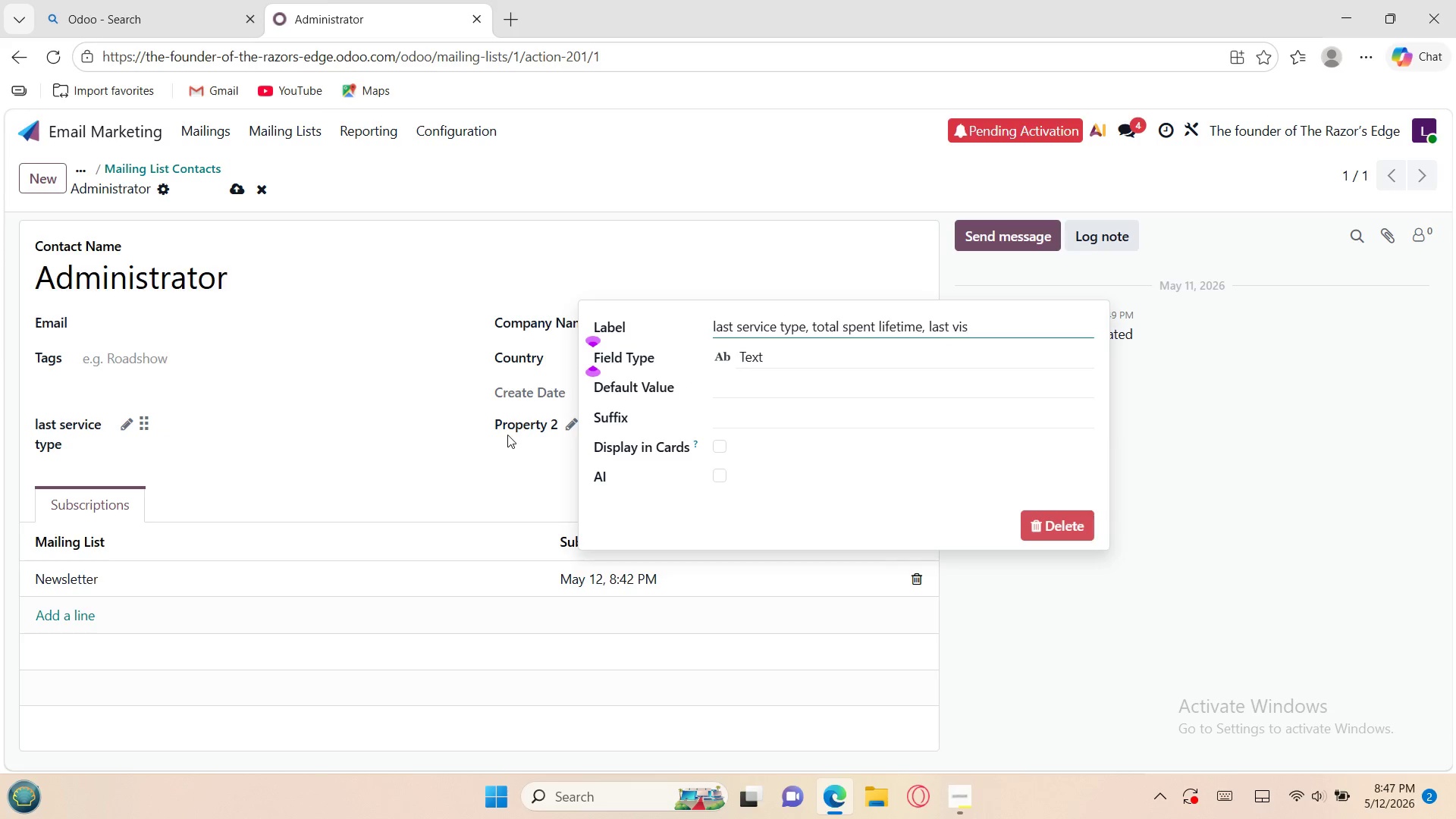 
key(Backspace)
 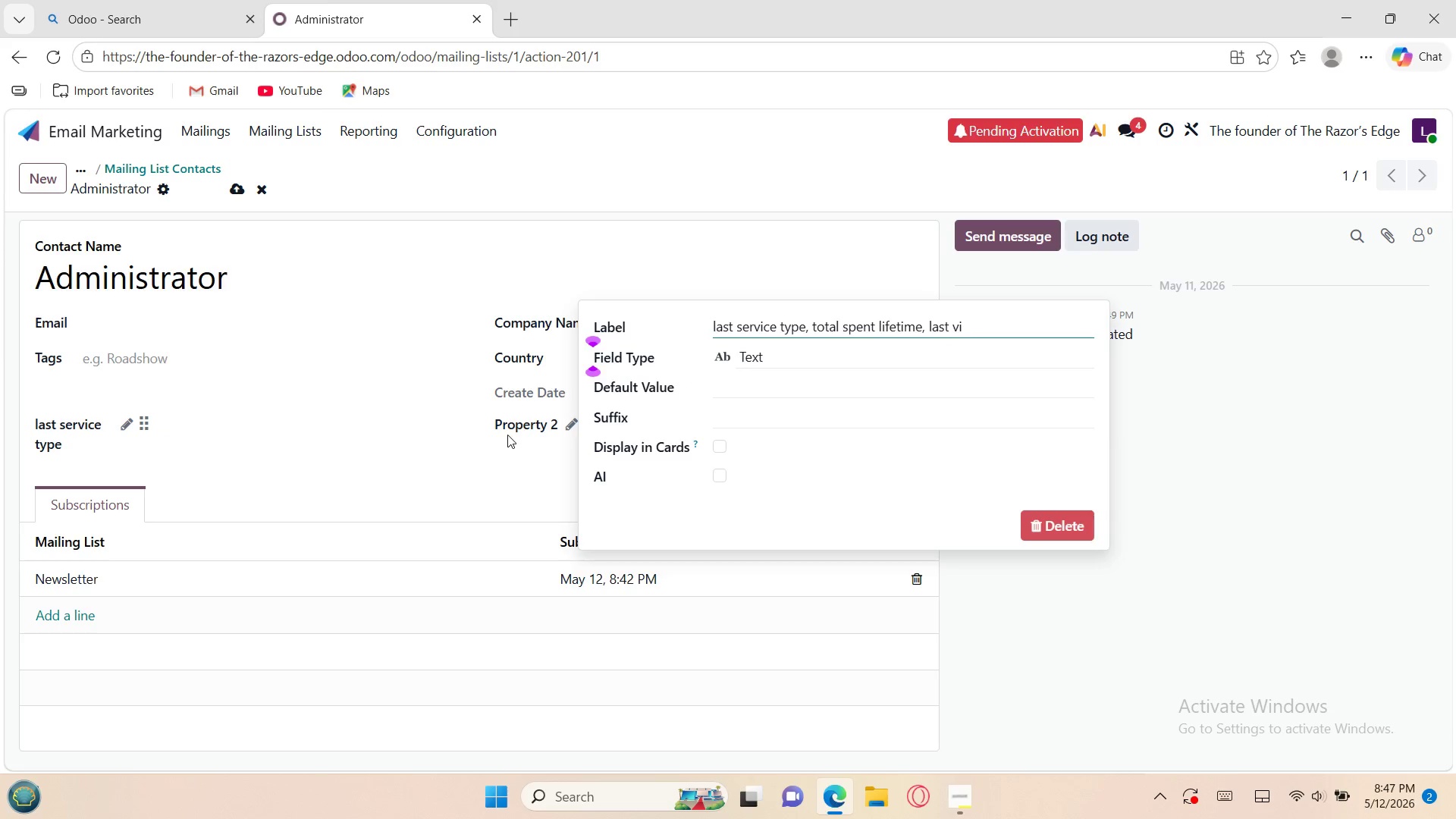 
key(Backspace)
 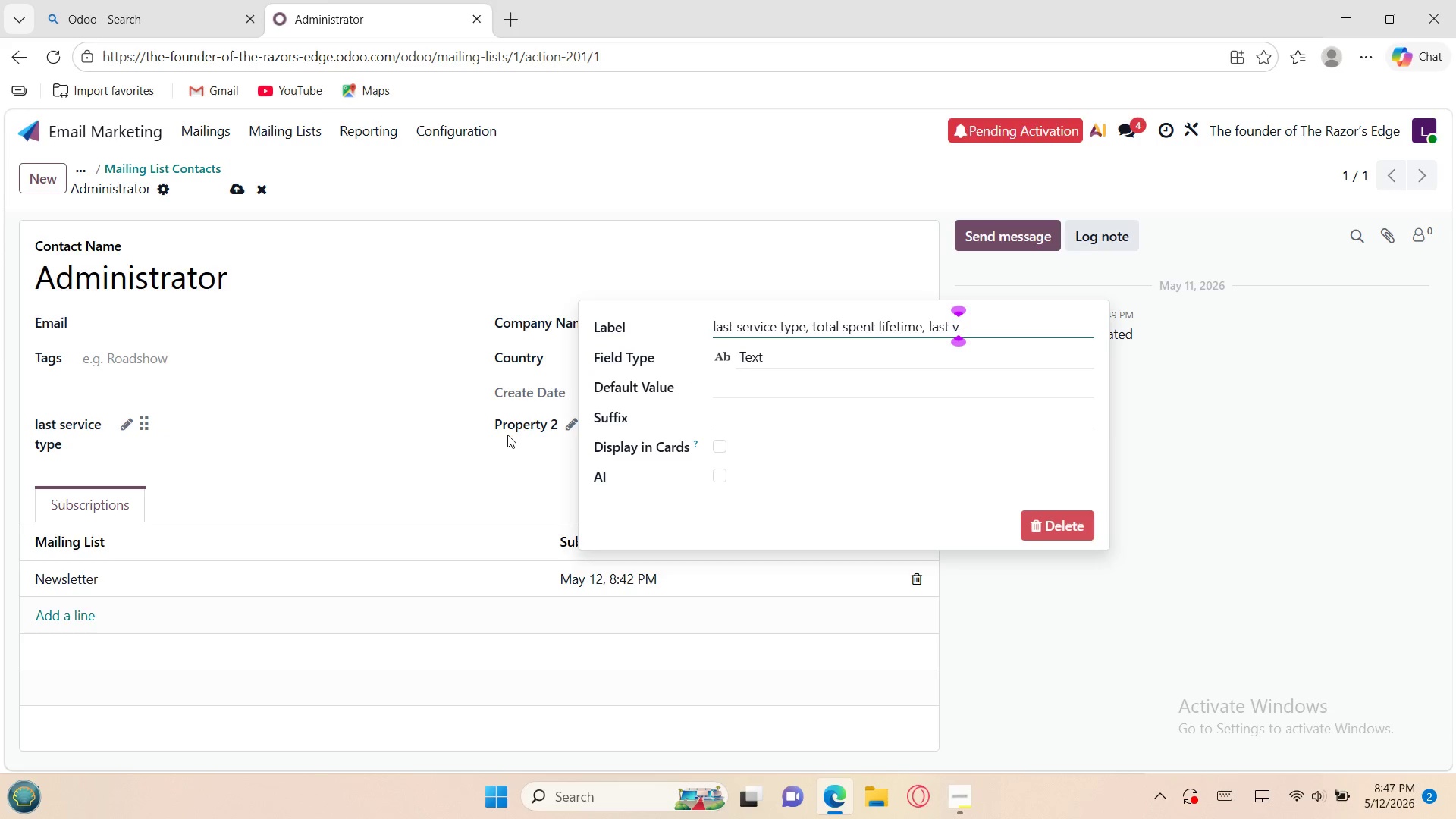 
key(Backspace)
 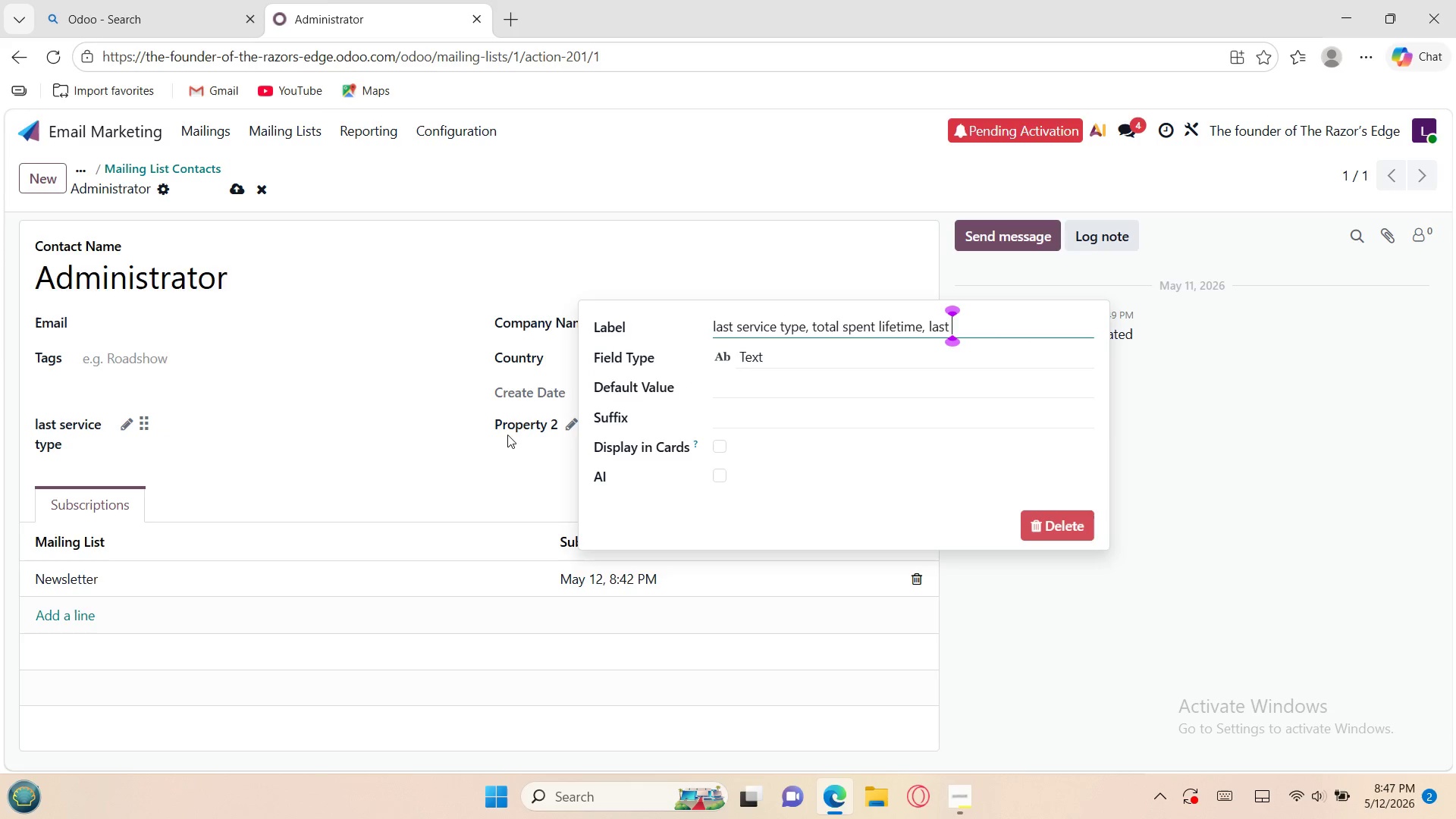 
key(Backspace)
 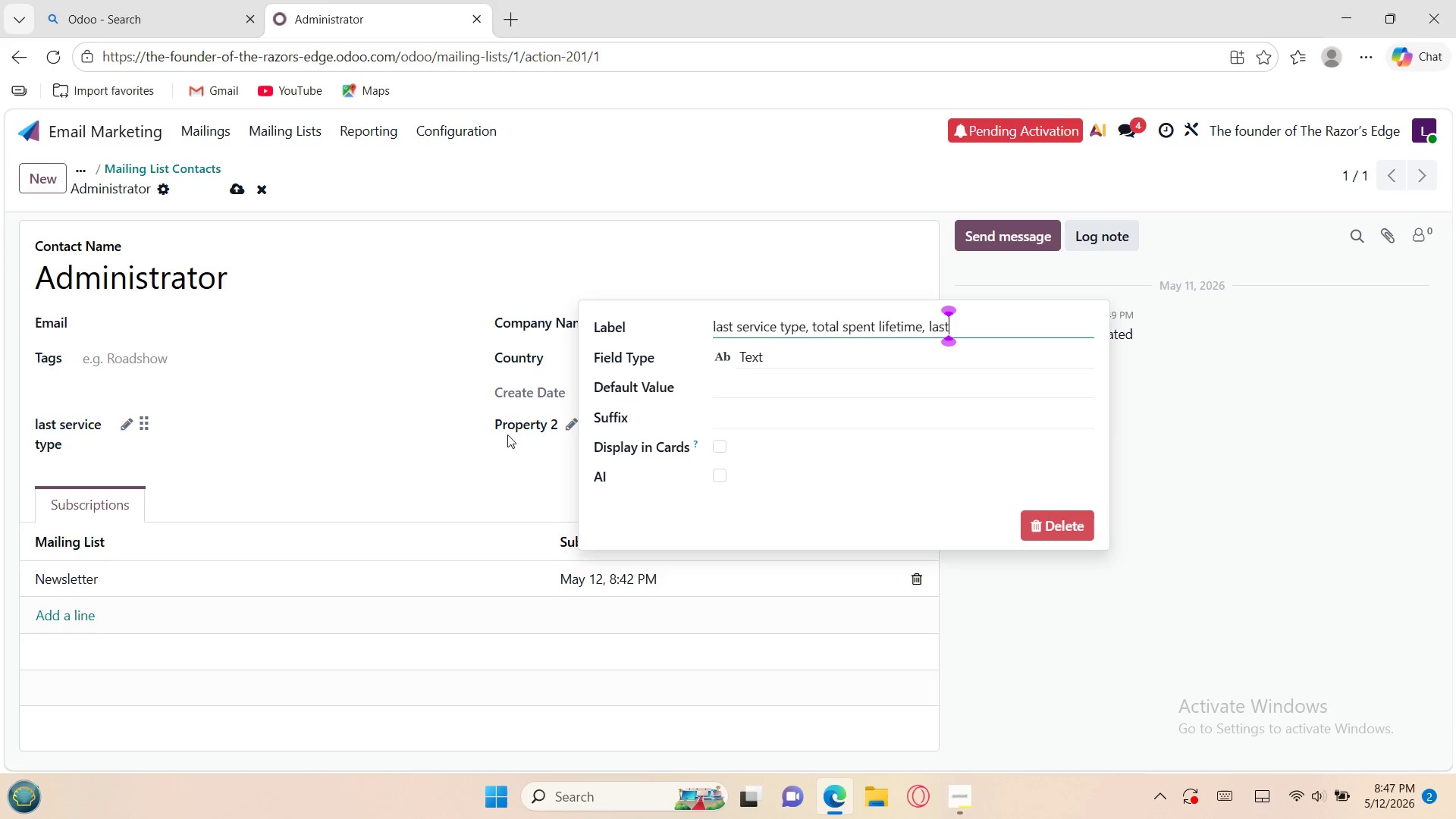 
key(Backspace)
 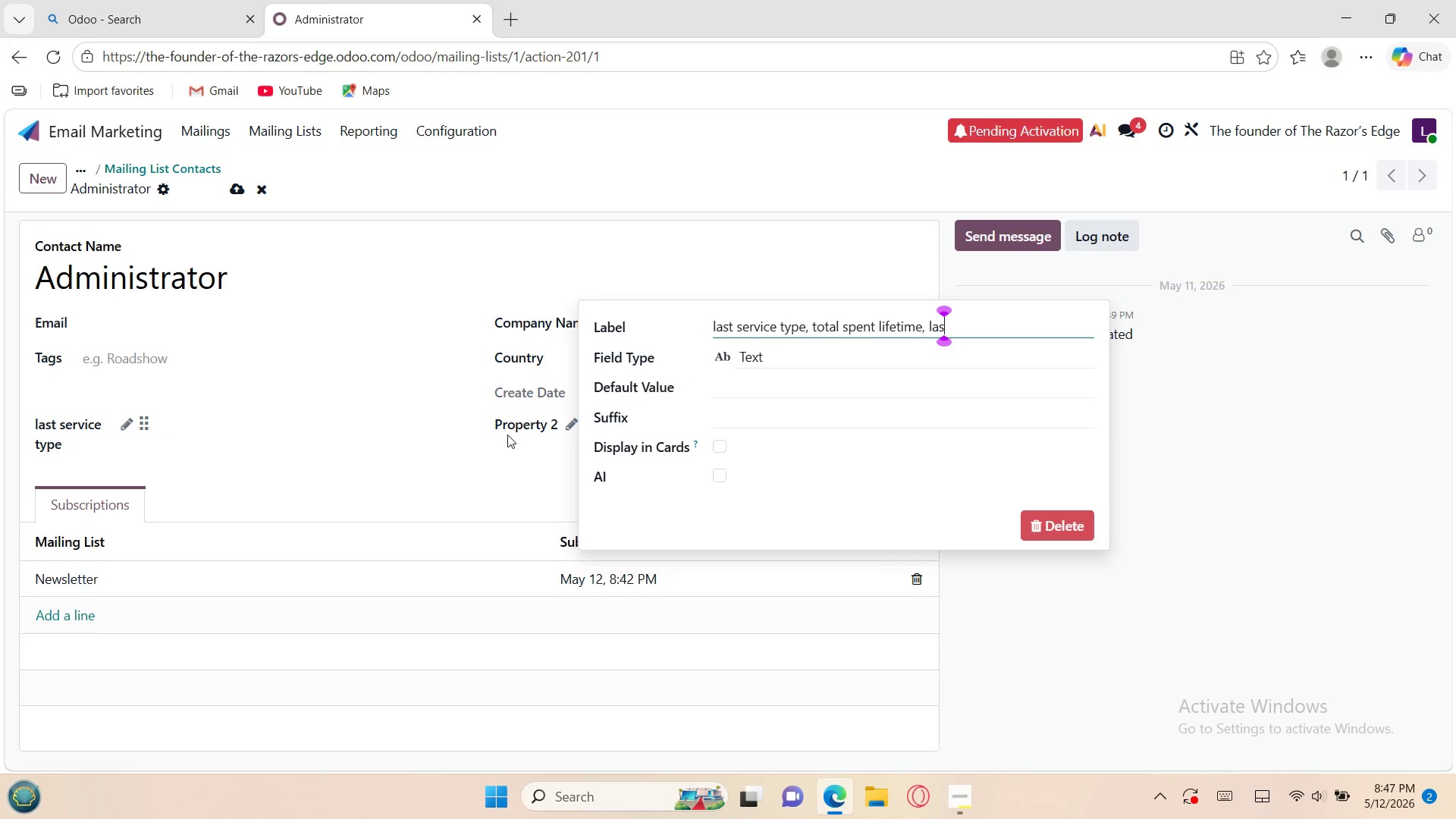 
key(Backspace)
 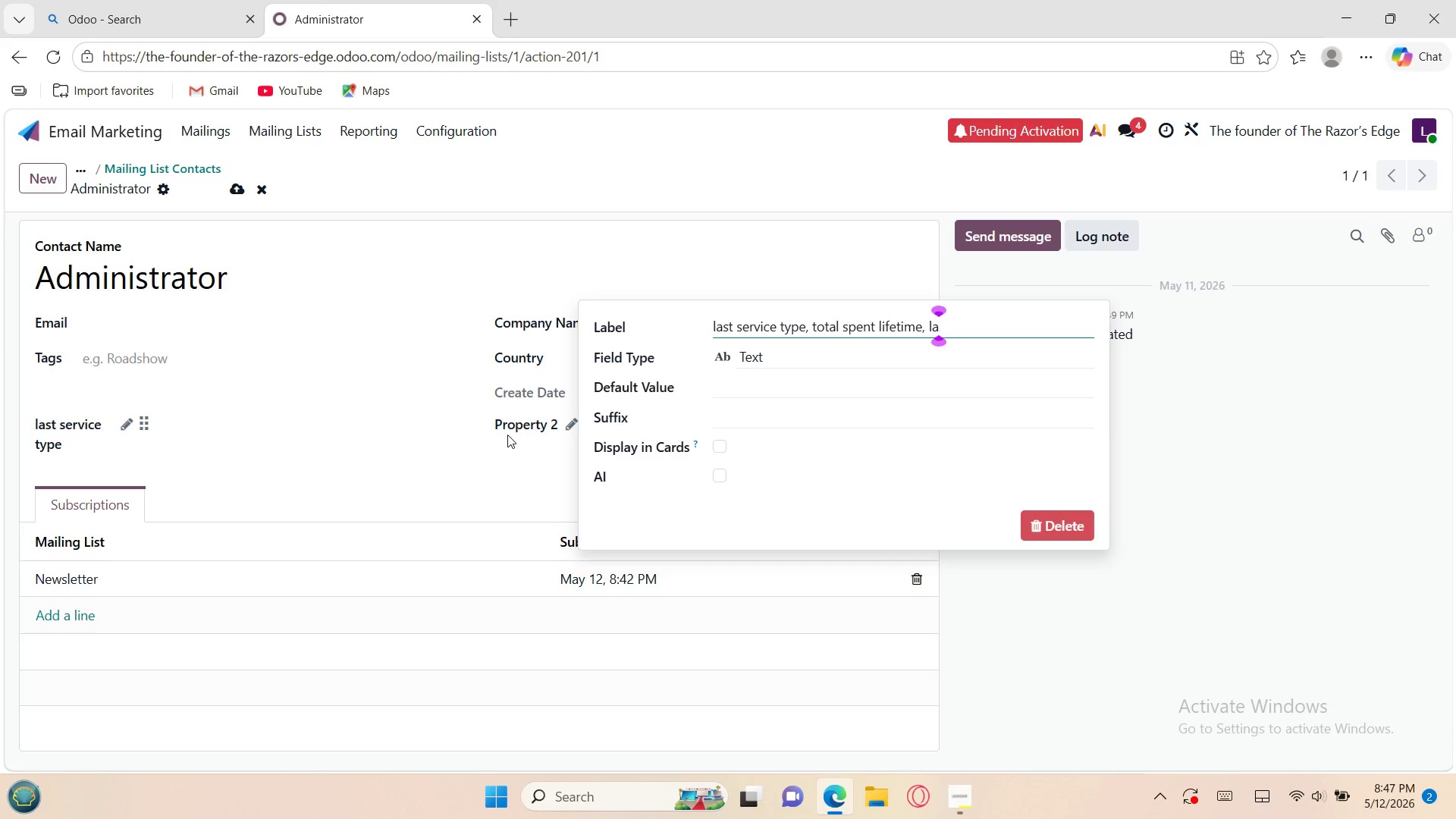 
key(Backspace)
 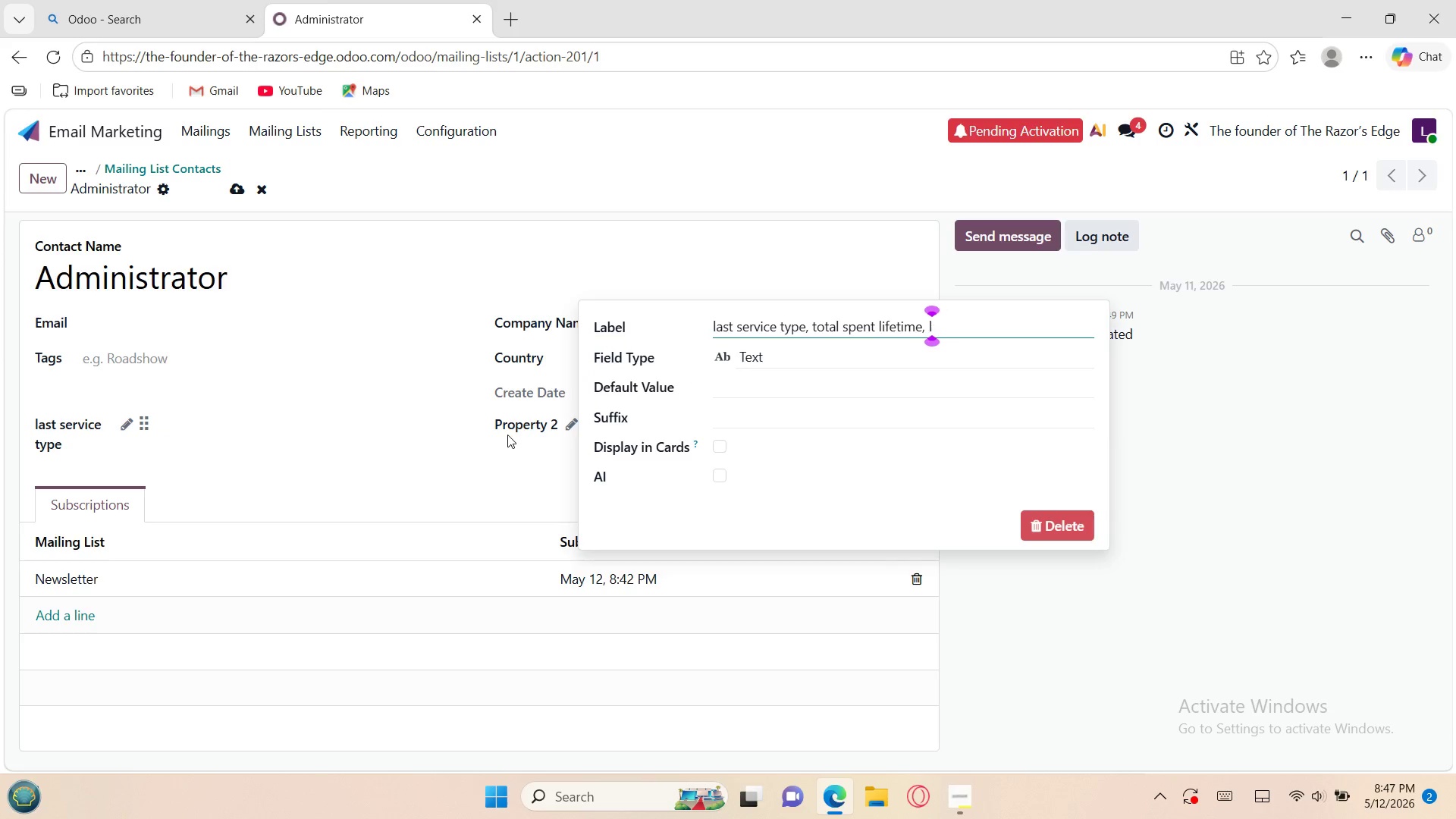 
key(Backspace)
 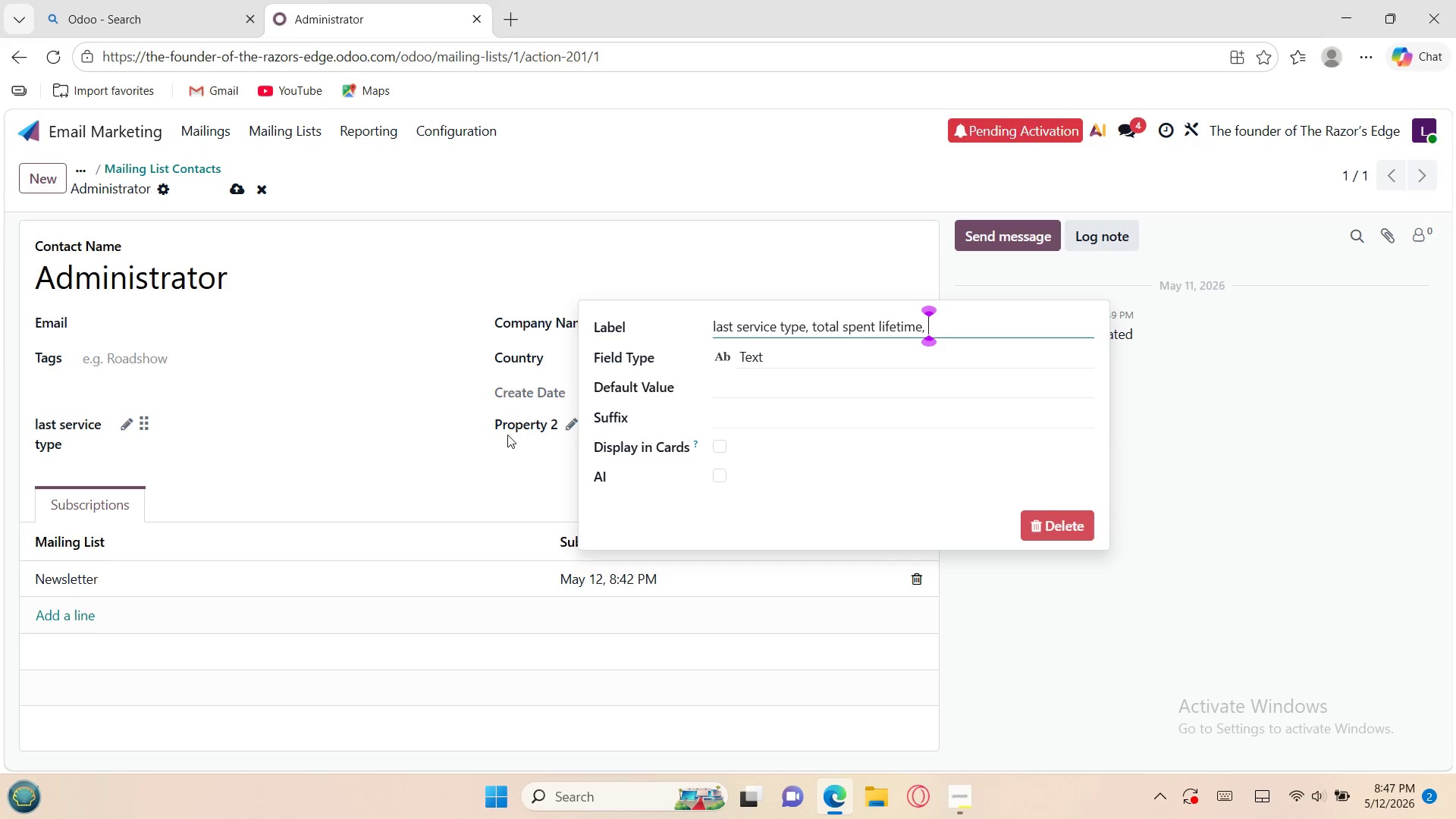 
key(Backspace)
 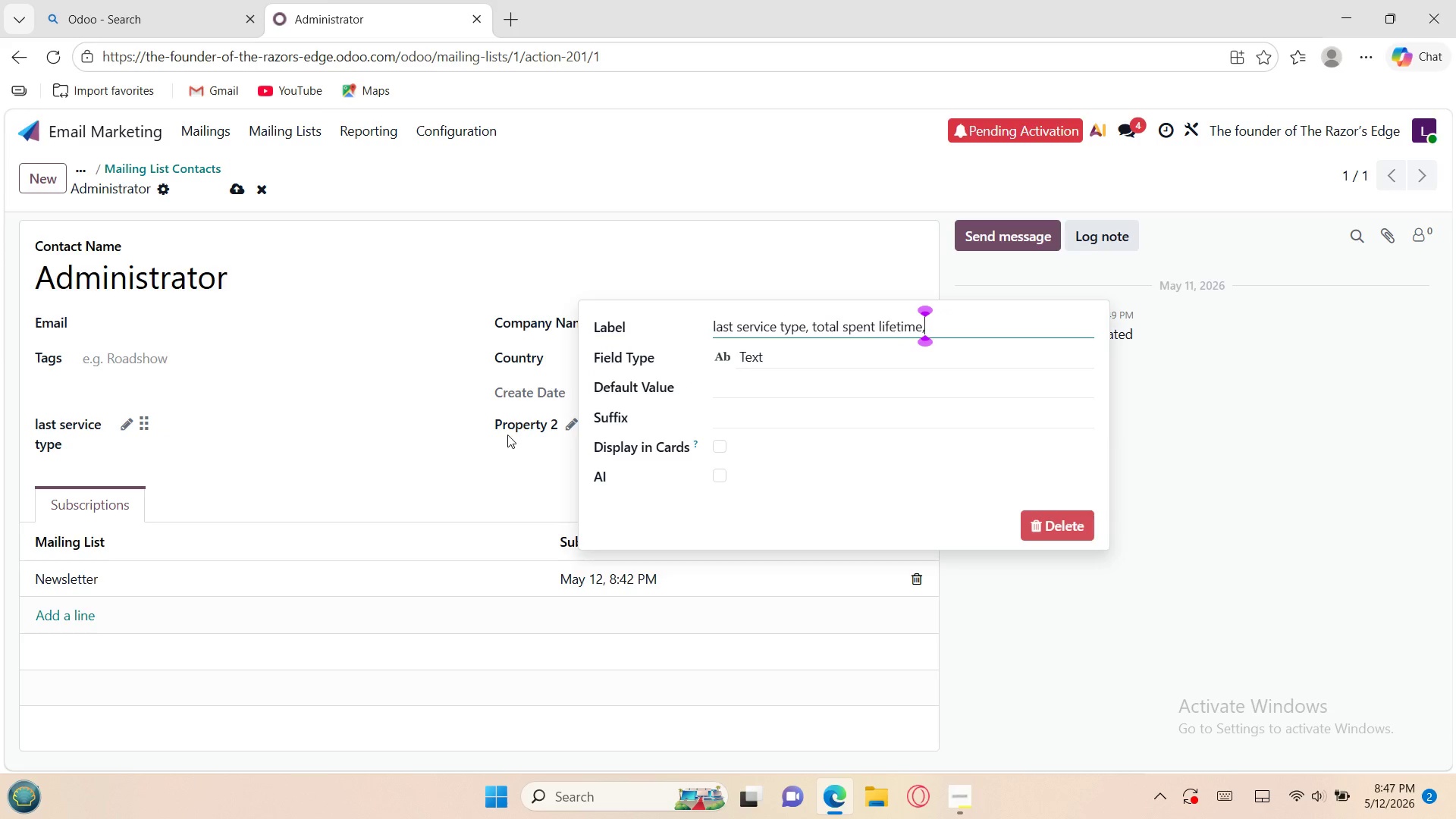 
key(Backspace)
 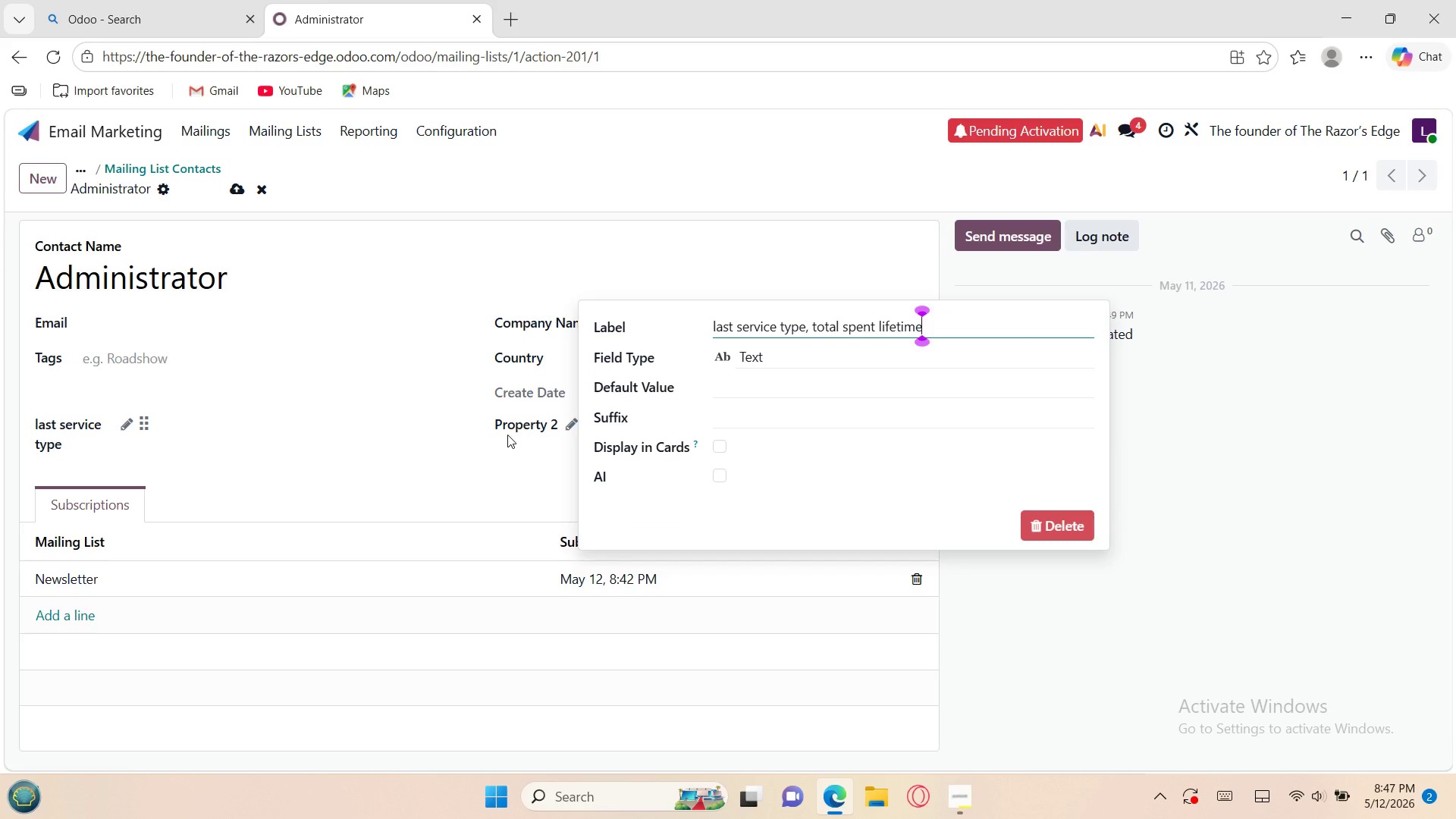 
hold_key(key=ArrowLeft, duration=0.77)
 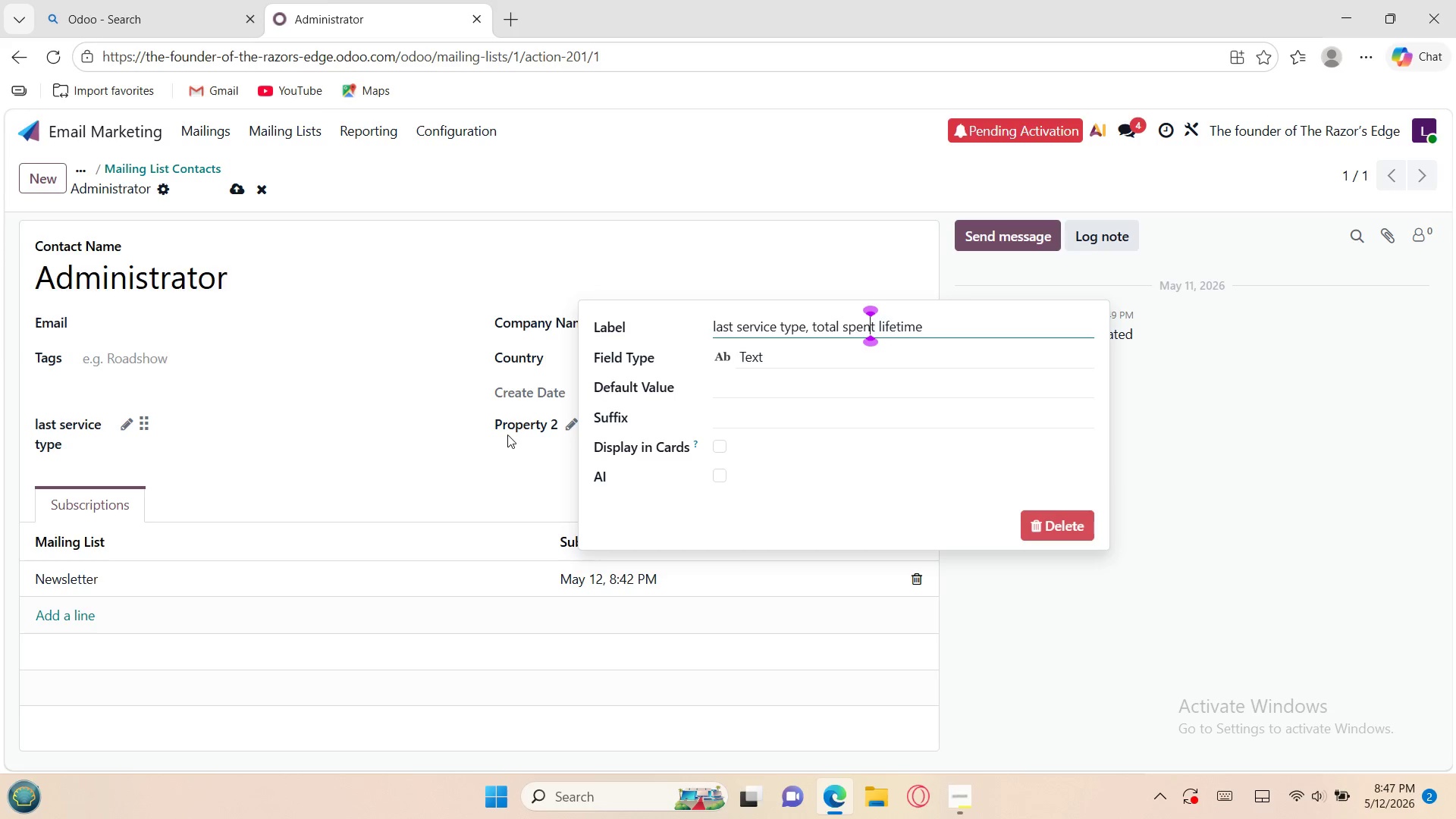 
hold_key(key=ArrowLeft, duration=0.75)
 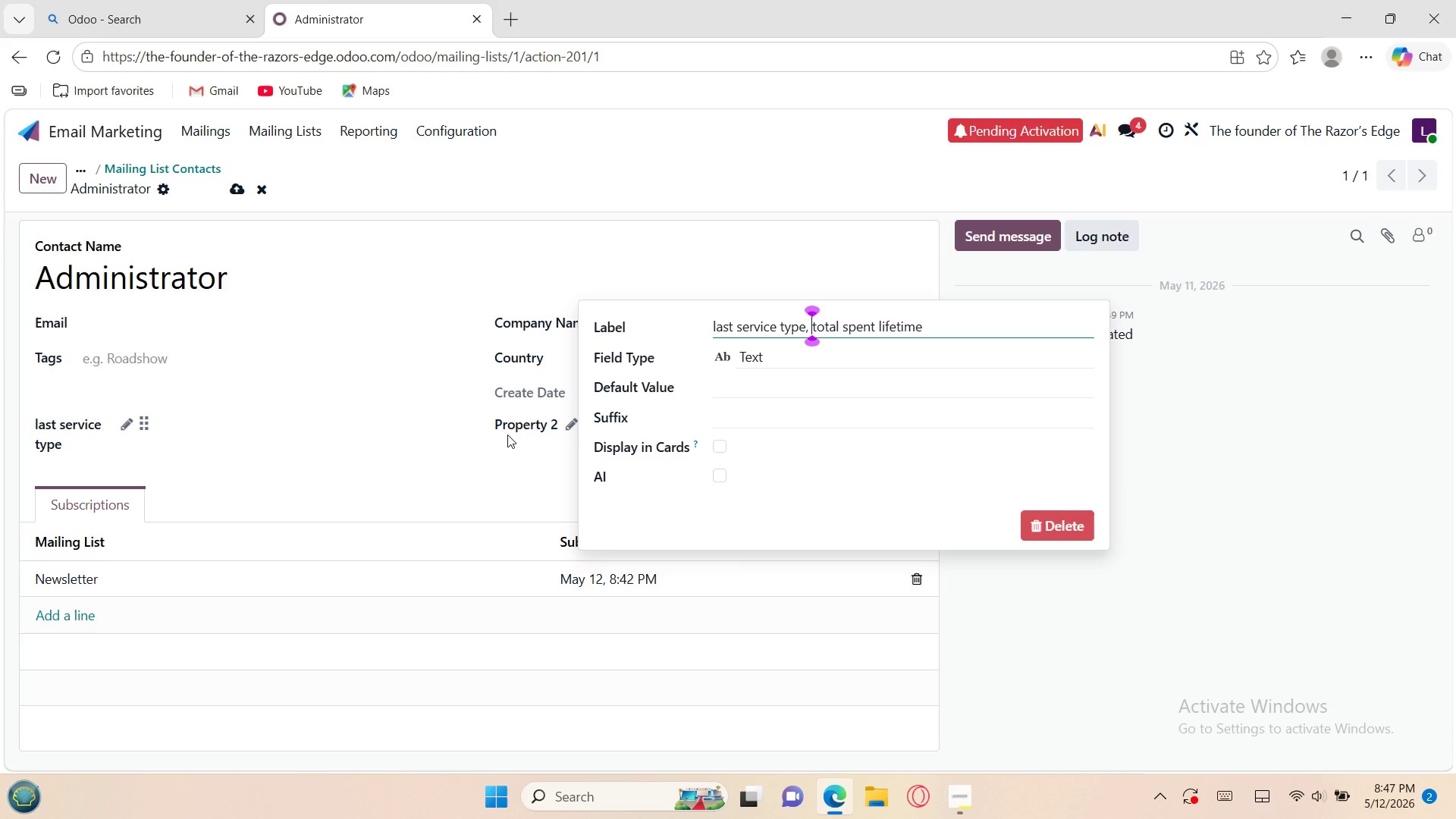 
key(ArrowLeft)
 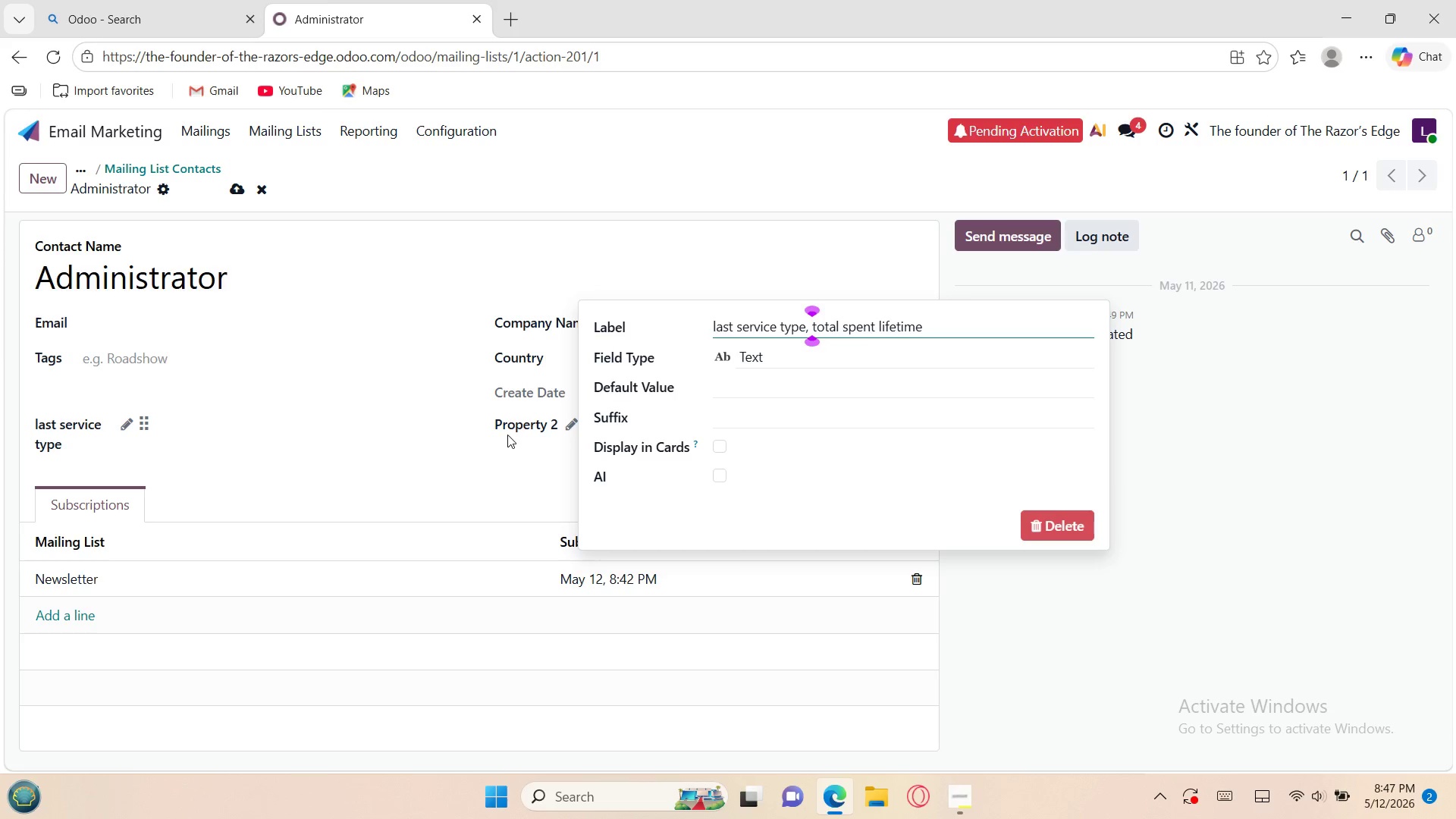 
hold_key(key=Backspace, duration=1.41)
 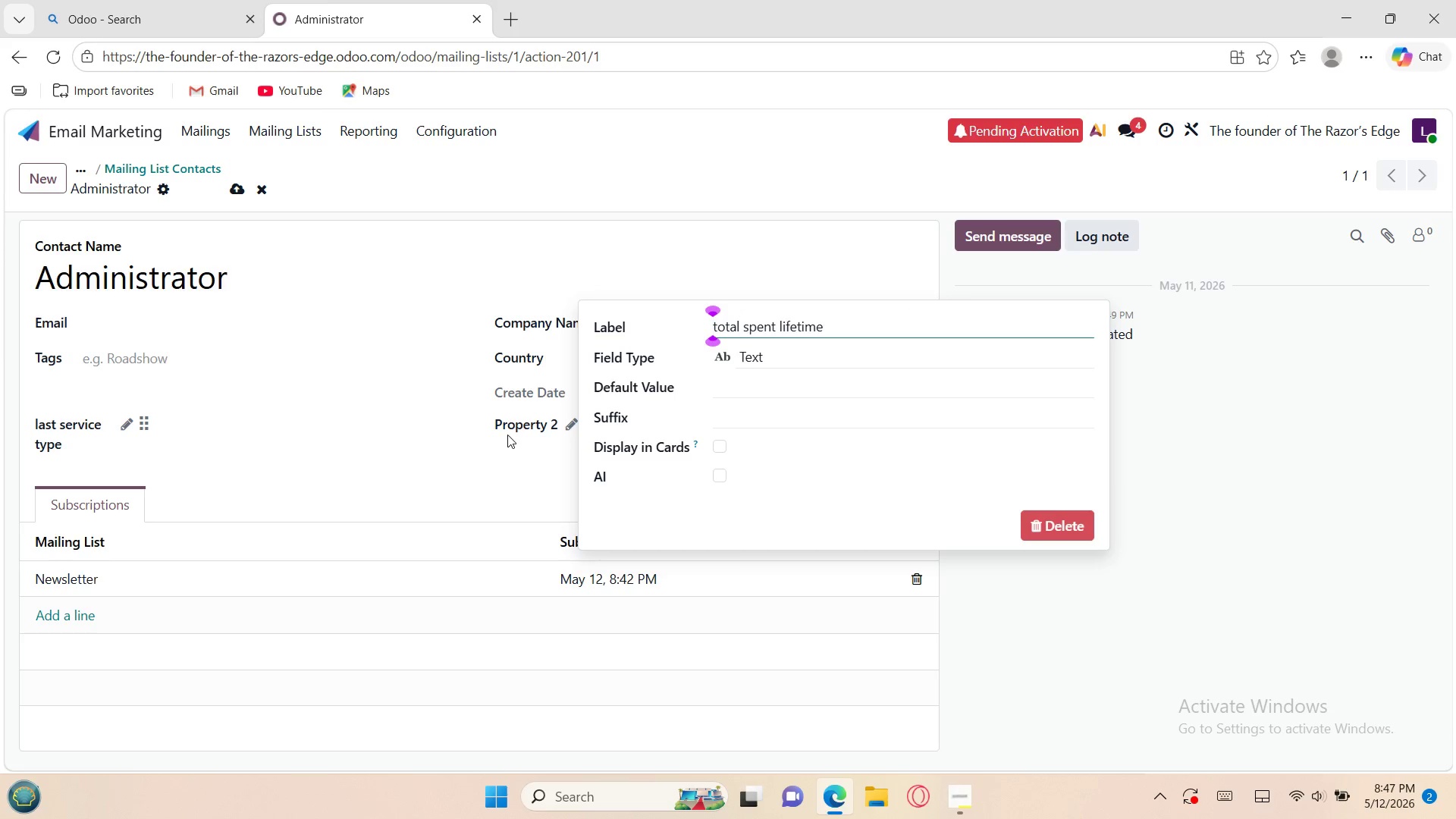 
key(Enter)
 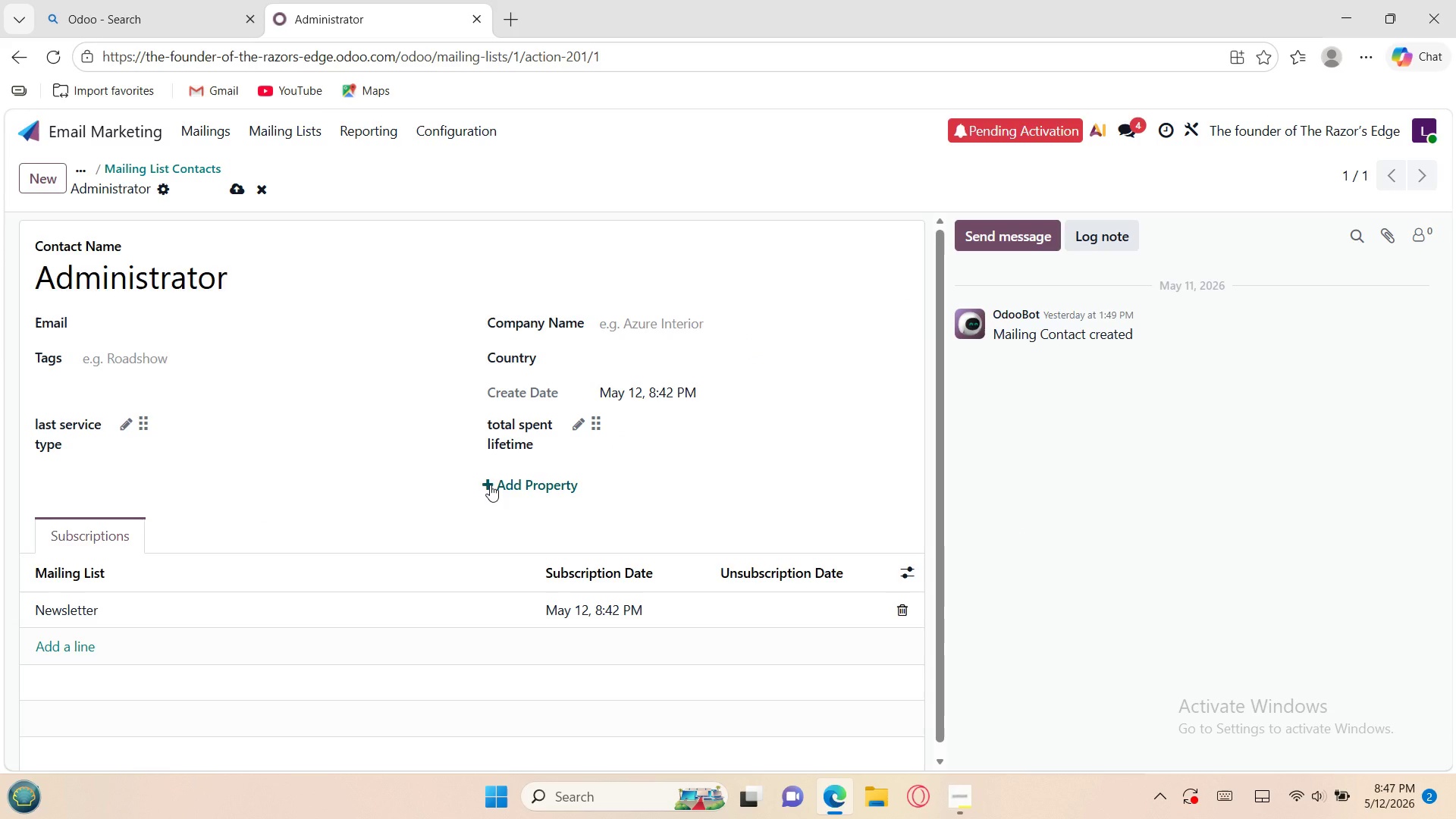 
wait(5.28)
 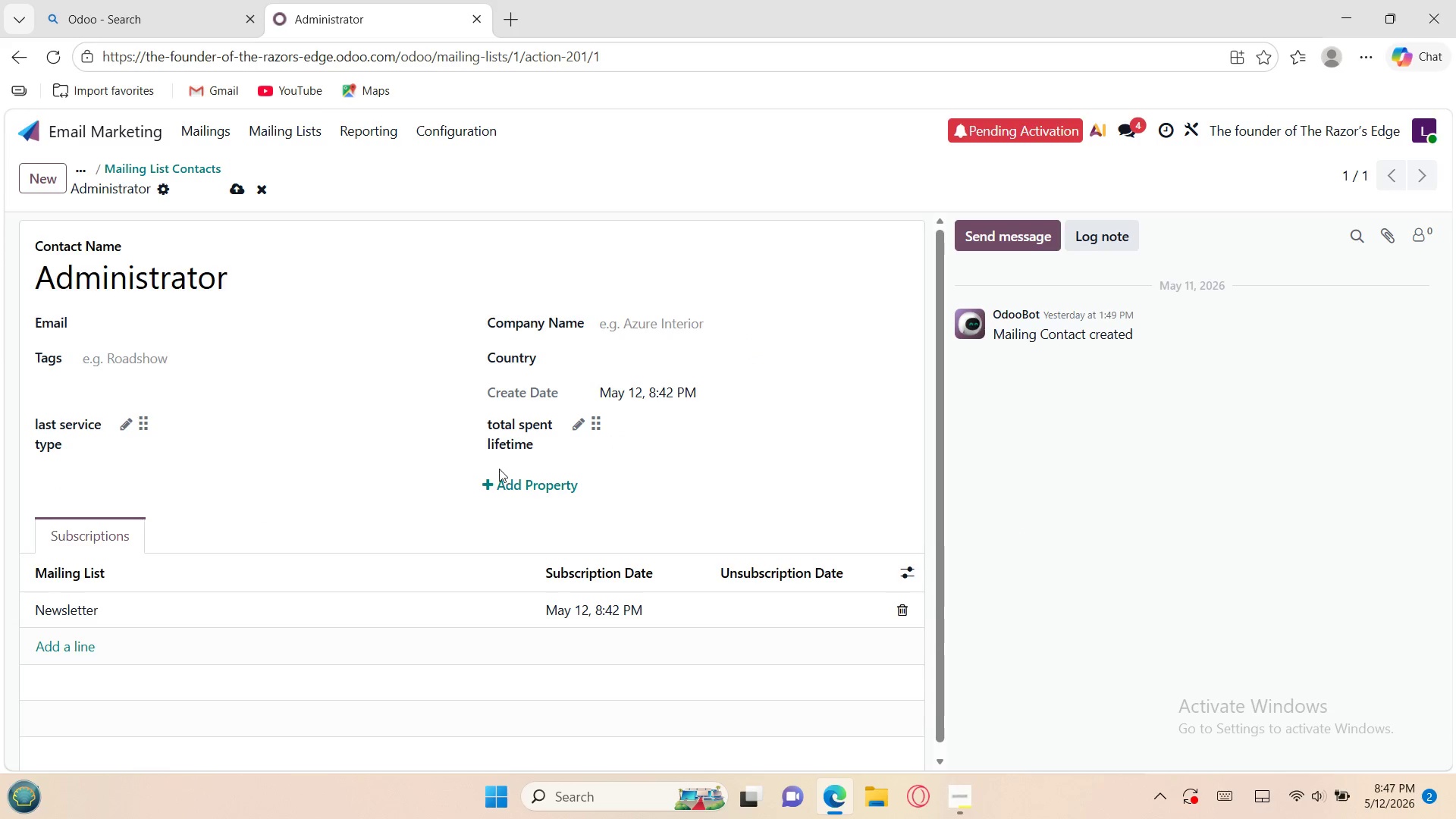 
left_click([489, 485])
 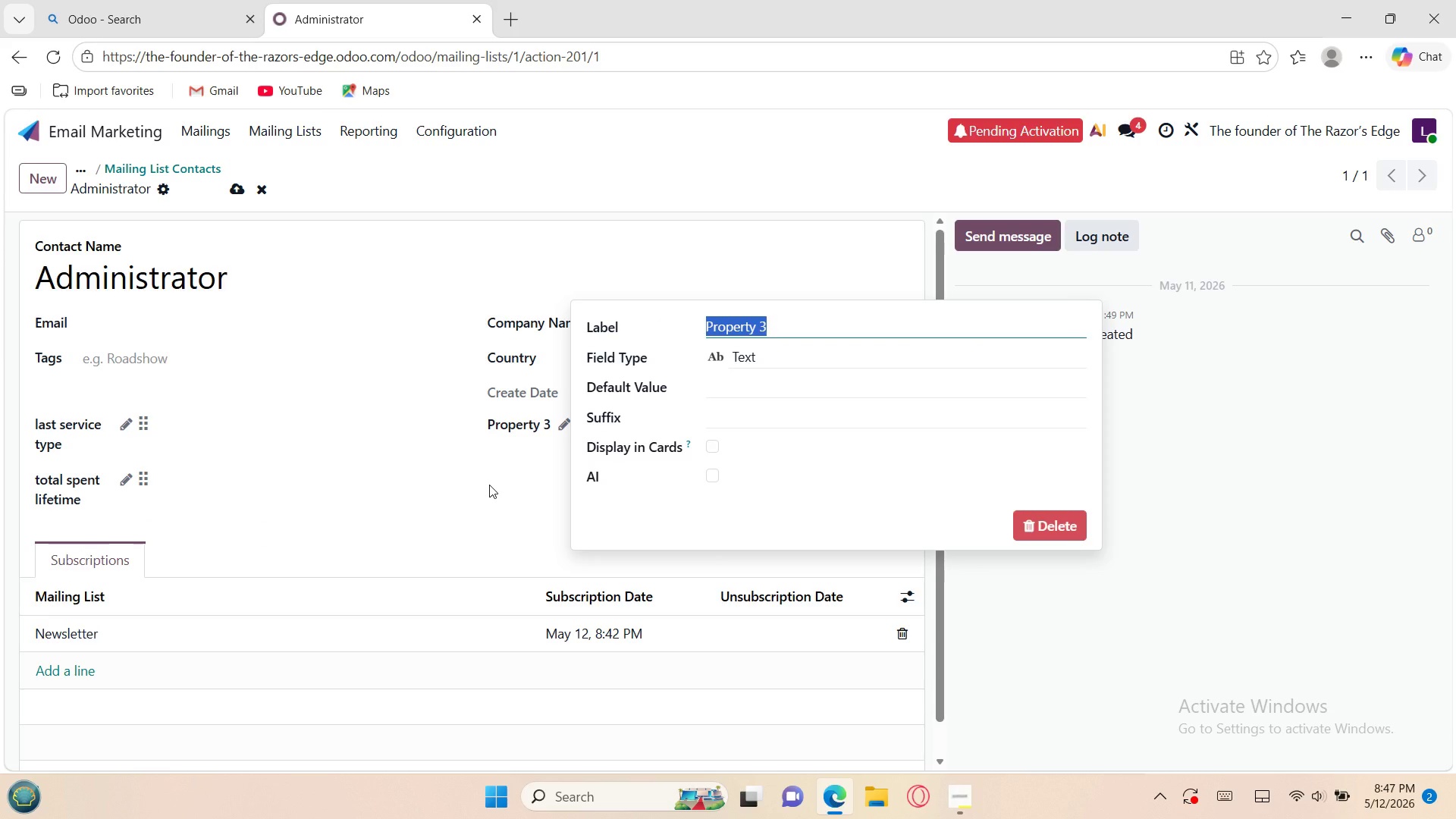 
key(Control+V)
 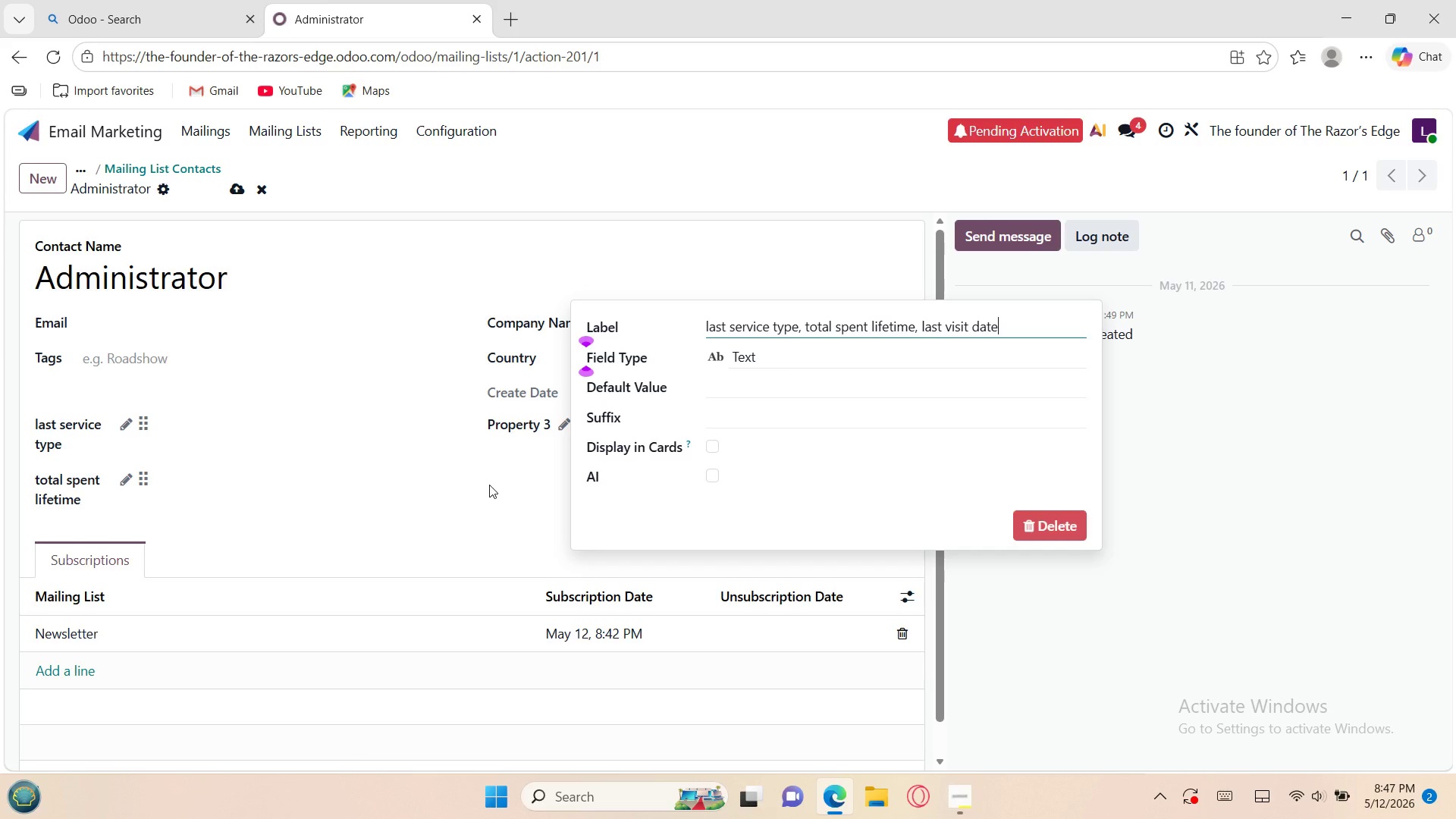 
hold_key(key=ArrowLeft, duration=0.88)
 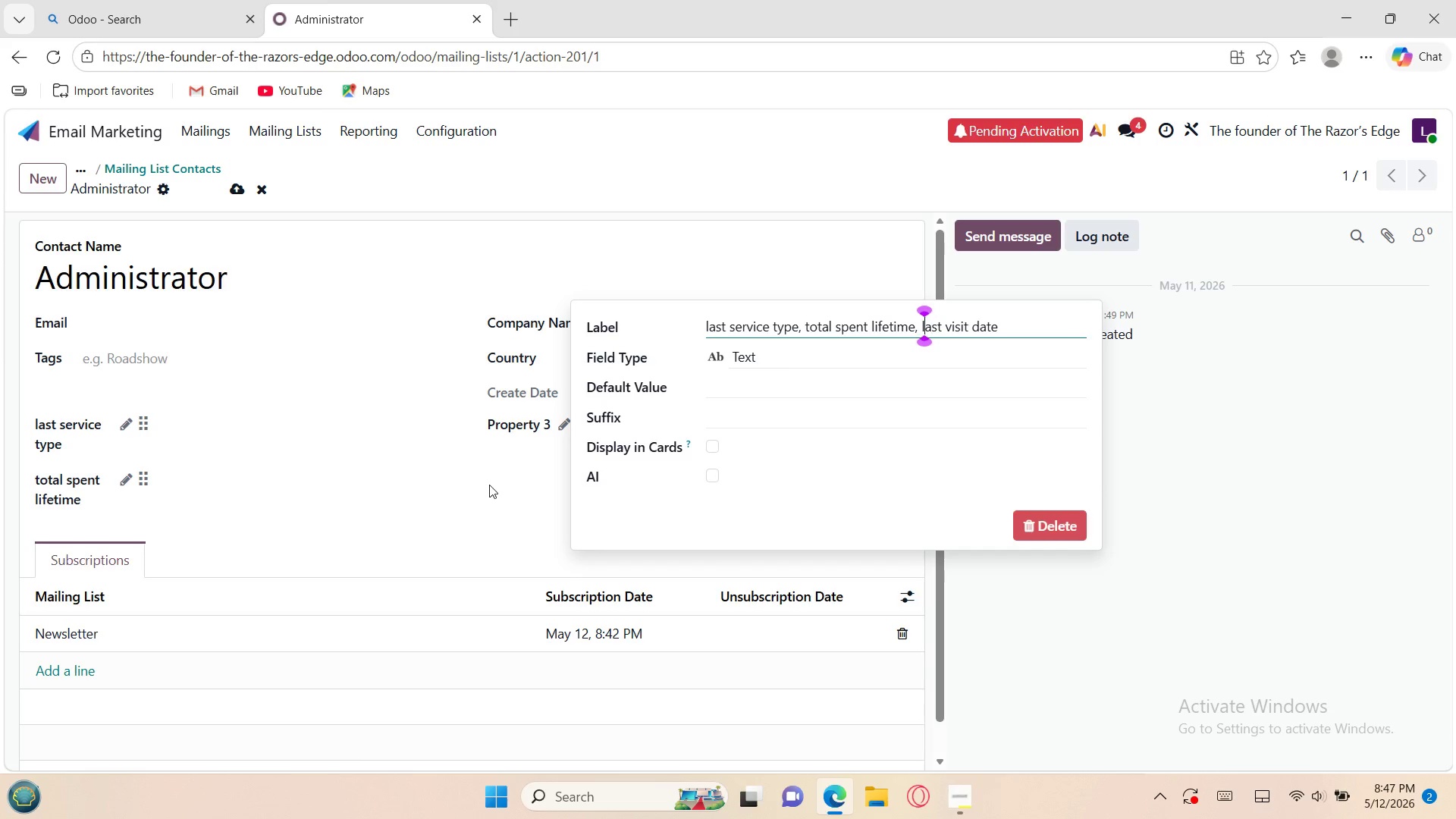 
key(ArrowLeft)
 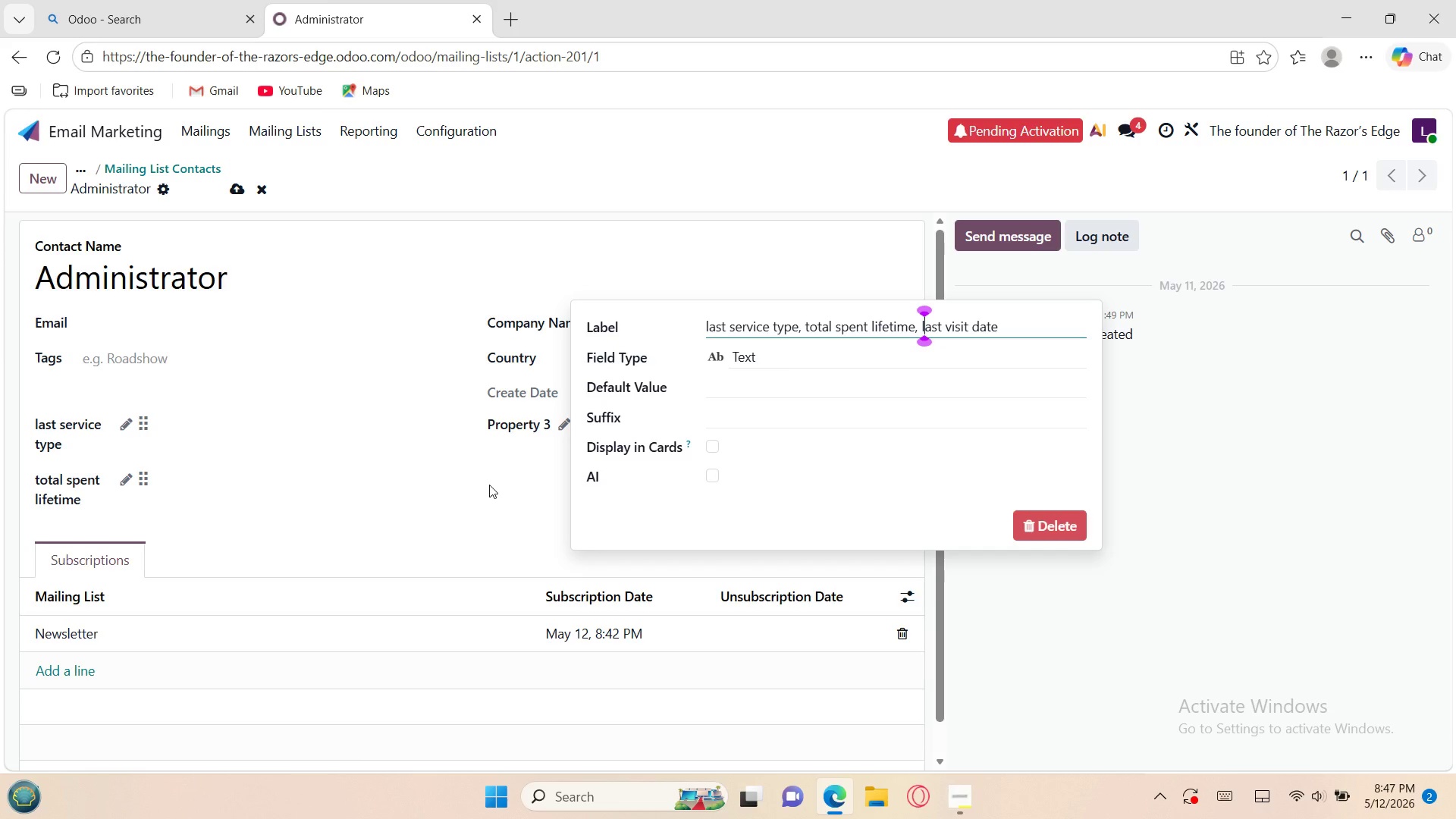 
key(ArrowLeft)
 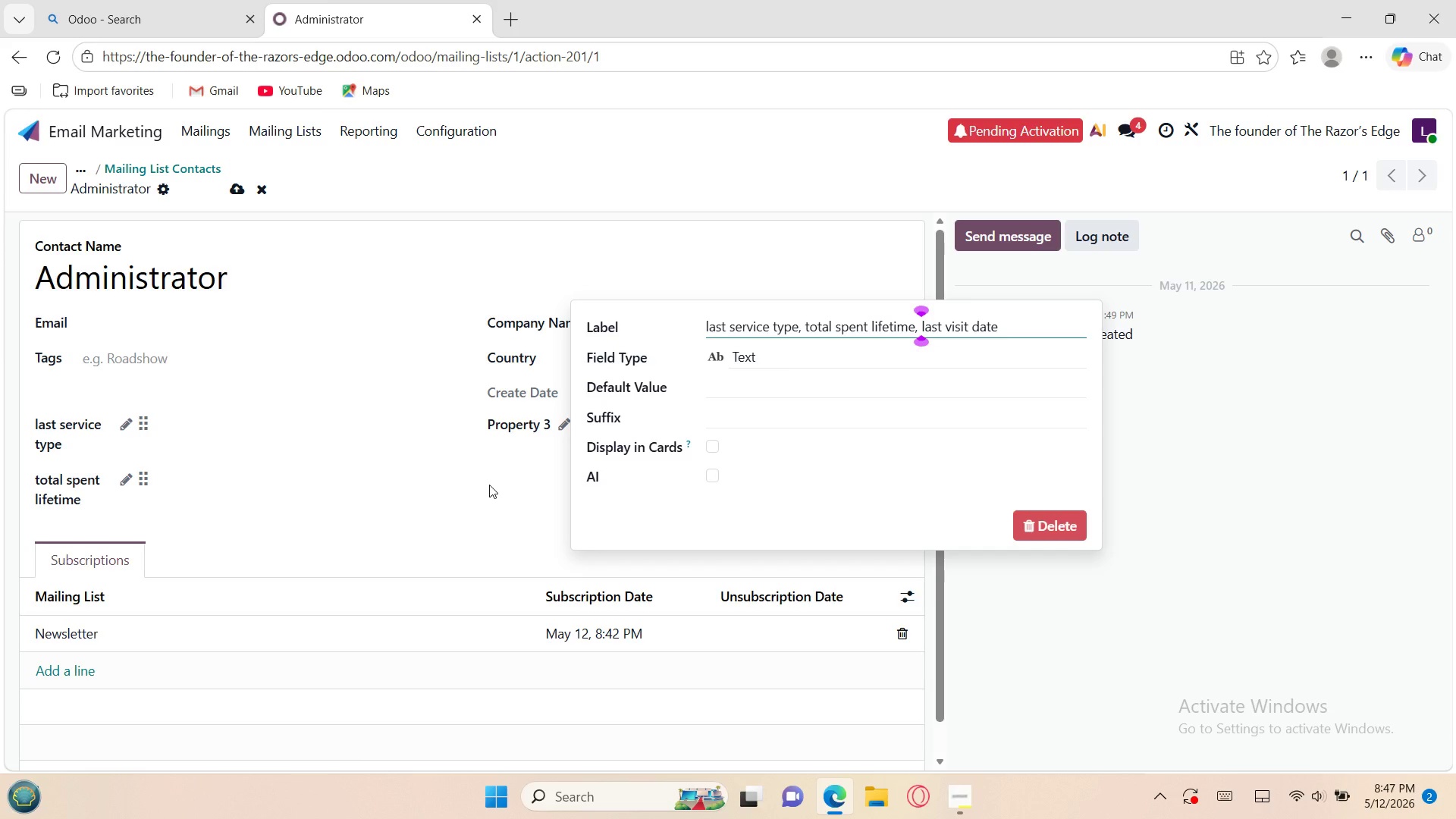 
hold_key(key=Backspace, duration=1.5)
 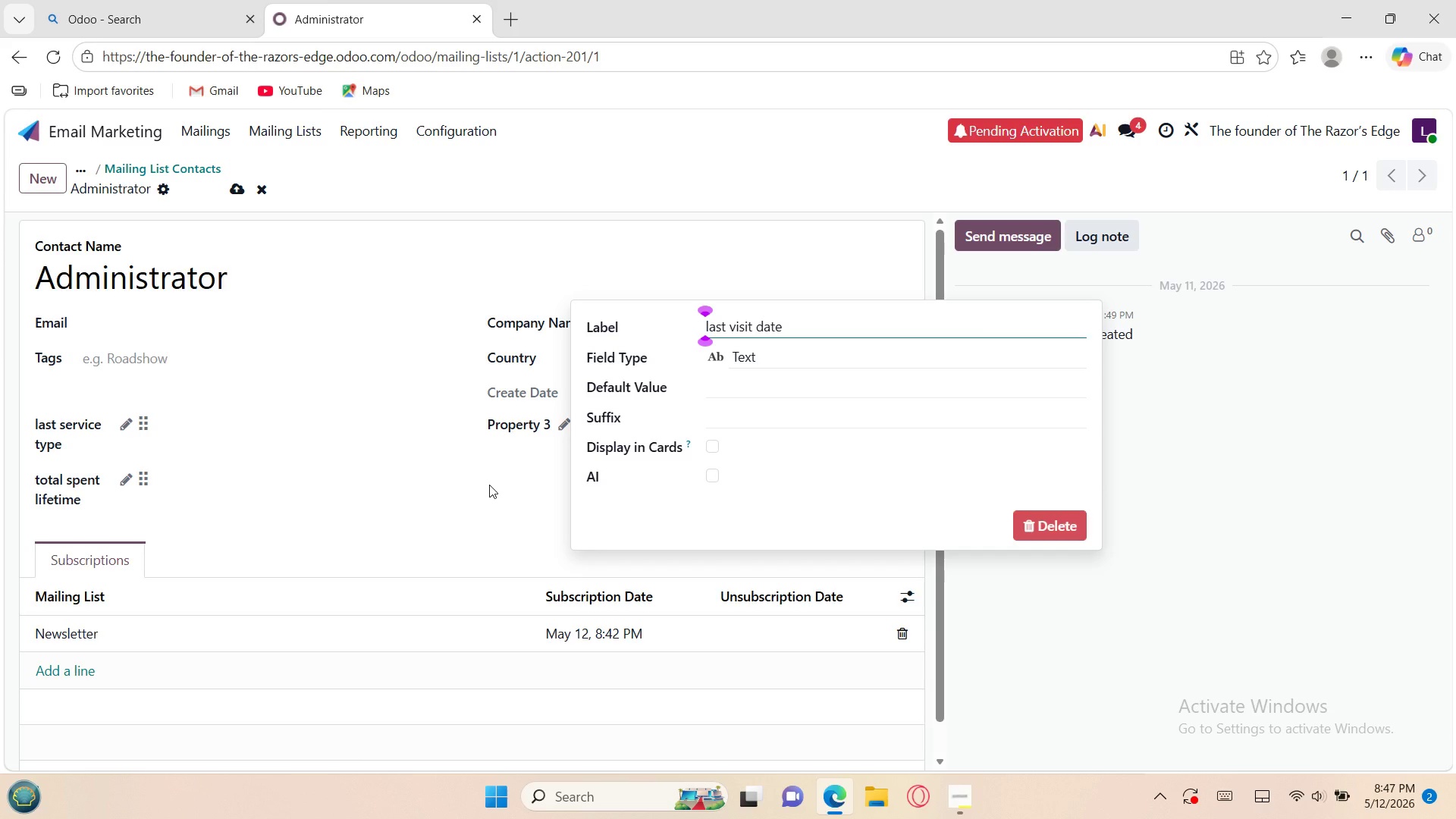 
hold_key(key=Backspace, duration=0.38)
 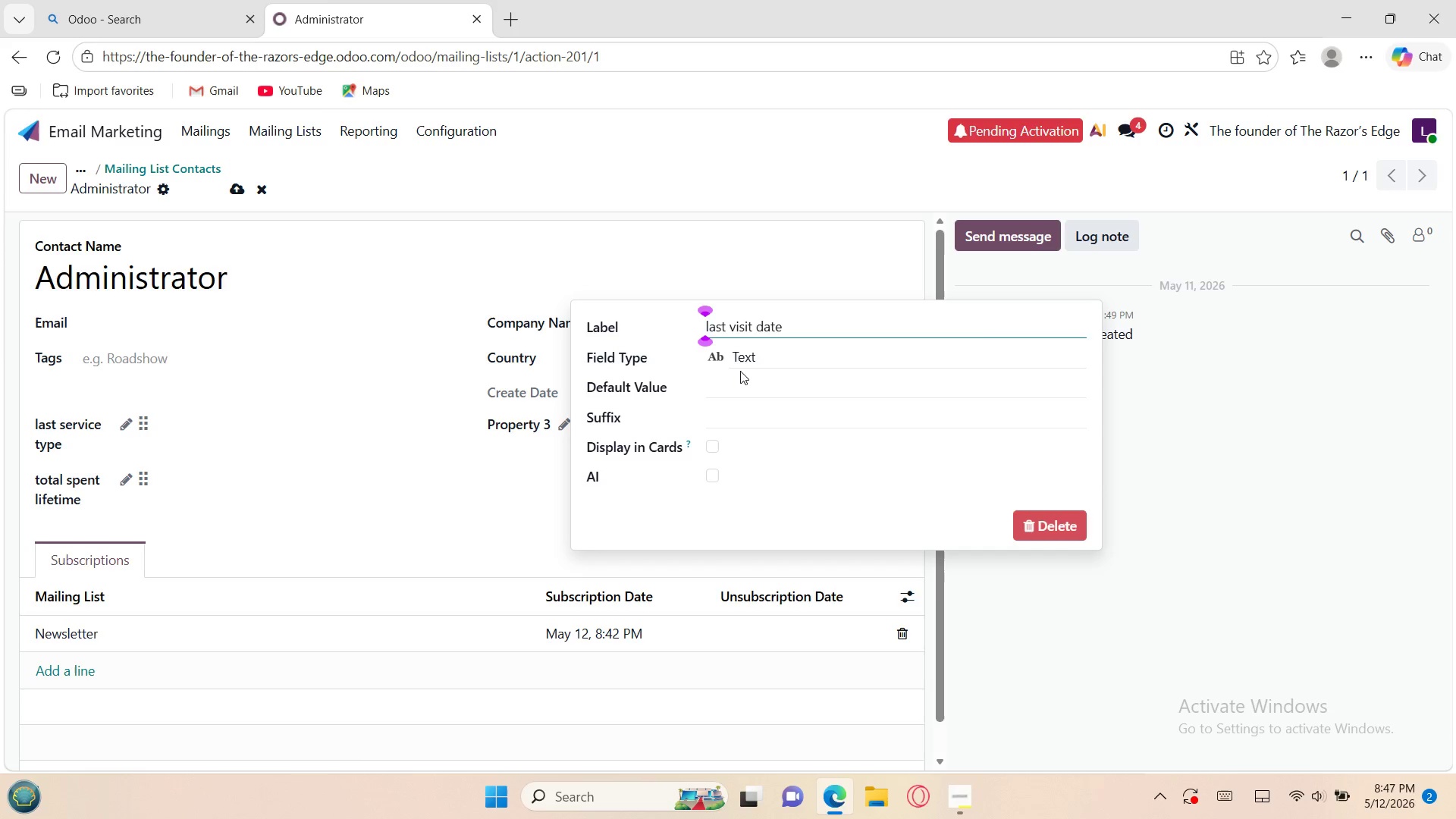 
left_click([747, 366])
 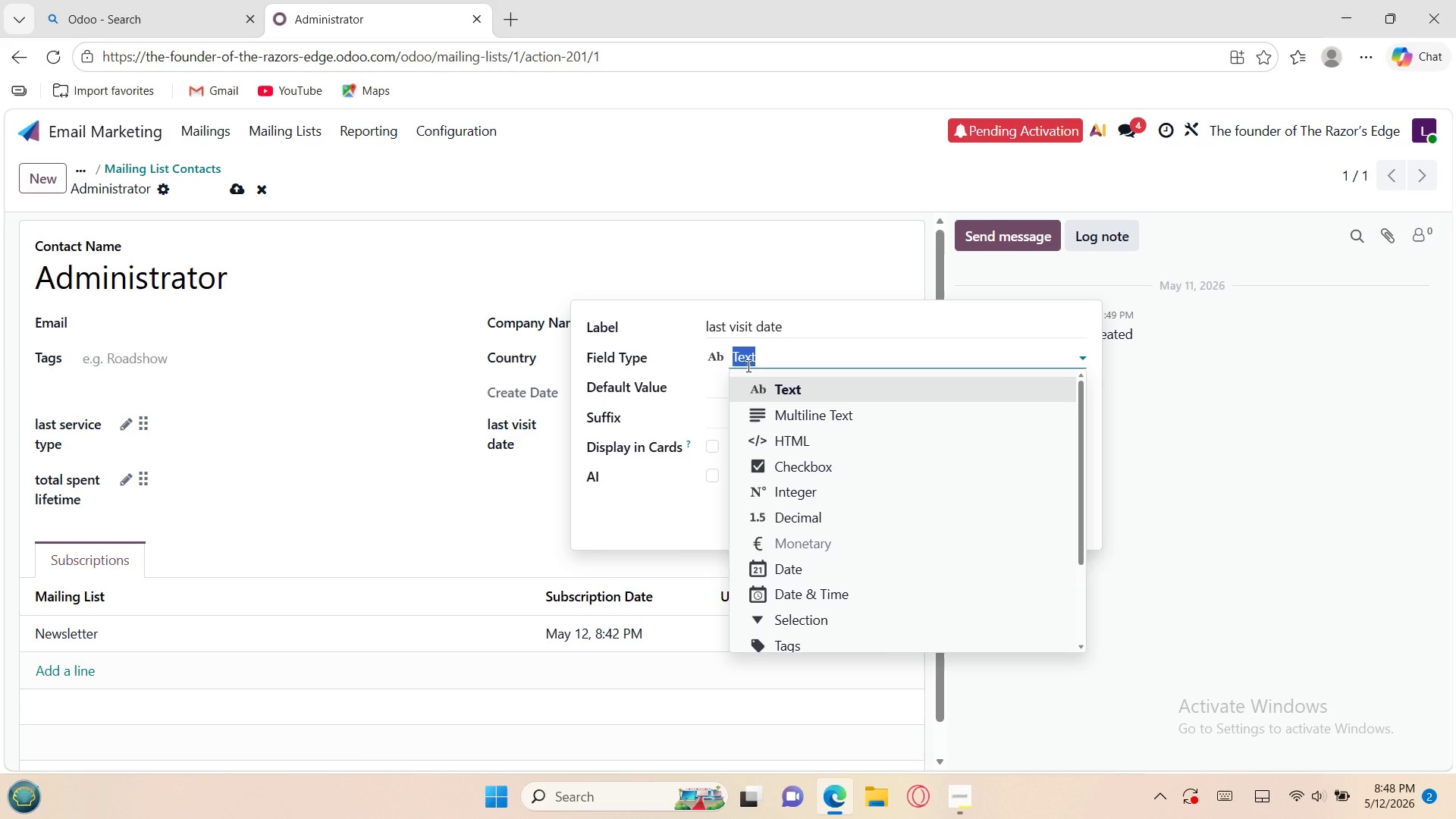 
wait(20.5)
 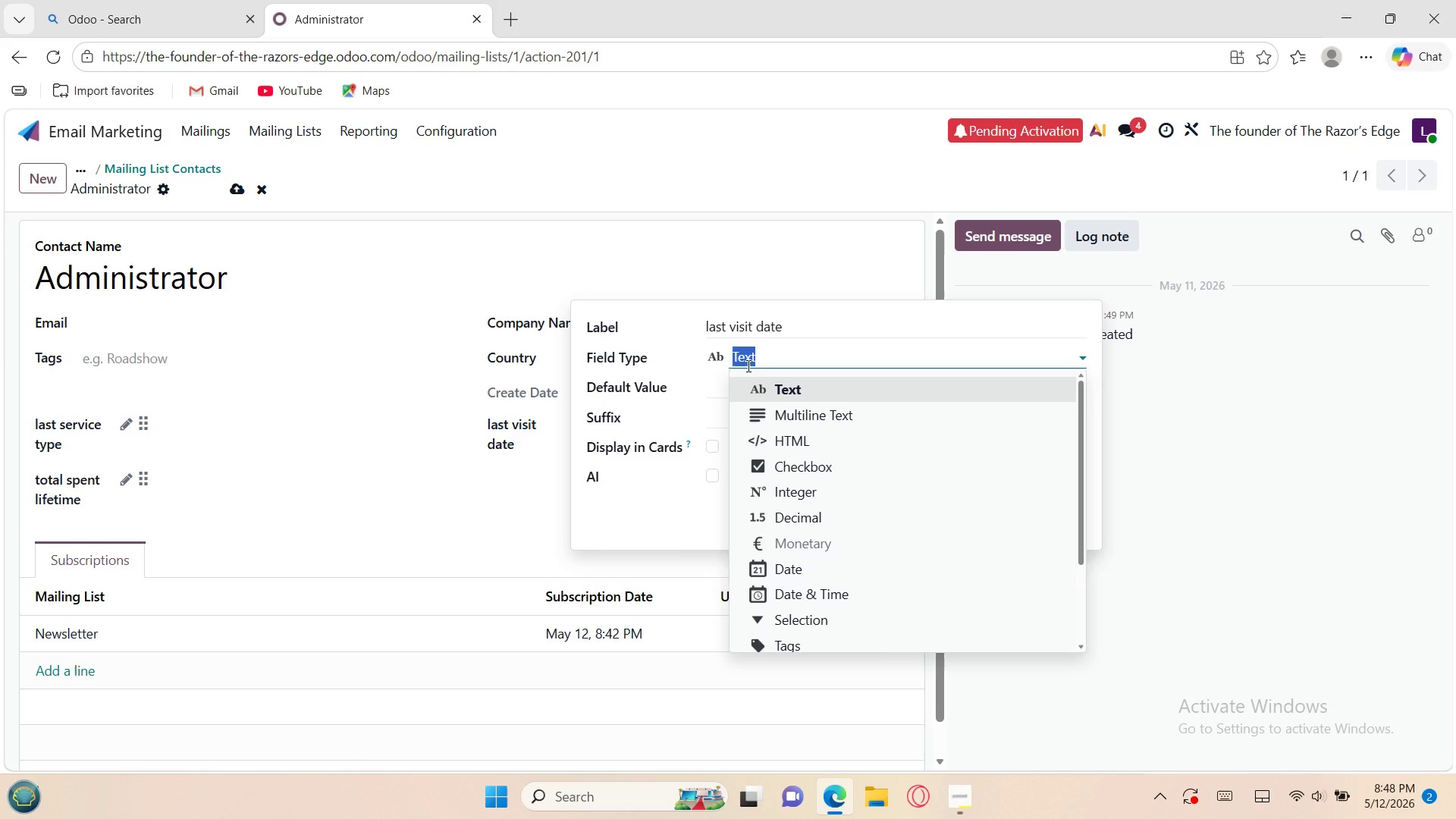 
left_click([801, 565])
 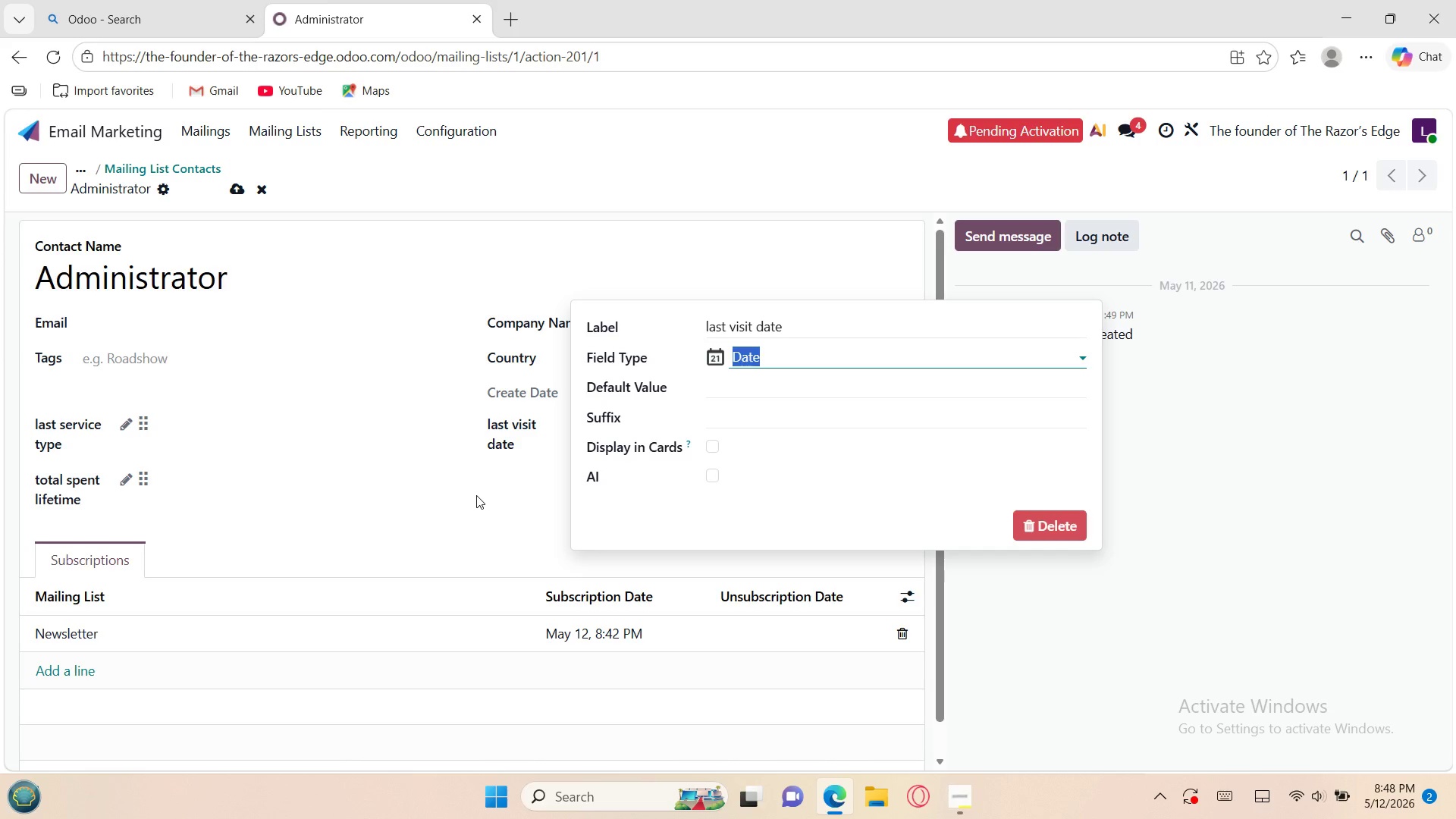 
left_click([476, 495])
 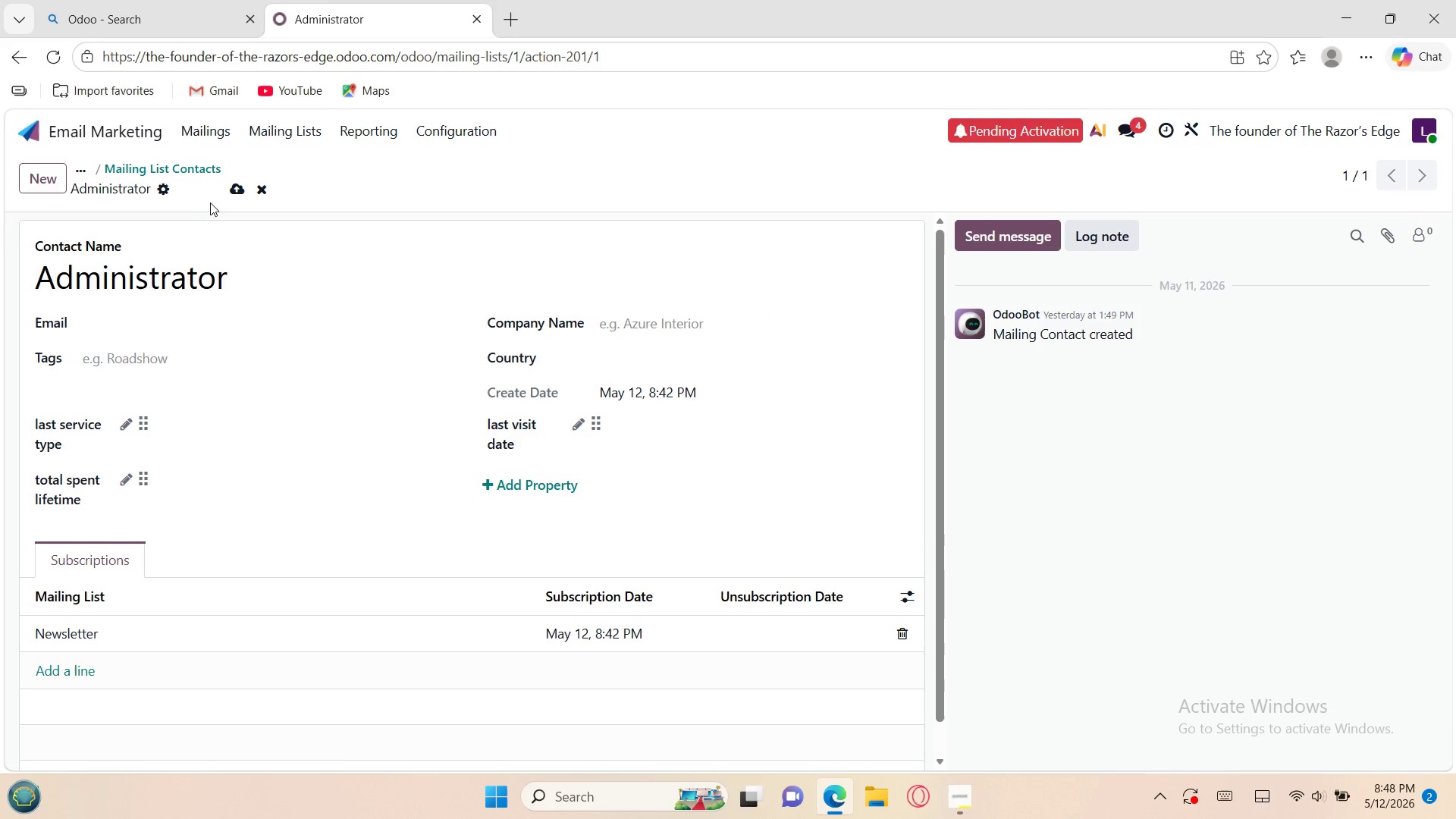 
left_click([231, 187])
 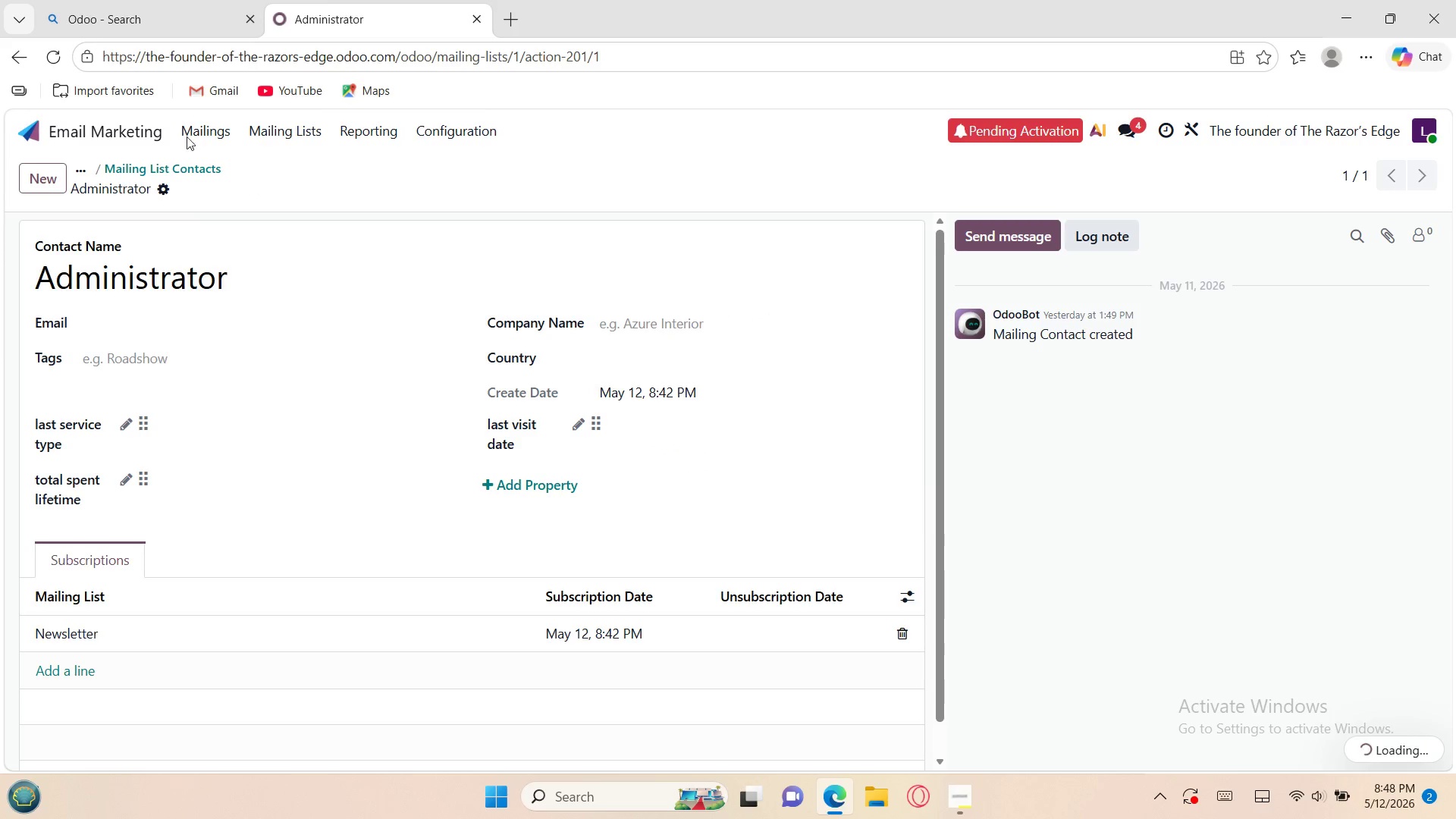 
left_click([267, 130])
 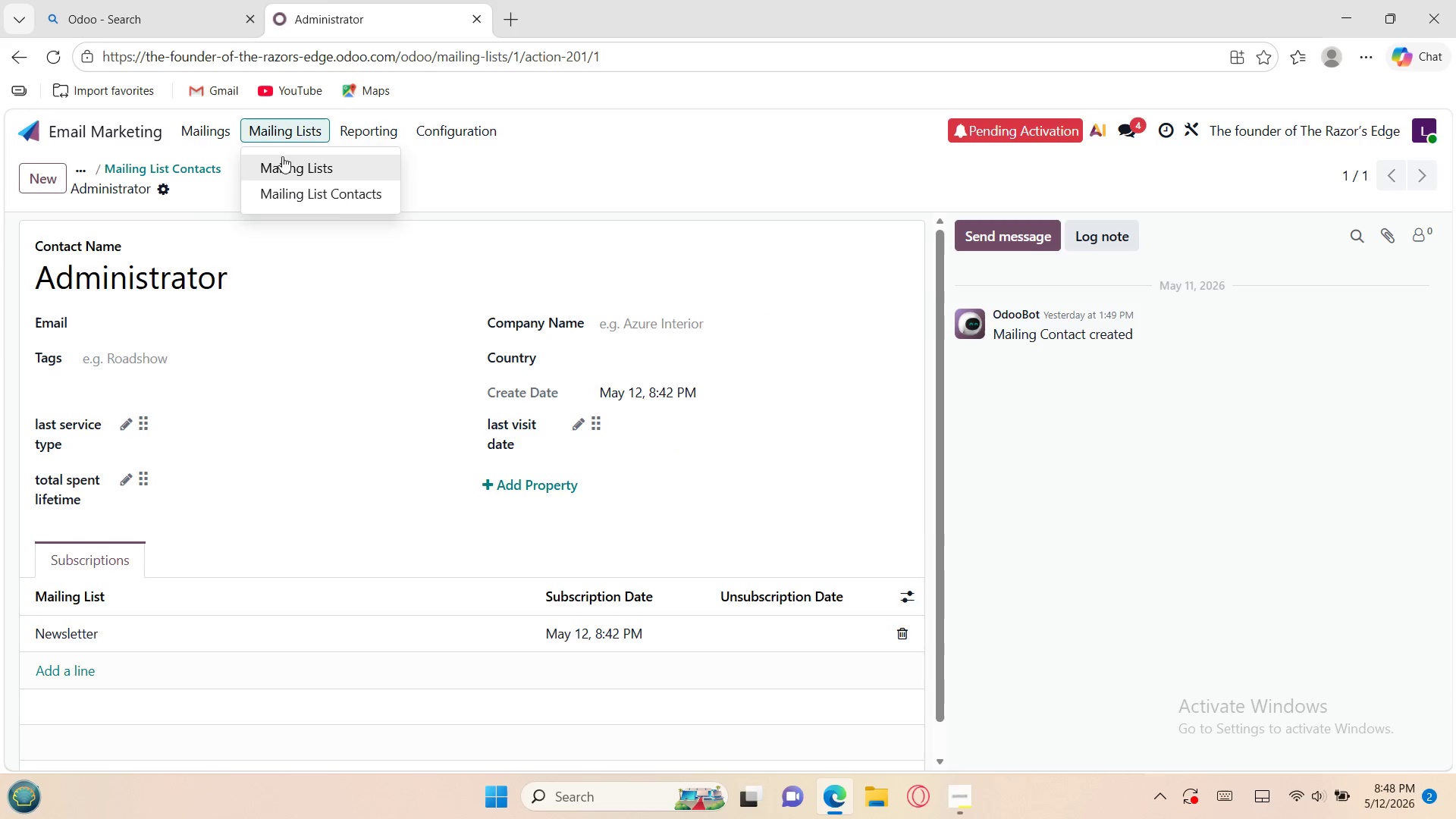 
left_click([285, 162])
 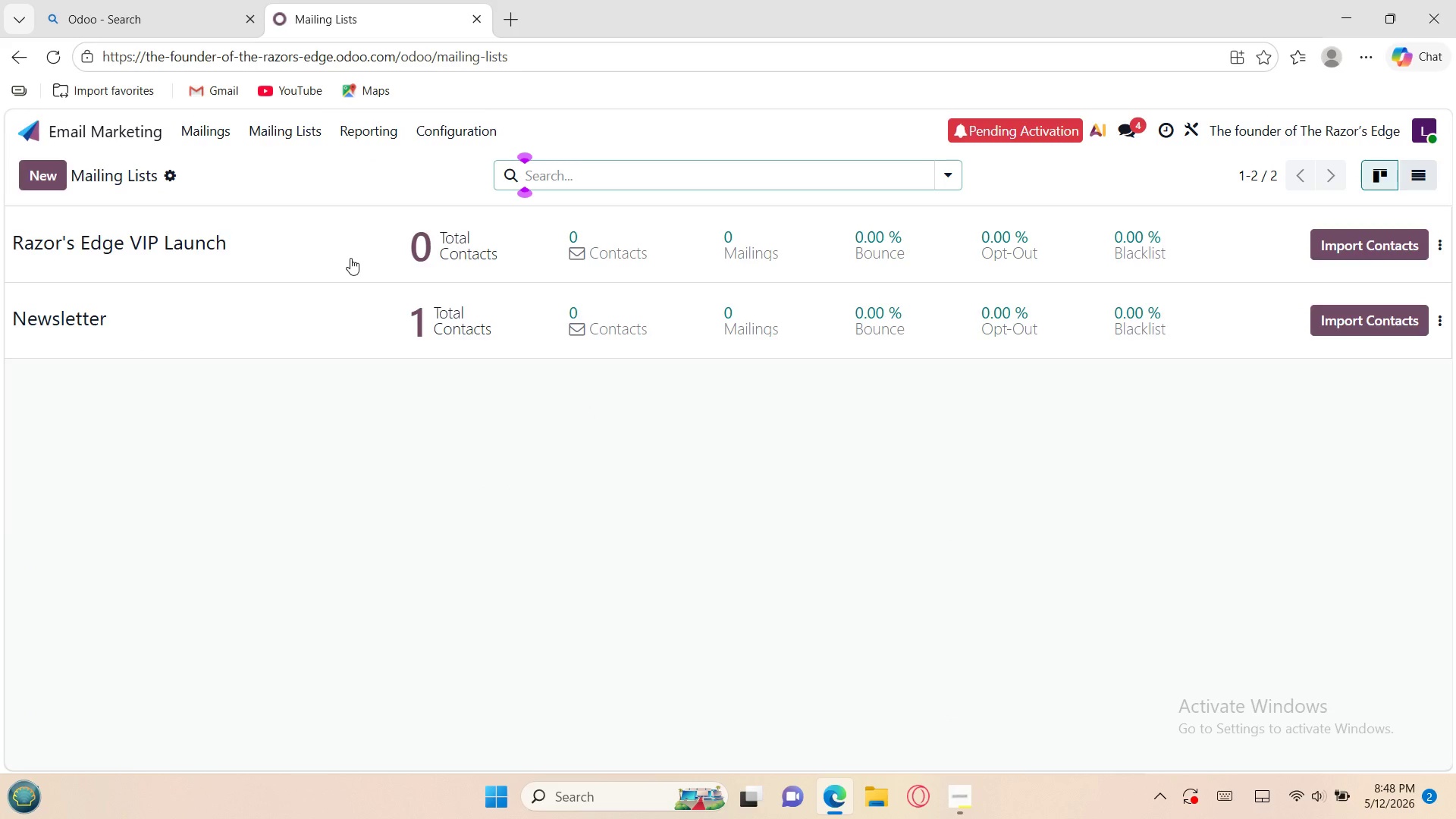 
left_click([370, 255])
 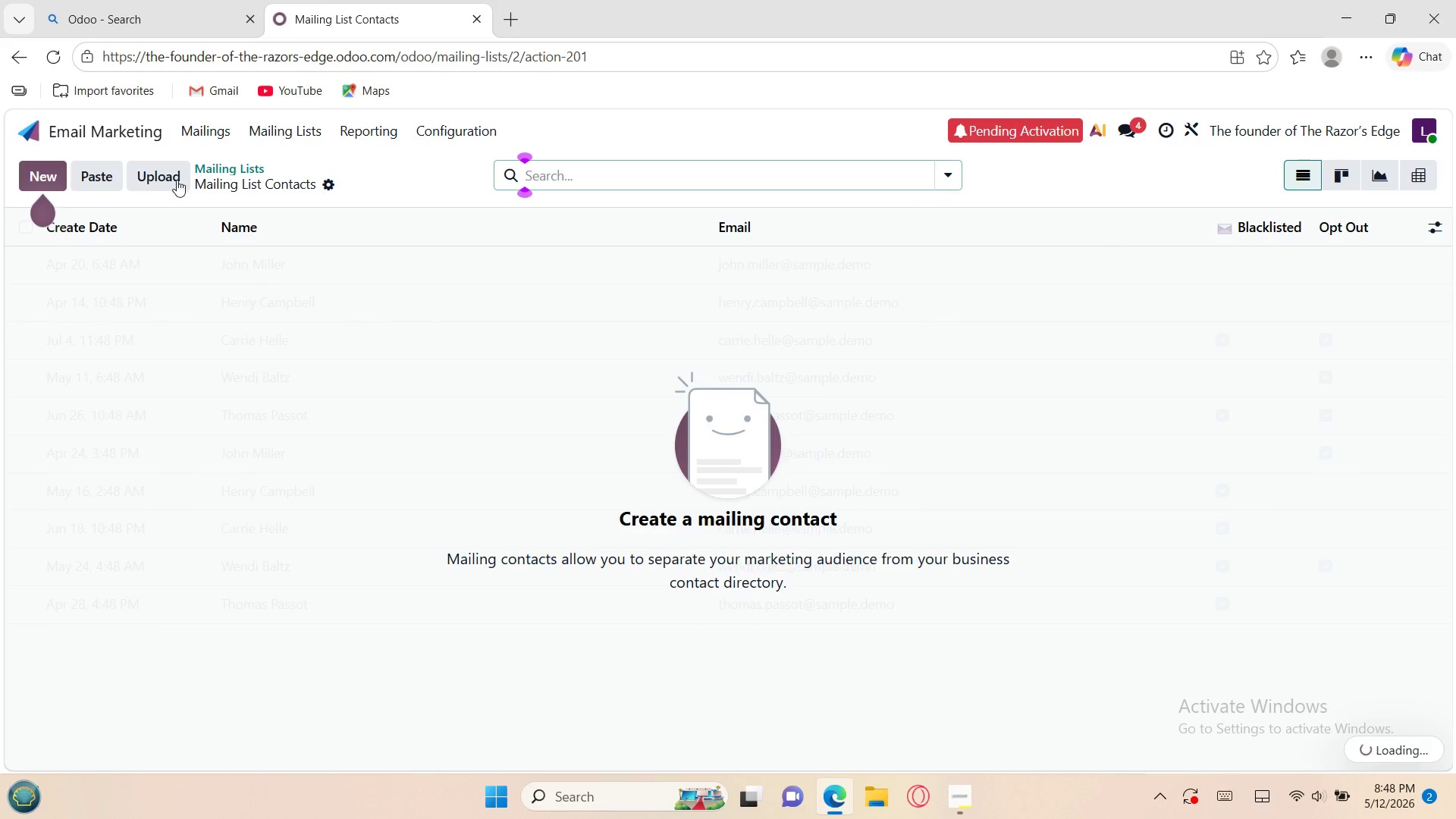 
left_click([149, 170])
 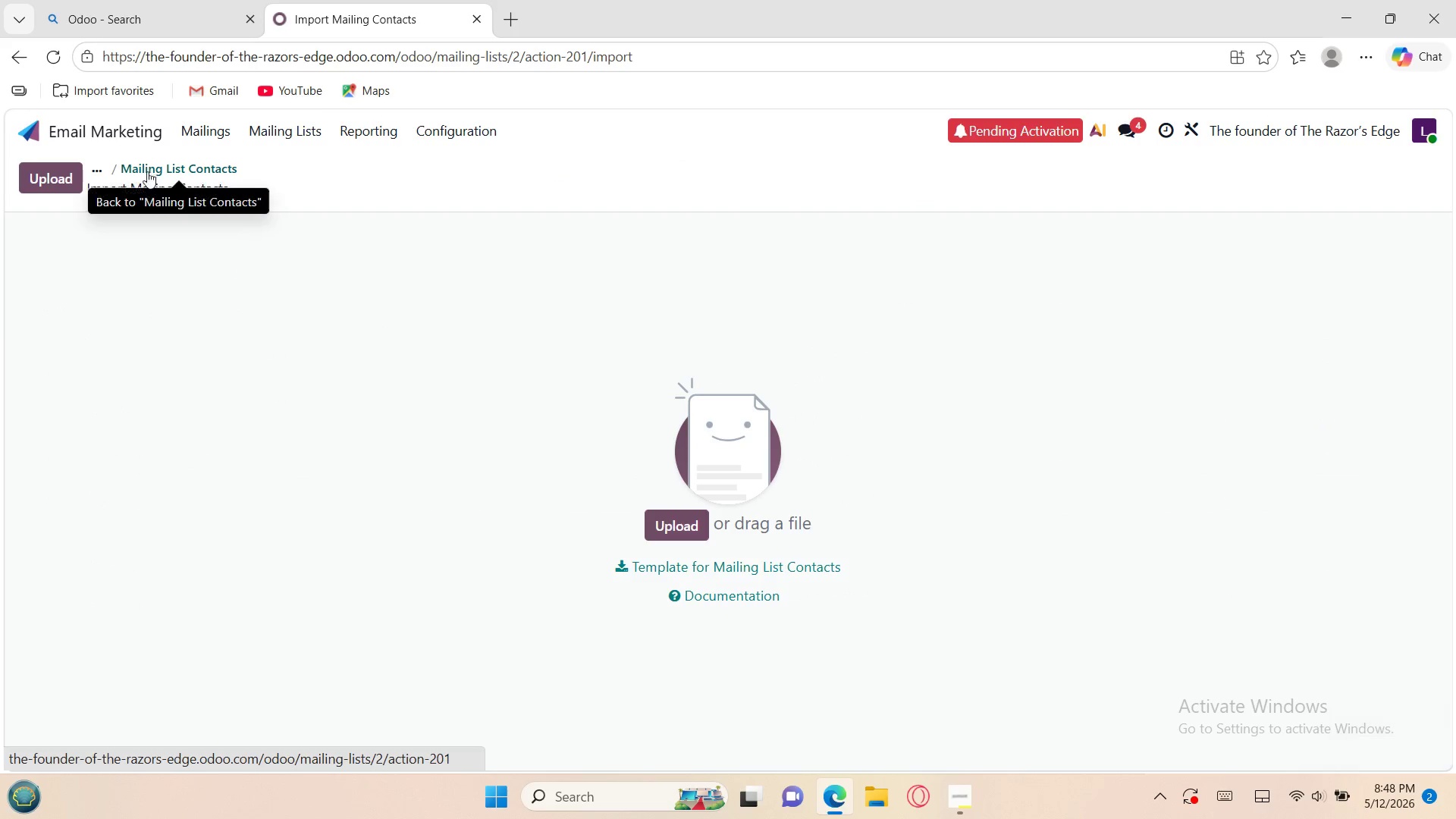 
left_click([162, 169])
 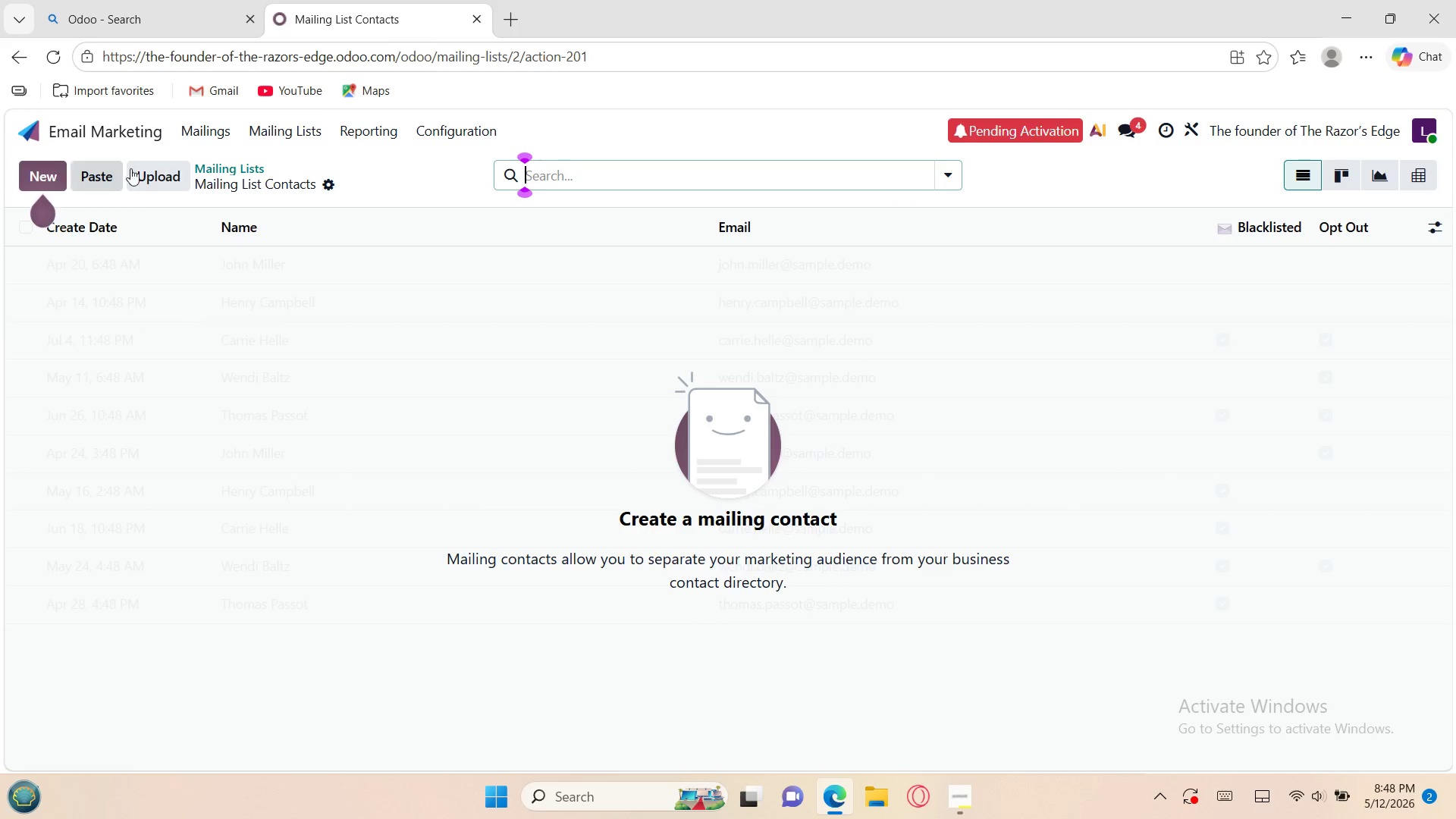 
left_click([171, 174])
 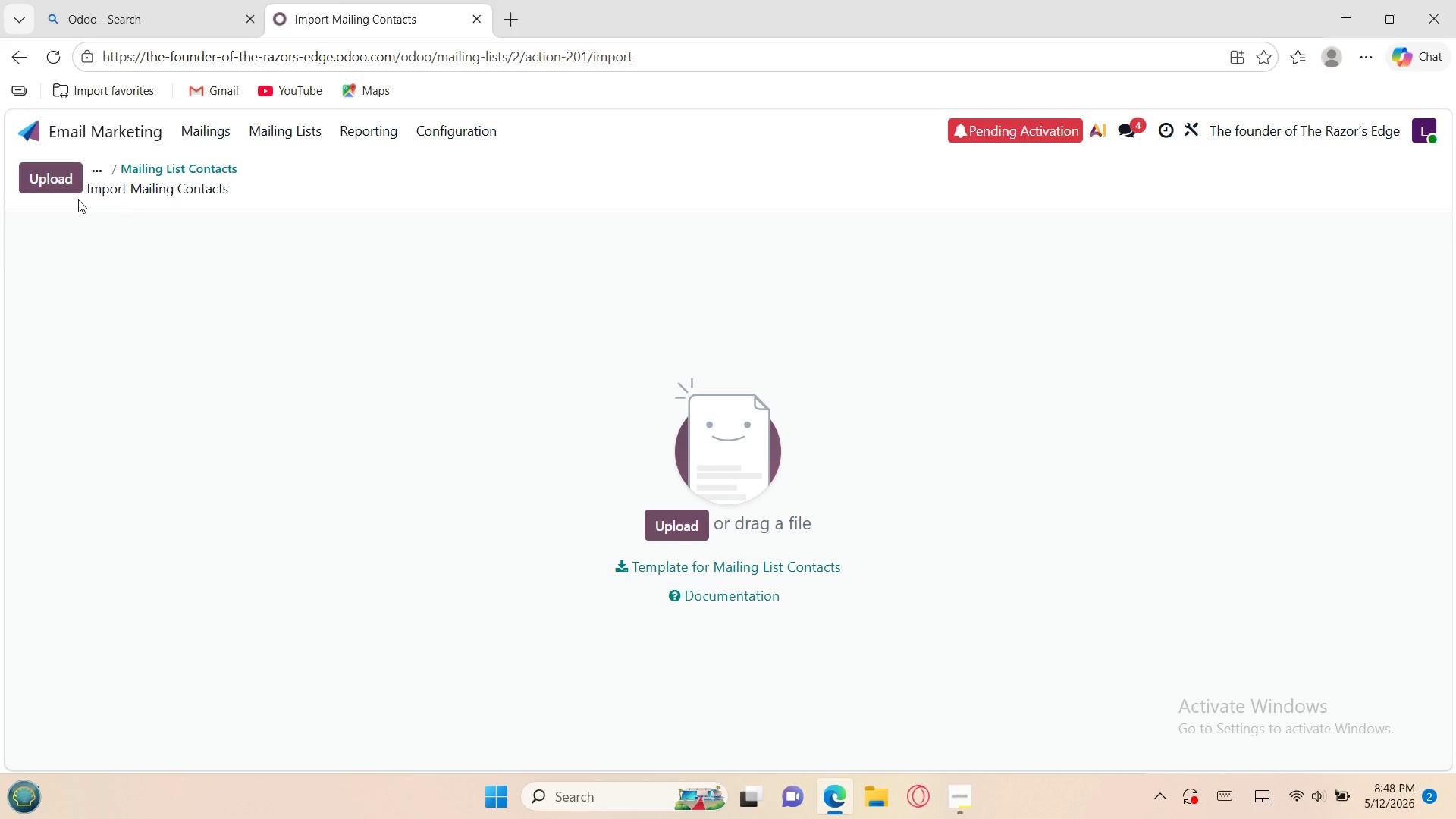 
left_click([68, 189])
 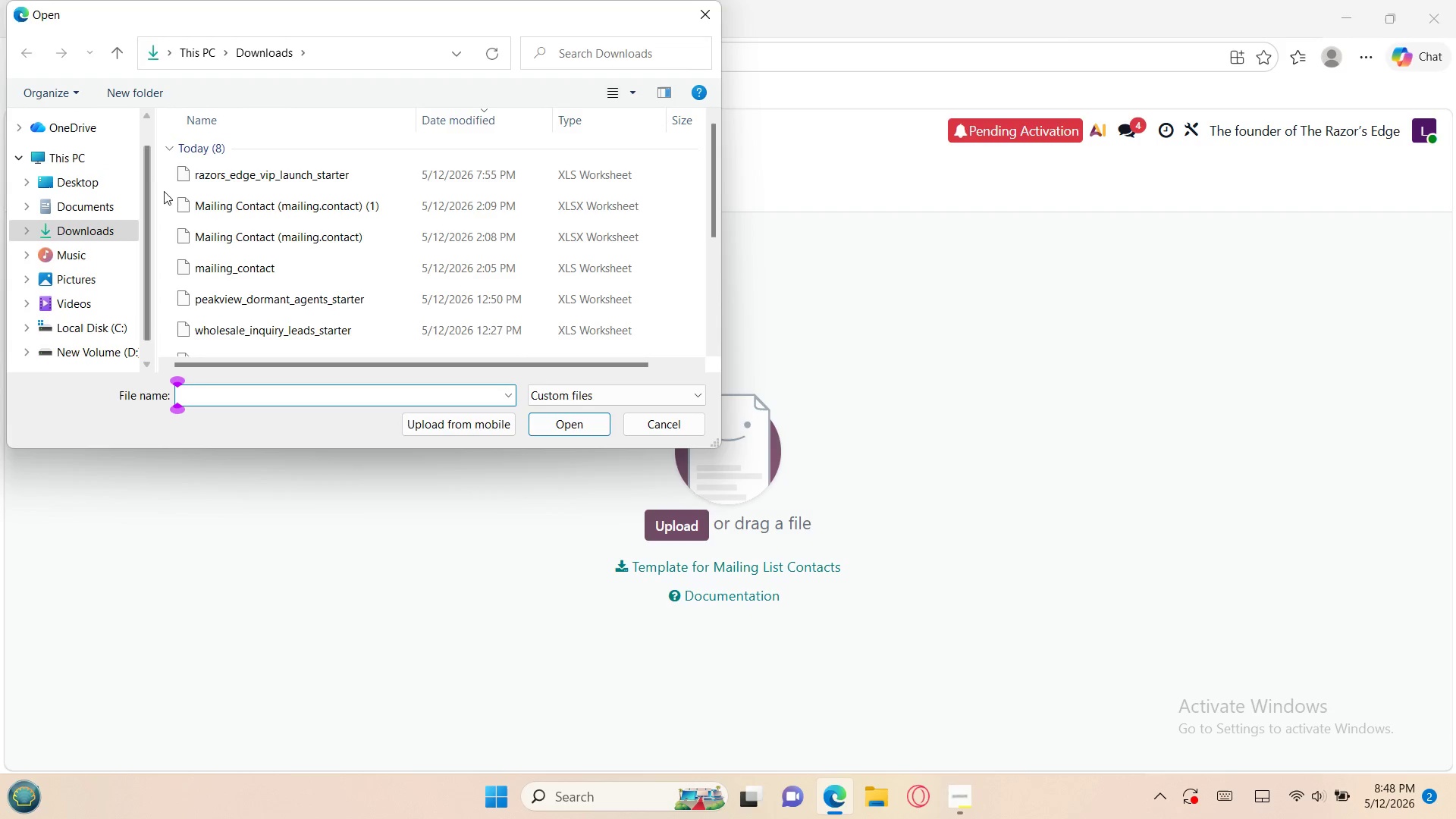 
left_click([205, 184])
 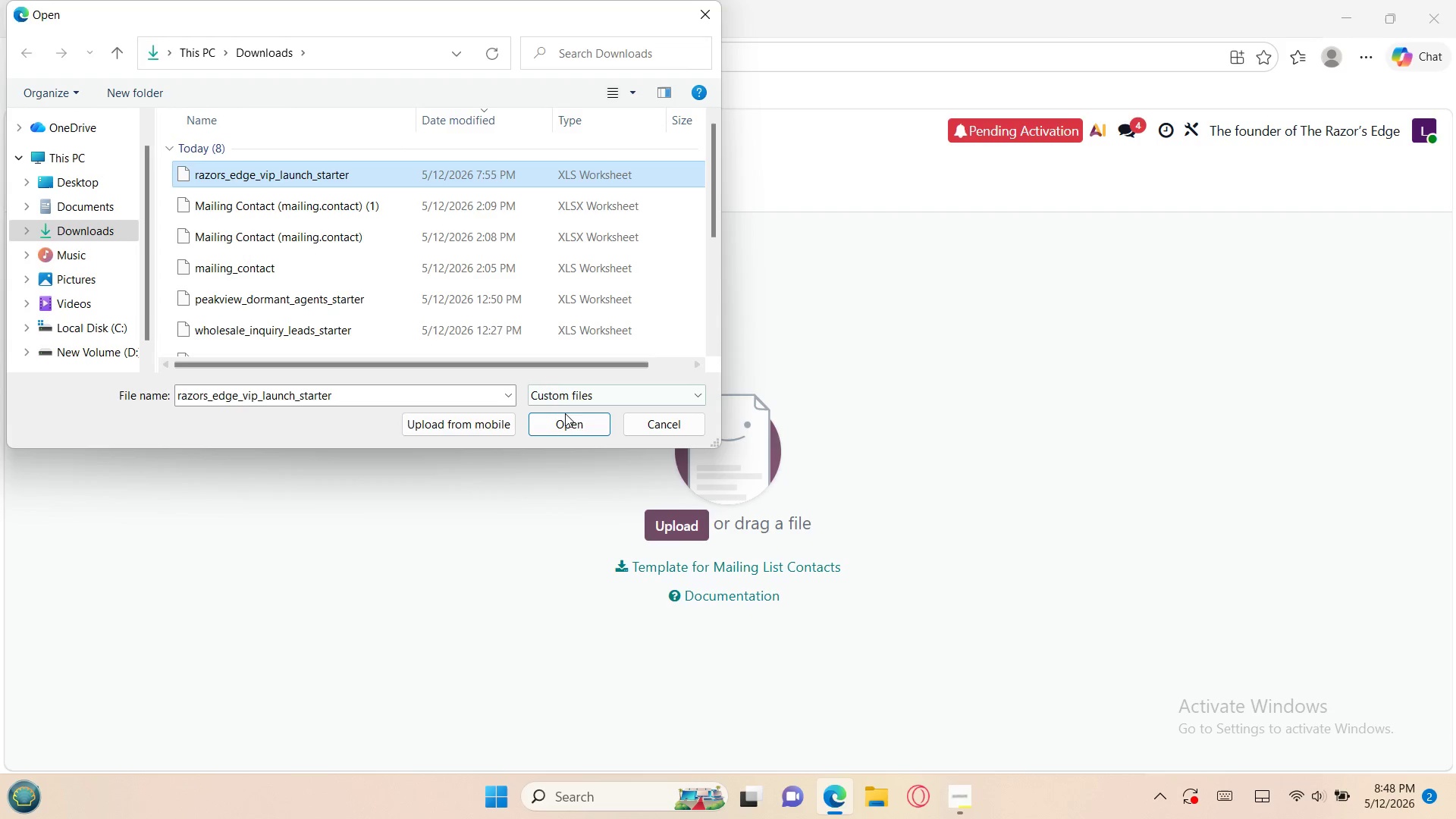 
left_click([565, 420])
 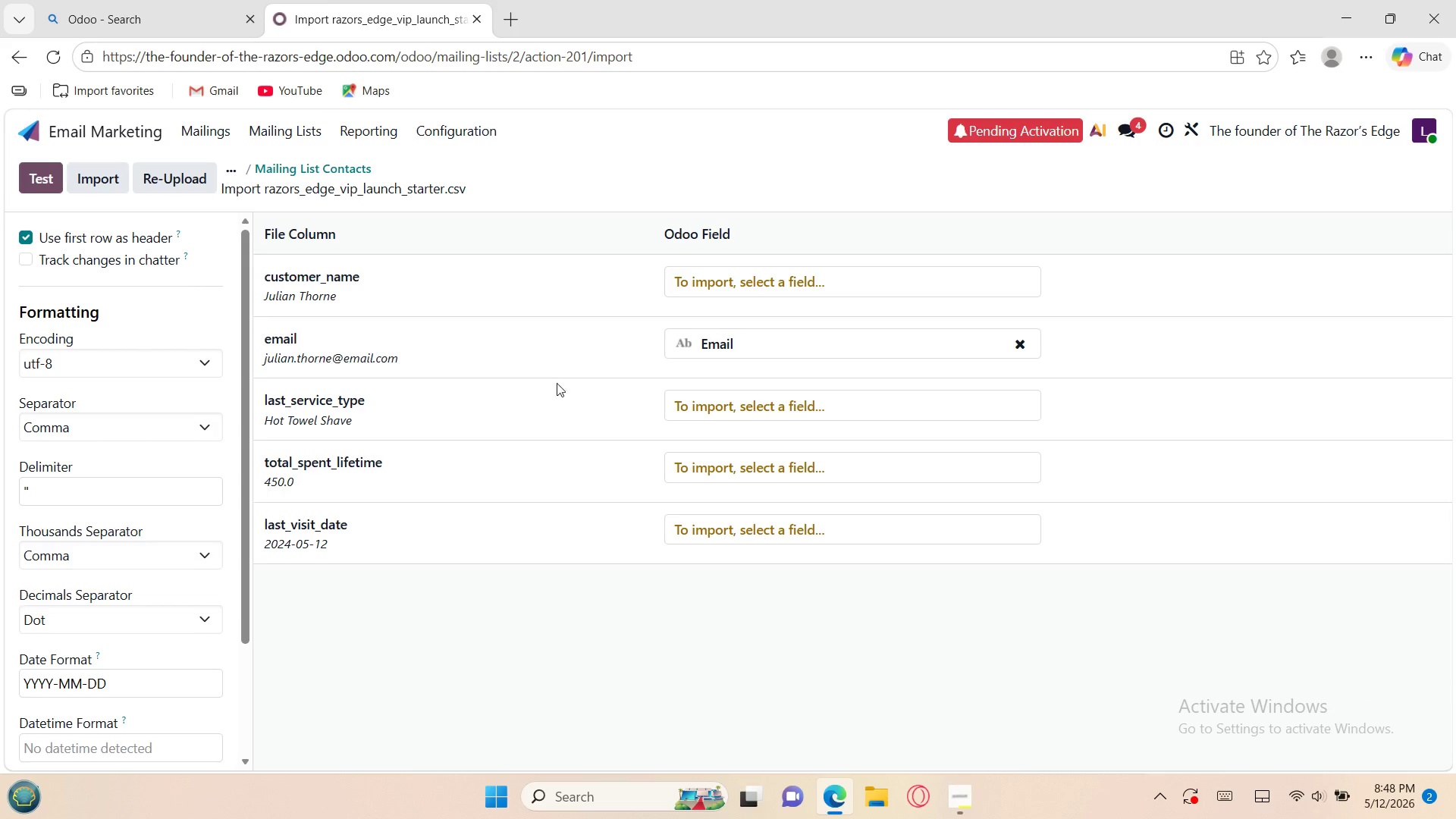 
wait(6.12)
 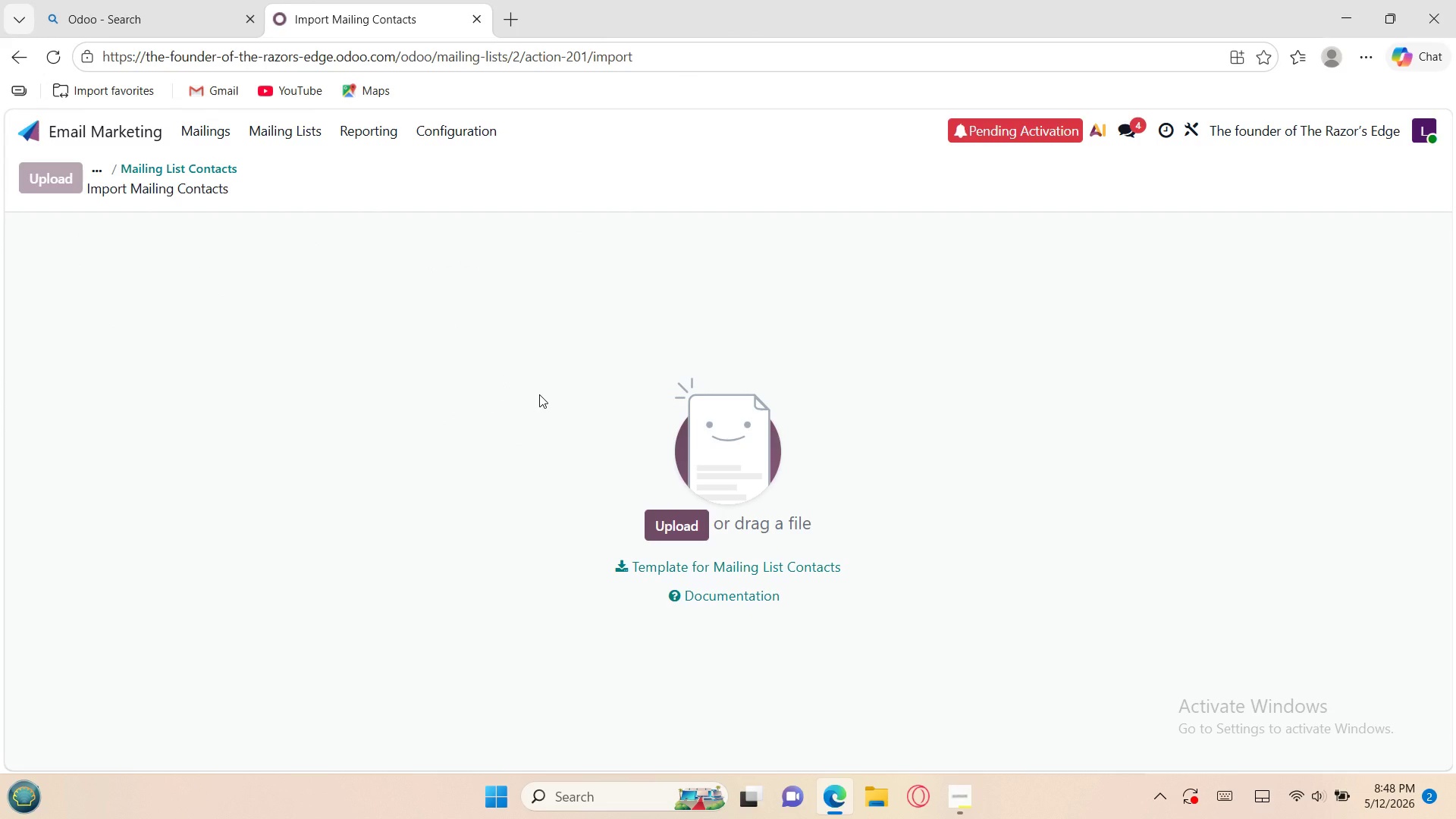 
left_click([742, 284])
 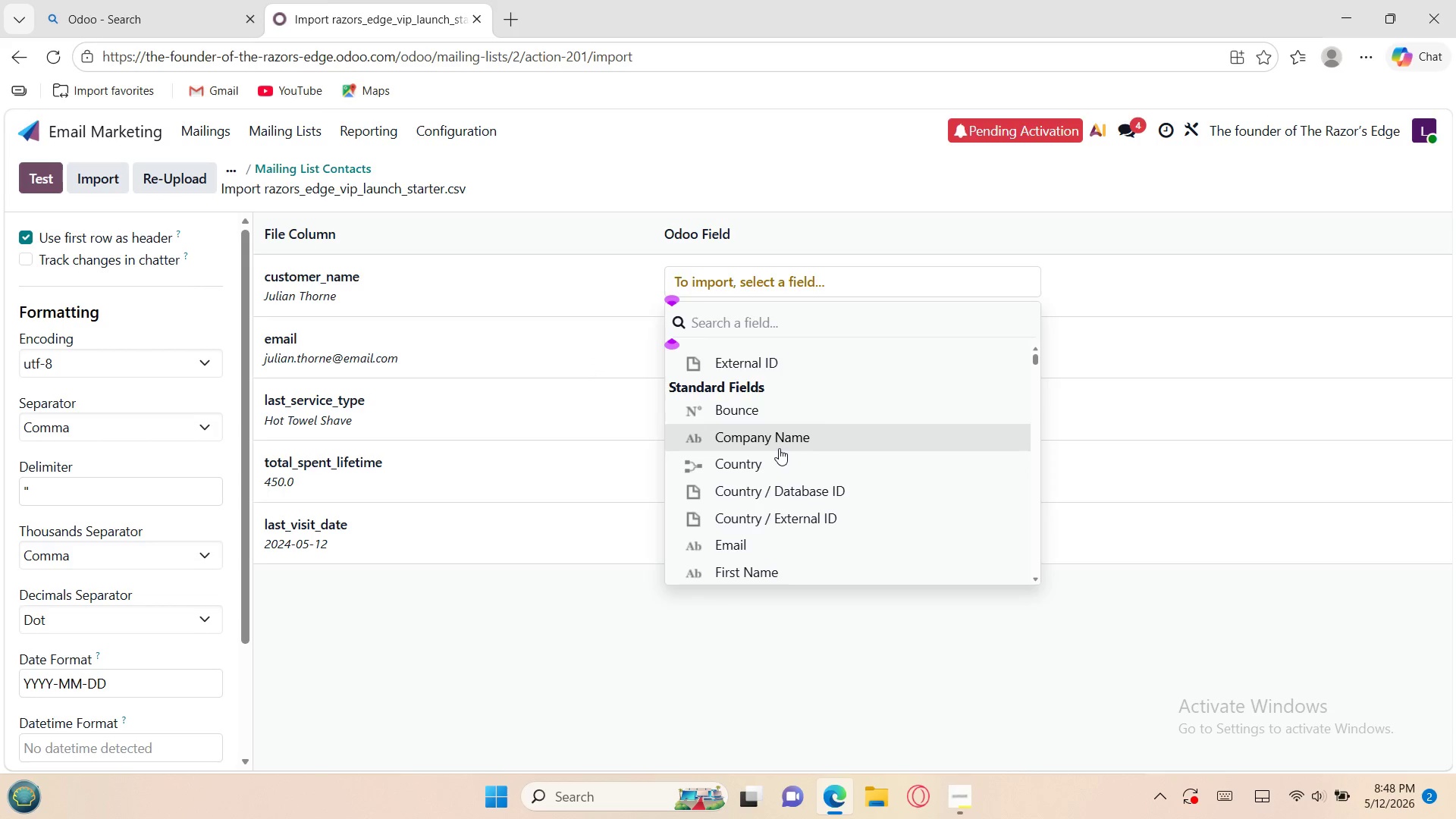 
wait(12.27)
 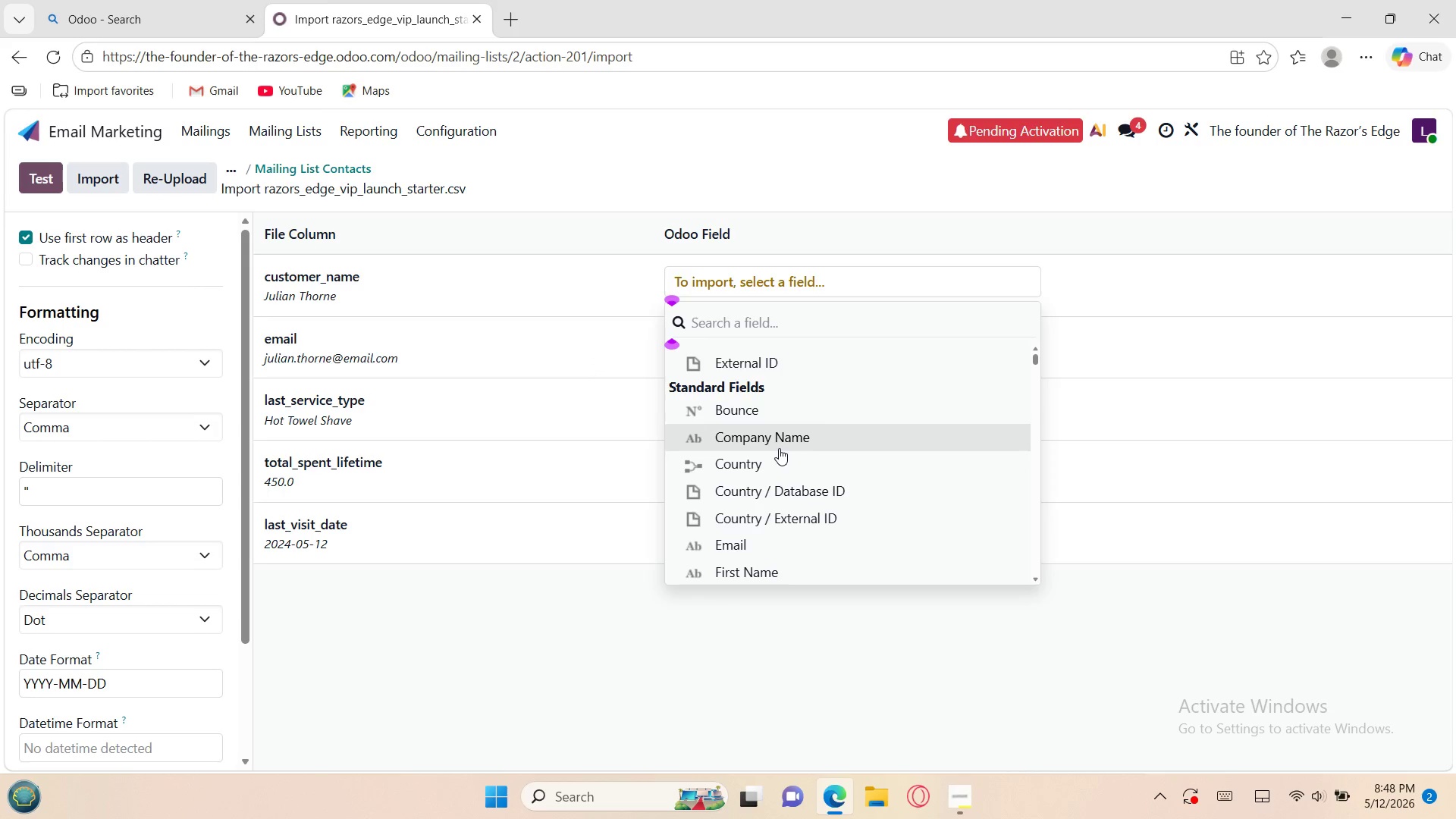 
left_click([764, 525])
 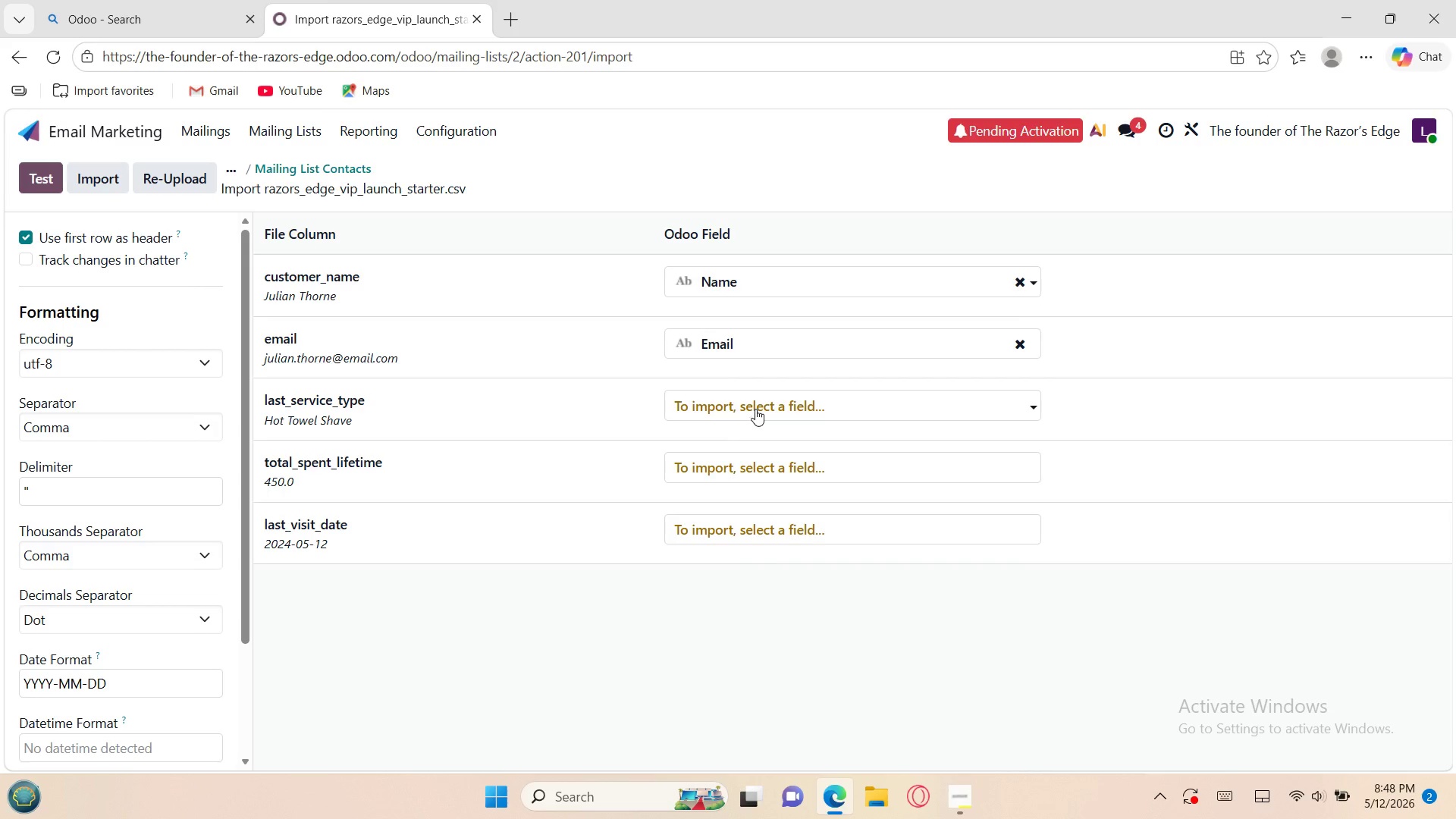 
left_click([757, 402])
 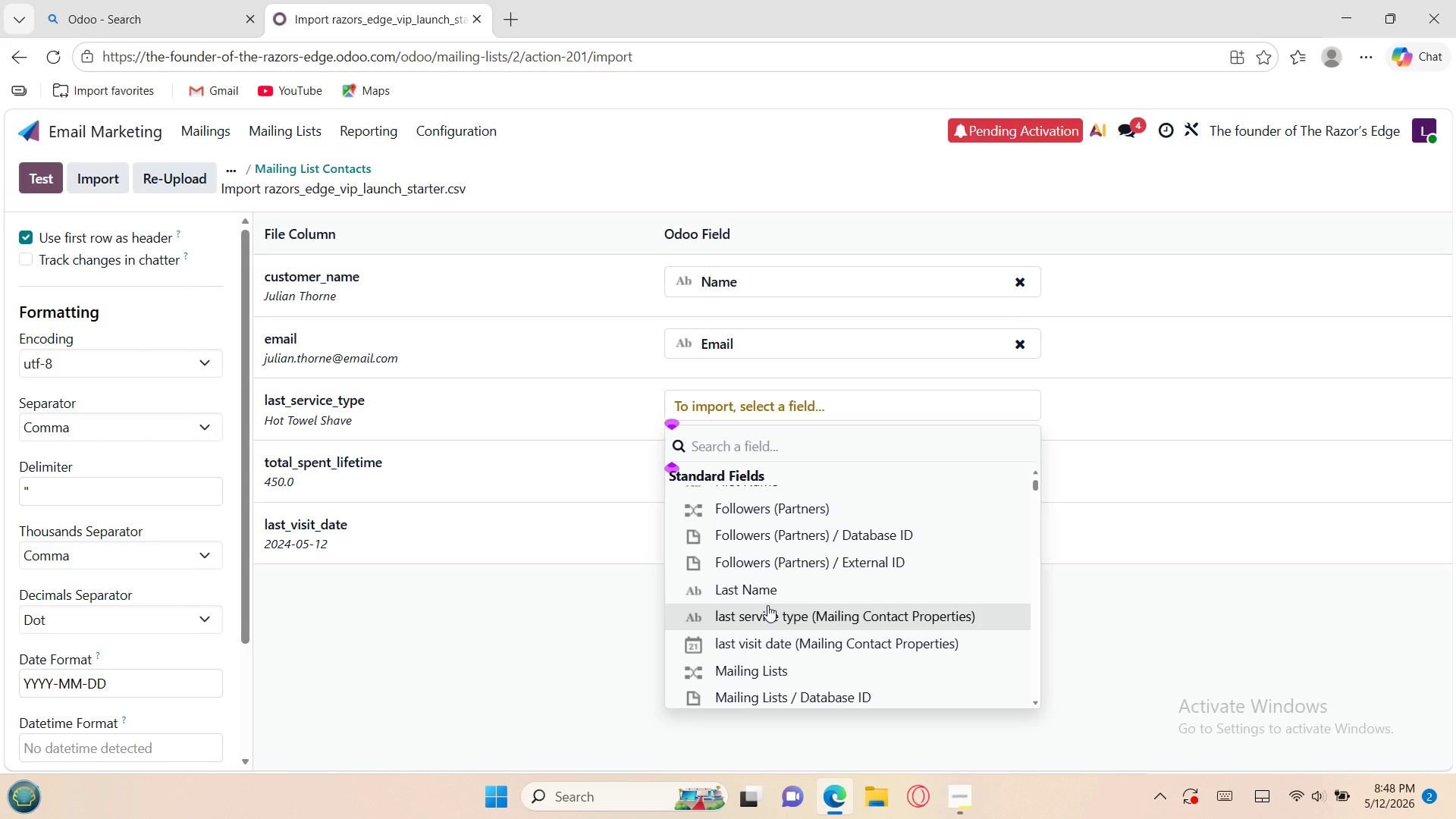 
wait(7.42)
 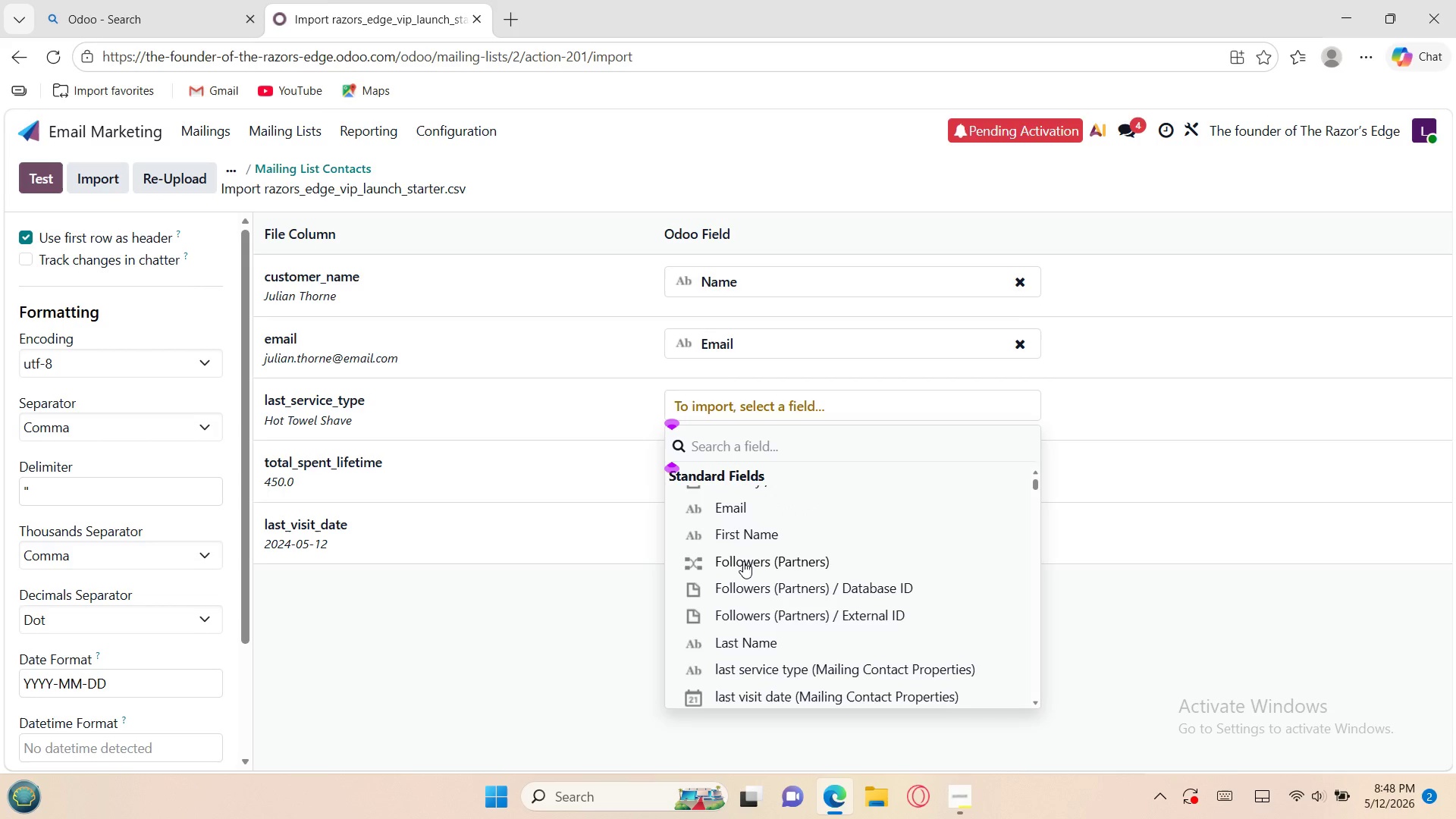 
left_click([767, 605])
 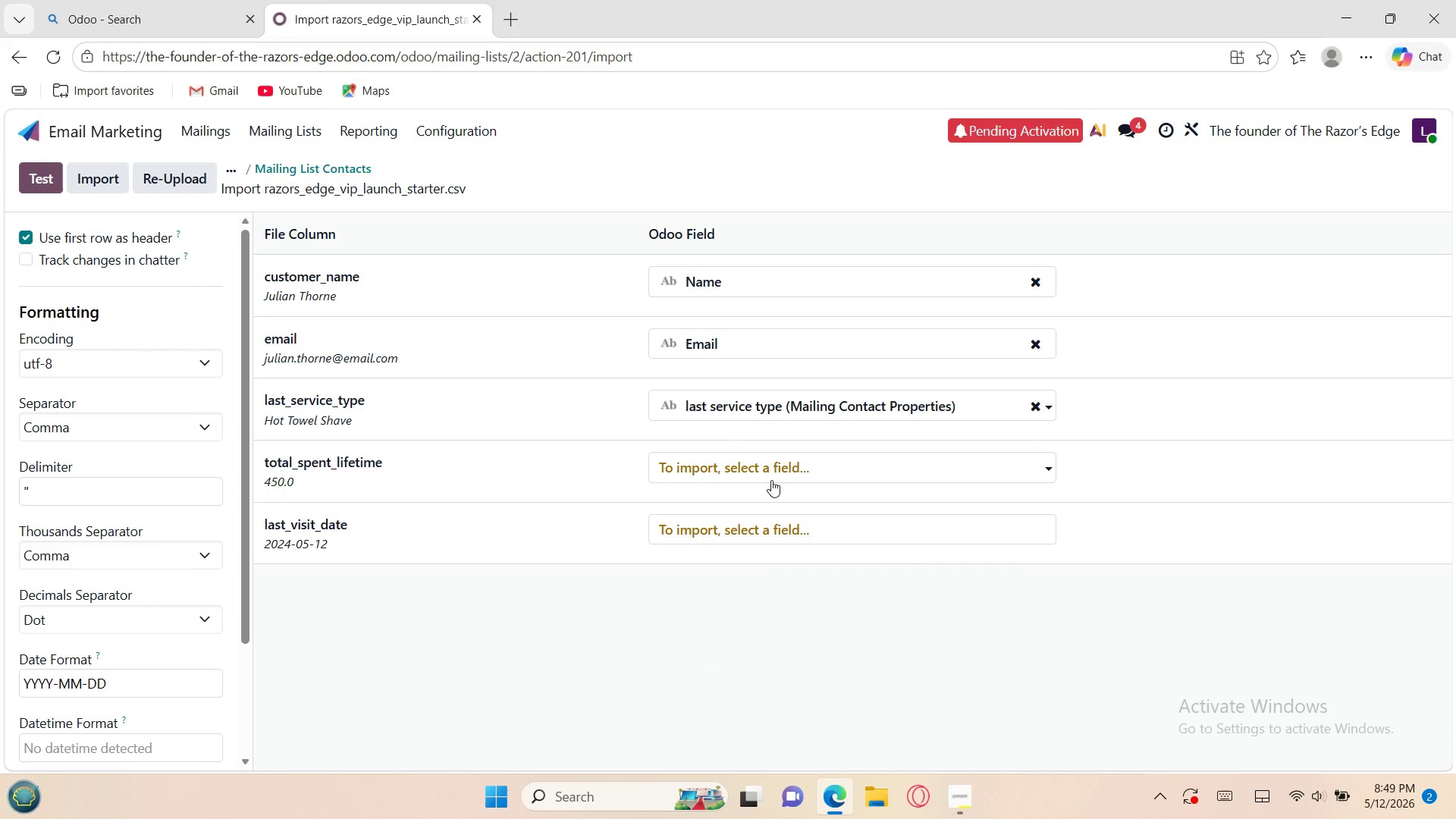 
left_click([774, 467])
 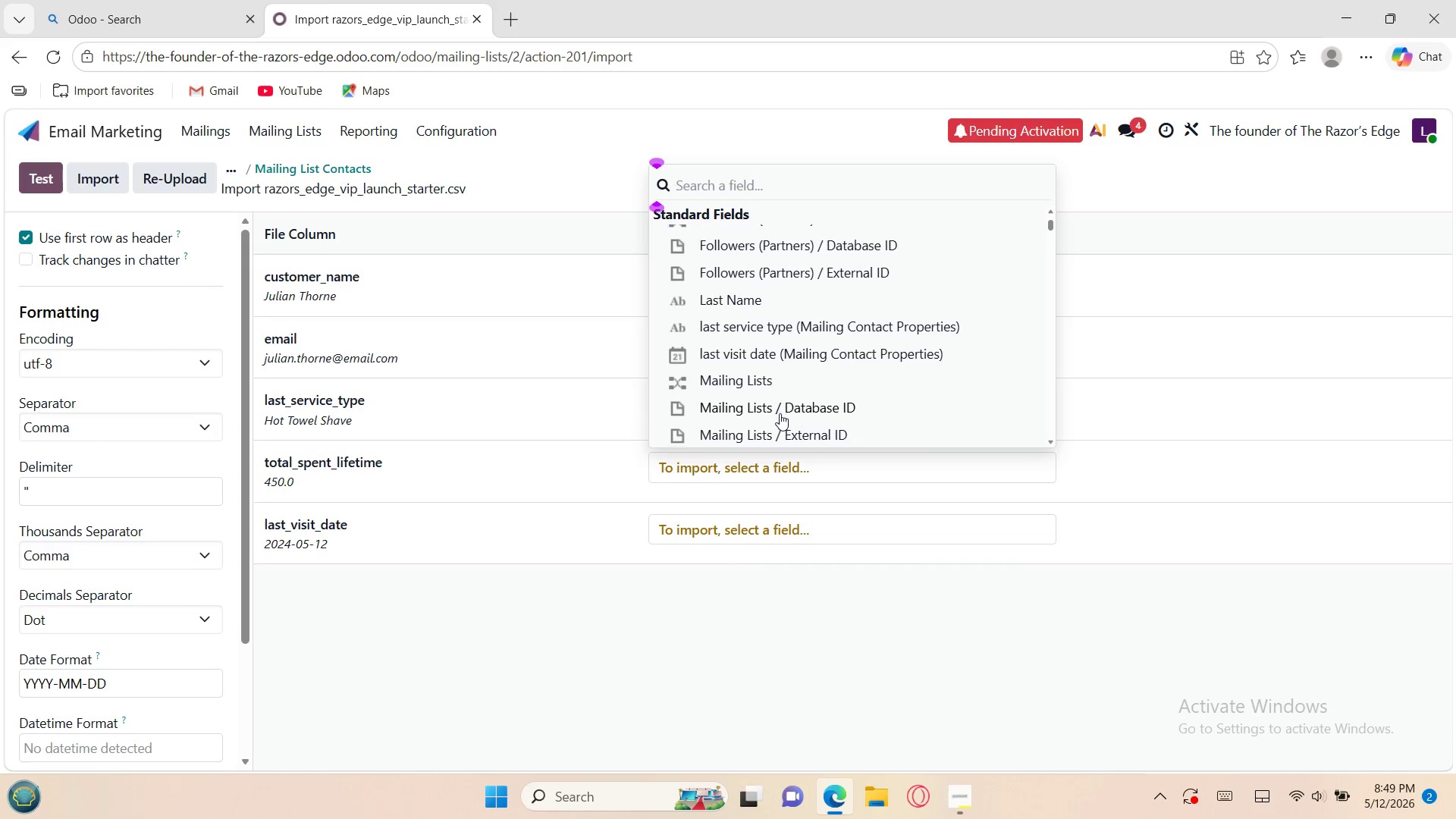 
wait(9.27)
 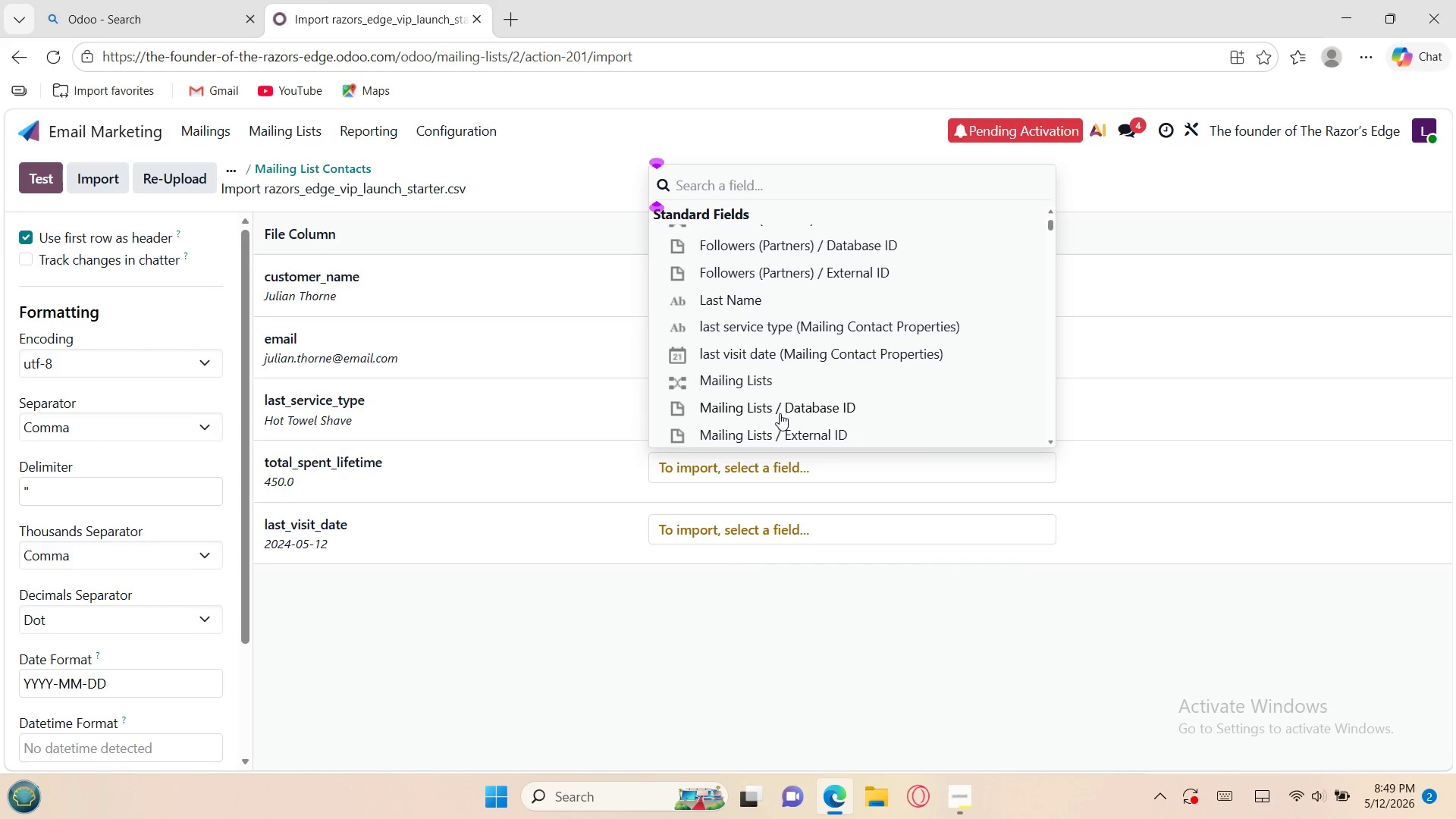 
left_click([792, 388])
 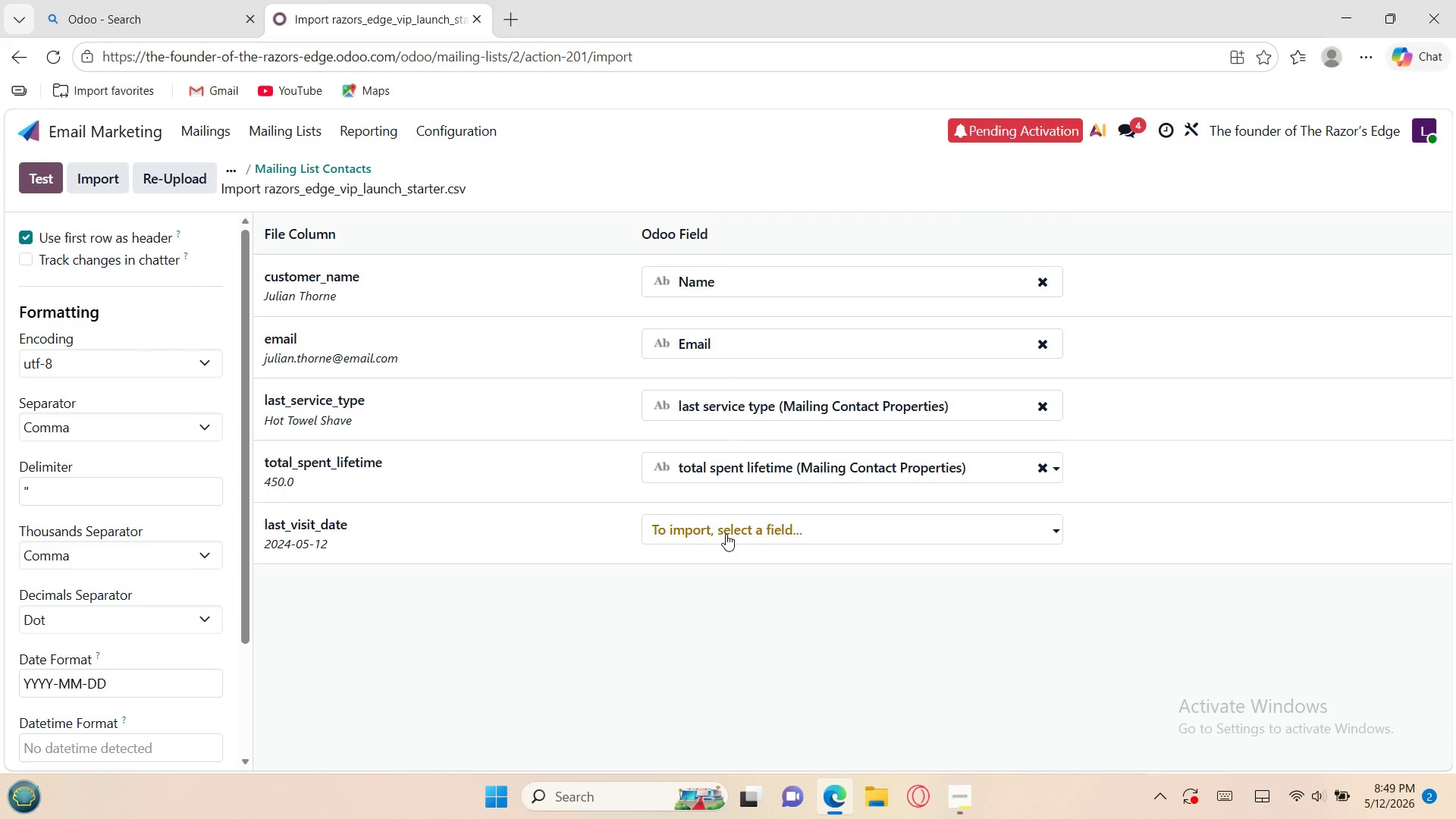 
left_click([726, 534])
 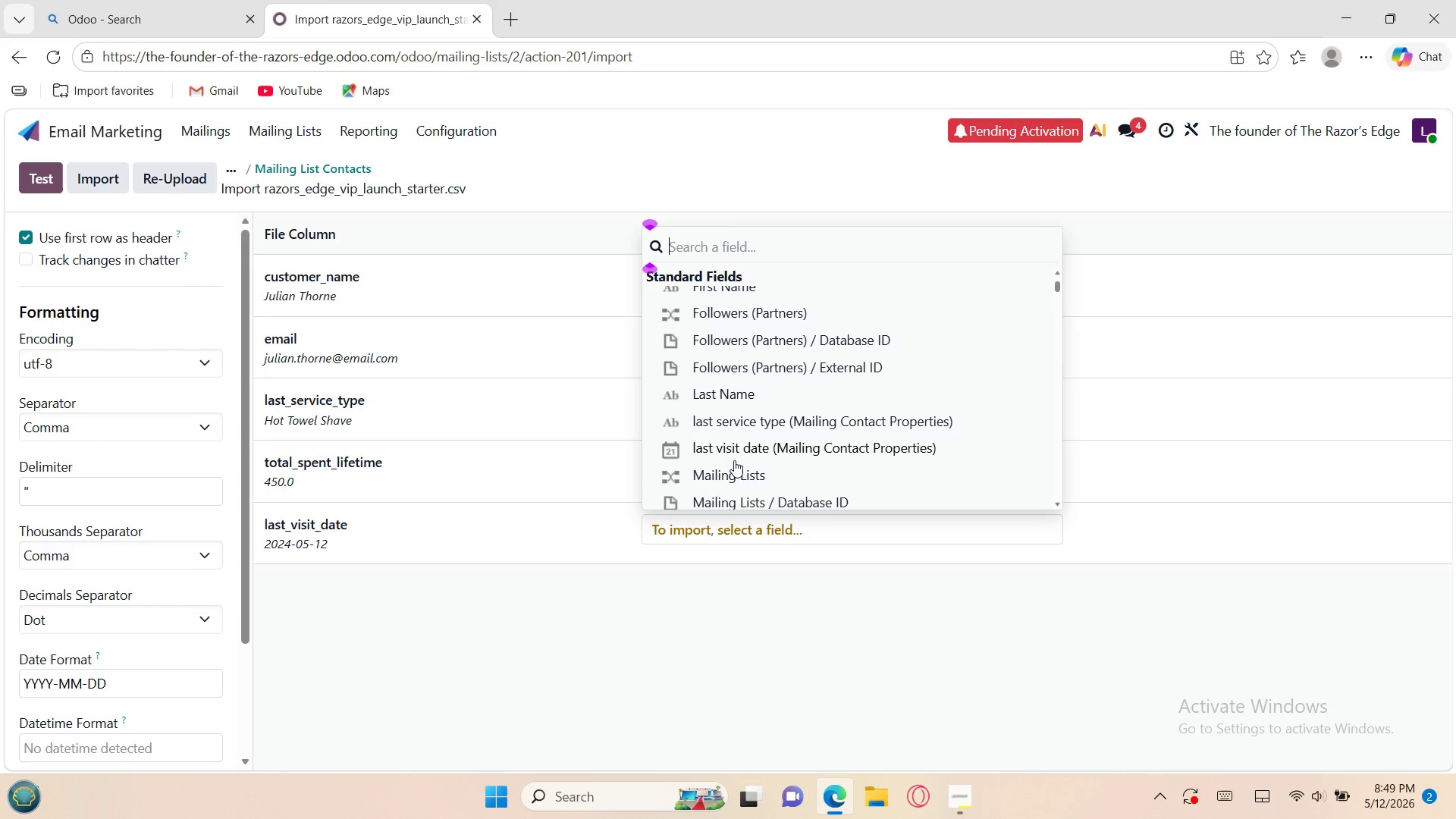 
wait(7.59)
 